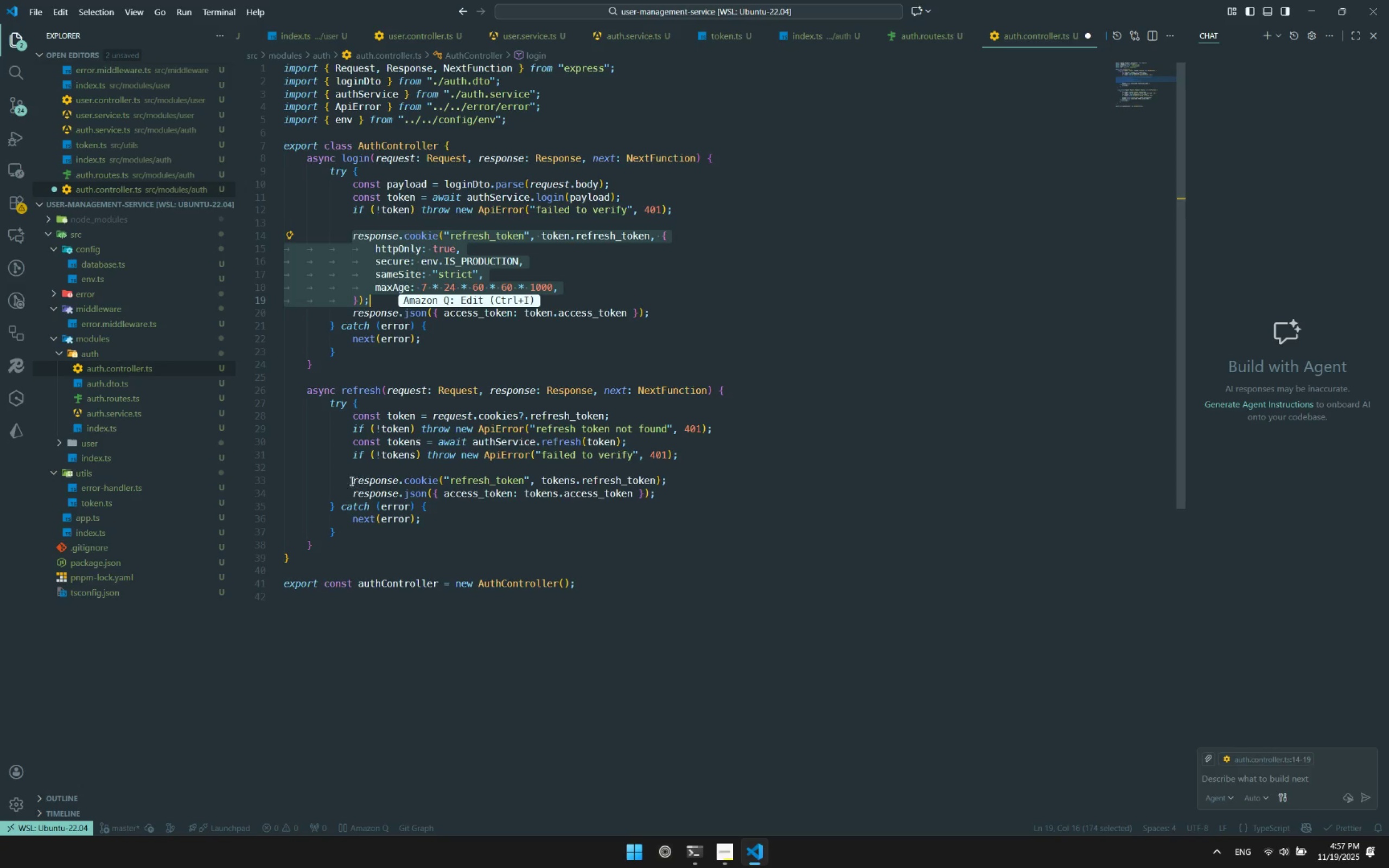 
left_click_drag(start_coordinate=[346, 482], to_coordinate=[672, 479])
 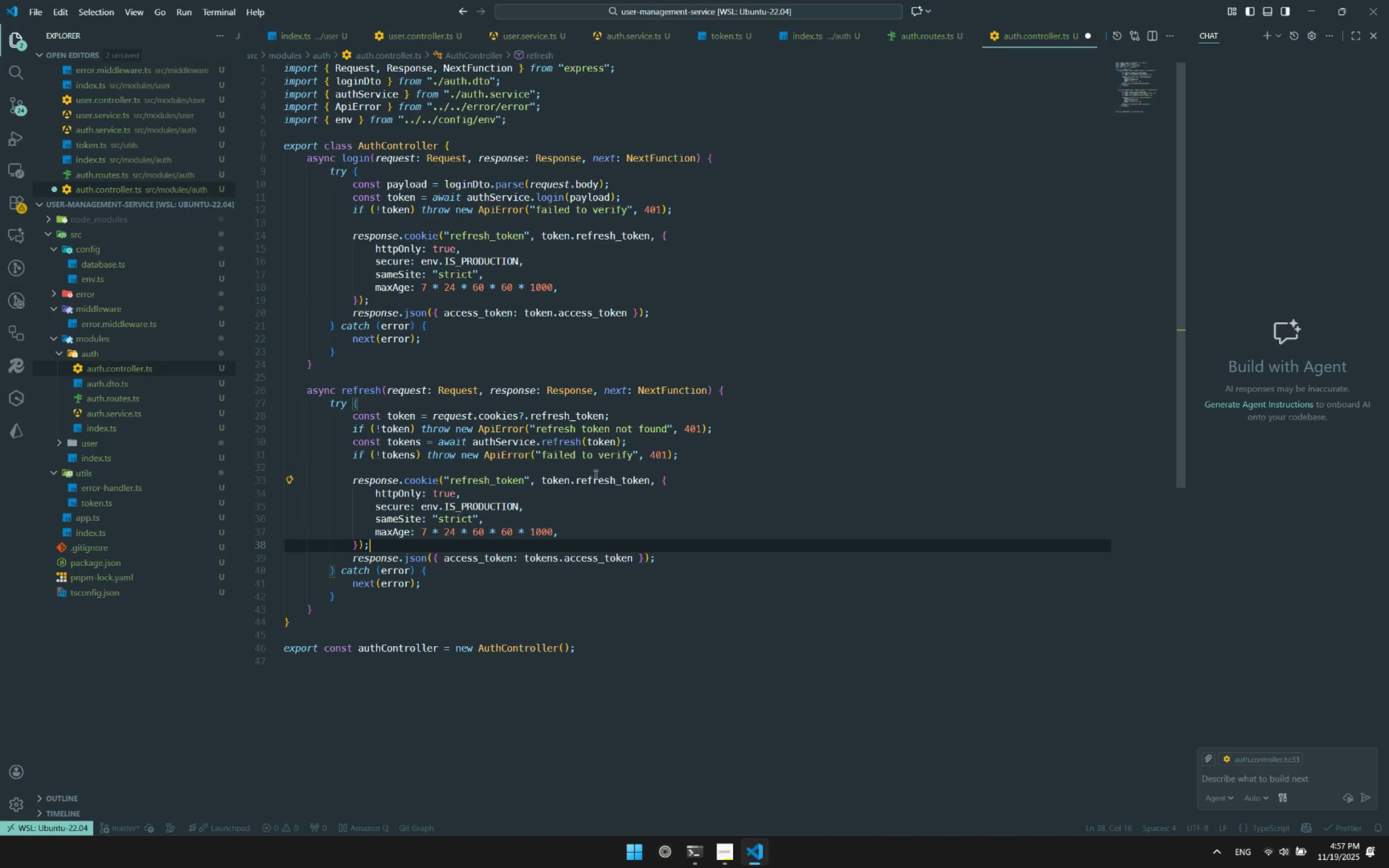 
key(Control+ControlLeft)
 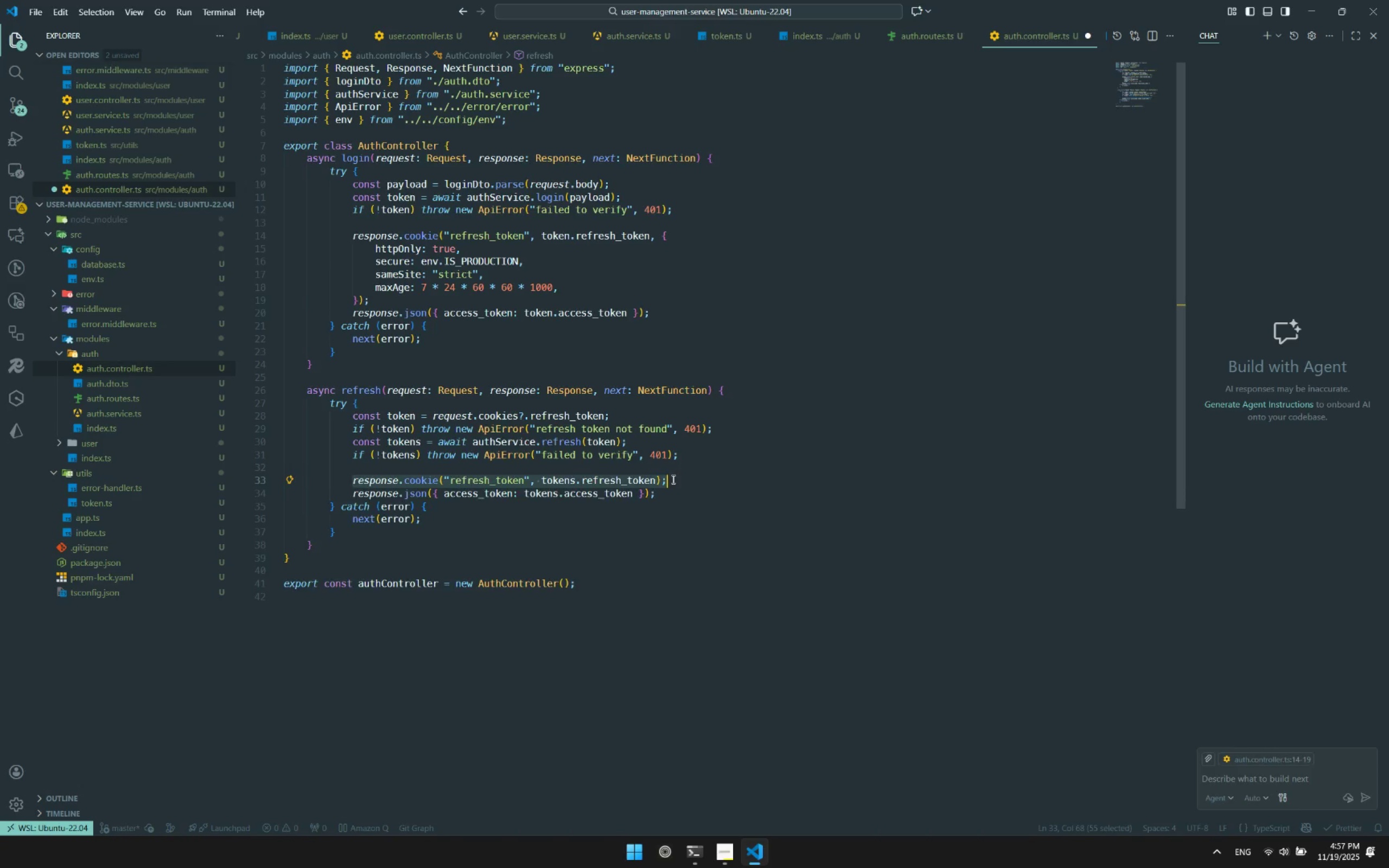 
key(Control+V)
 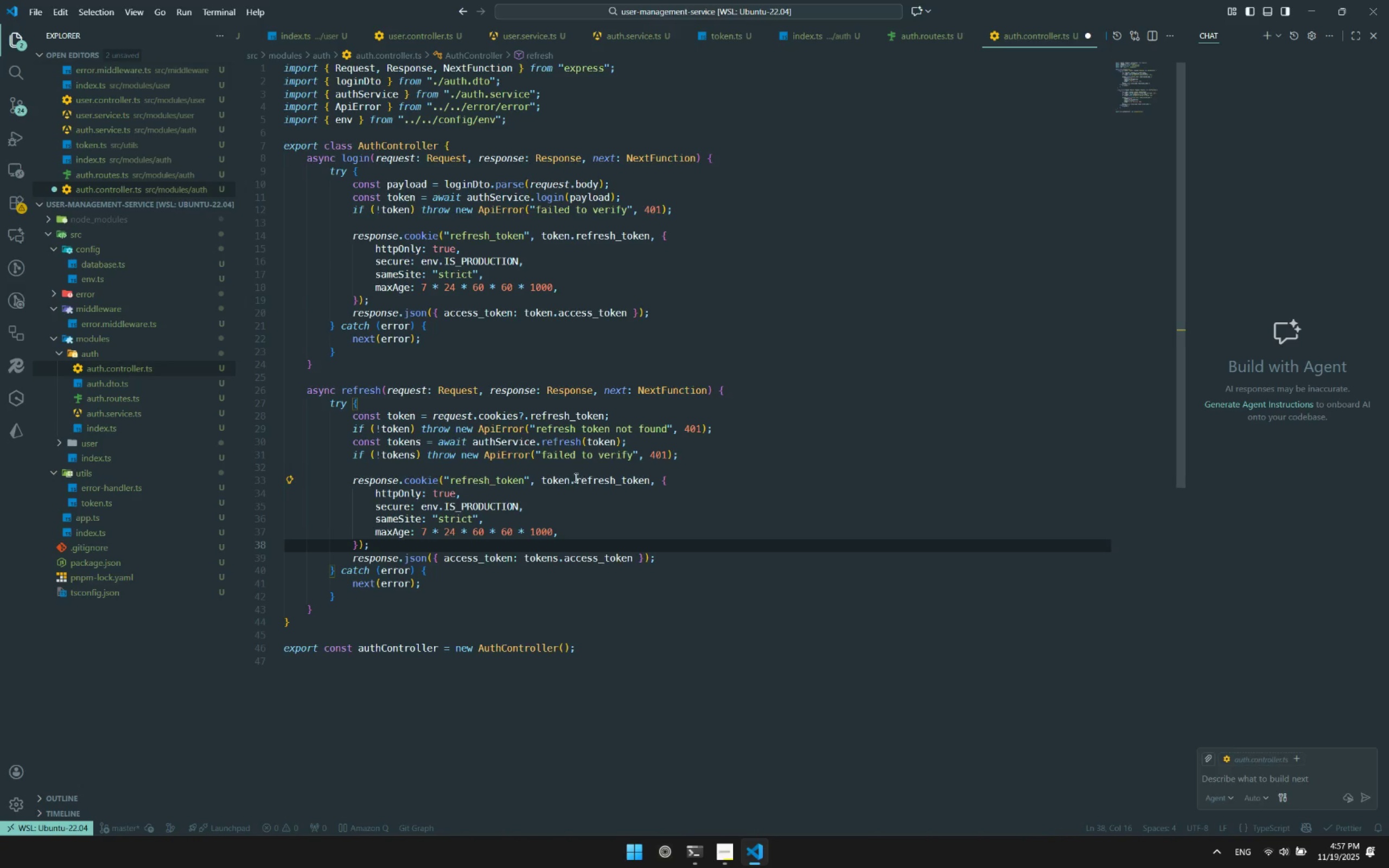 
left_click([573, 480])
 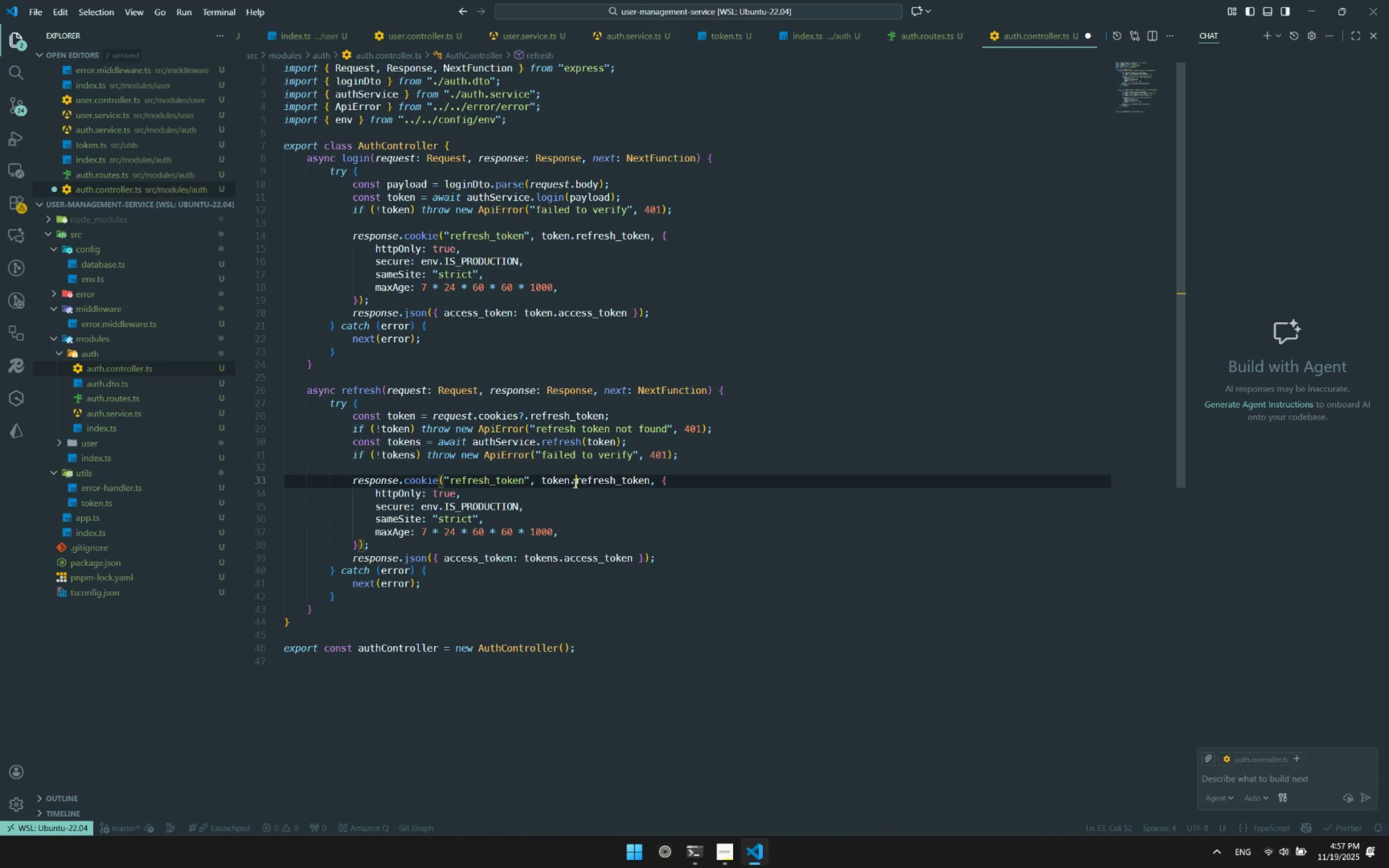 
key(S)
 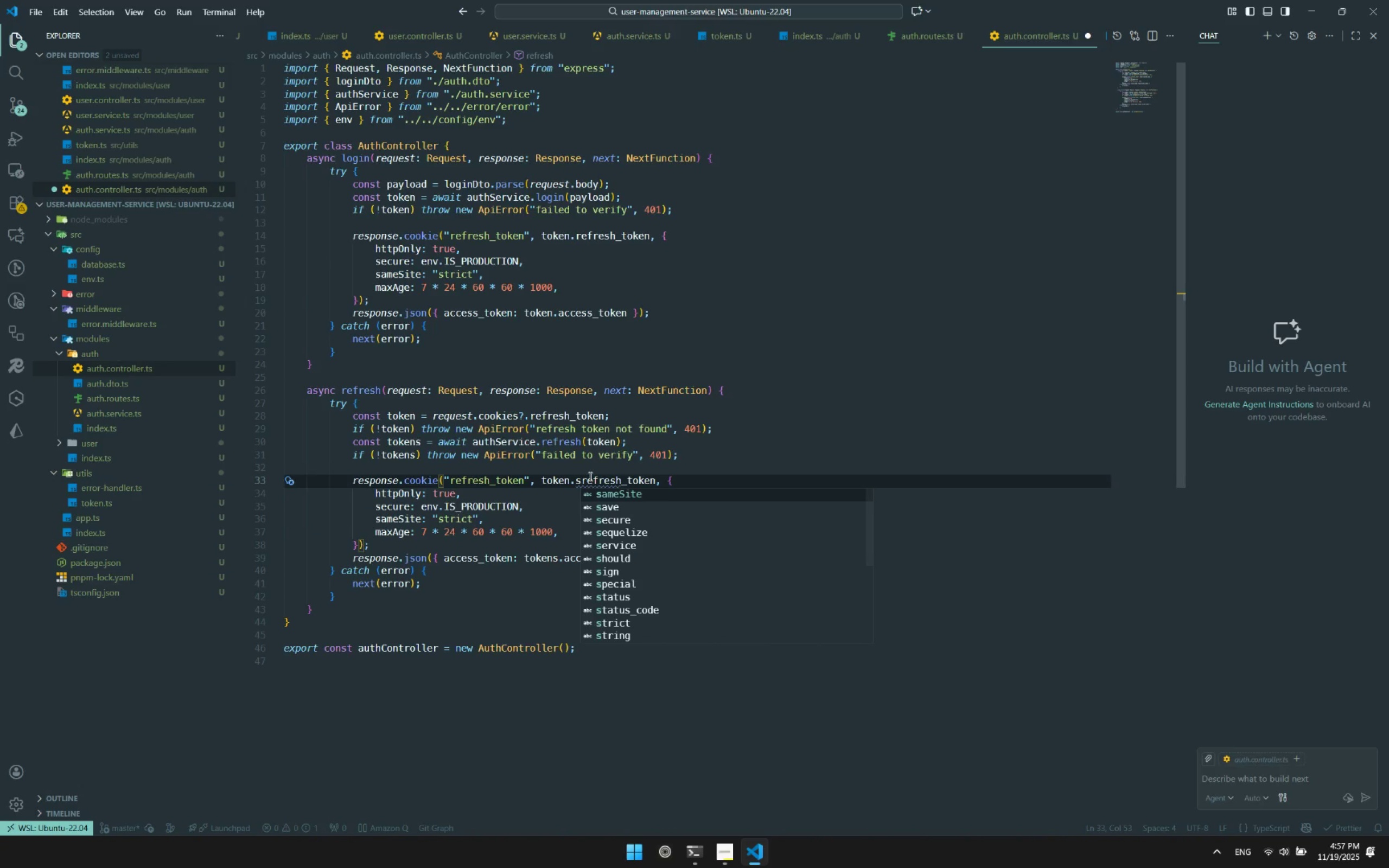 
key(Backspace)
 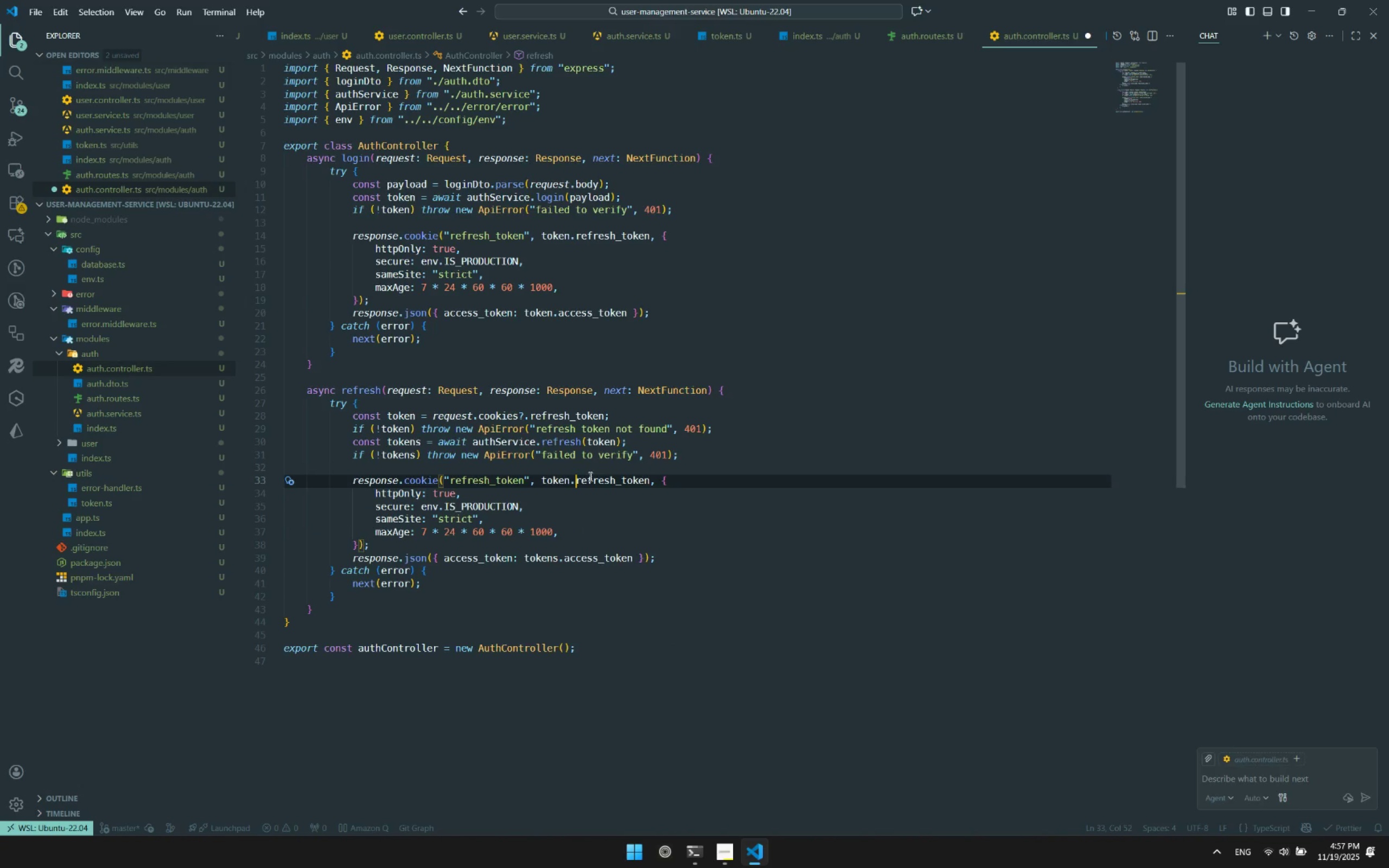 
key(ArrowLeft)
 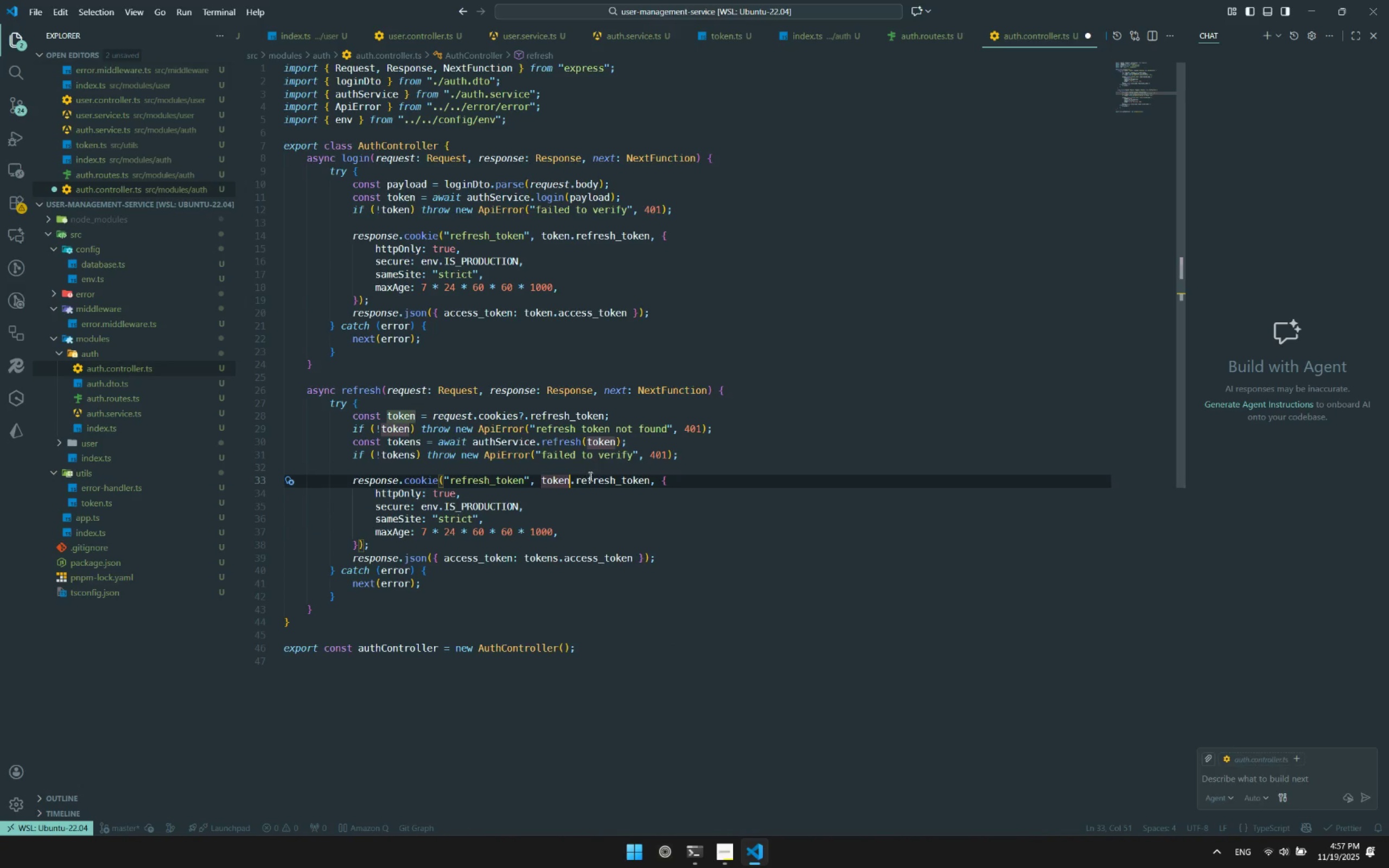 
key(S)
 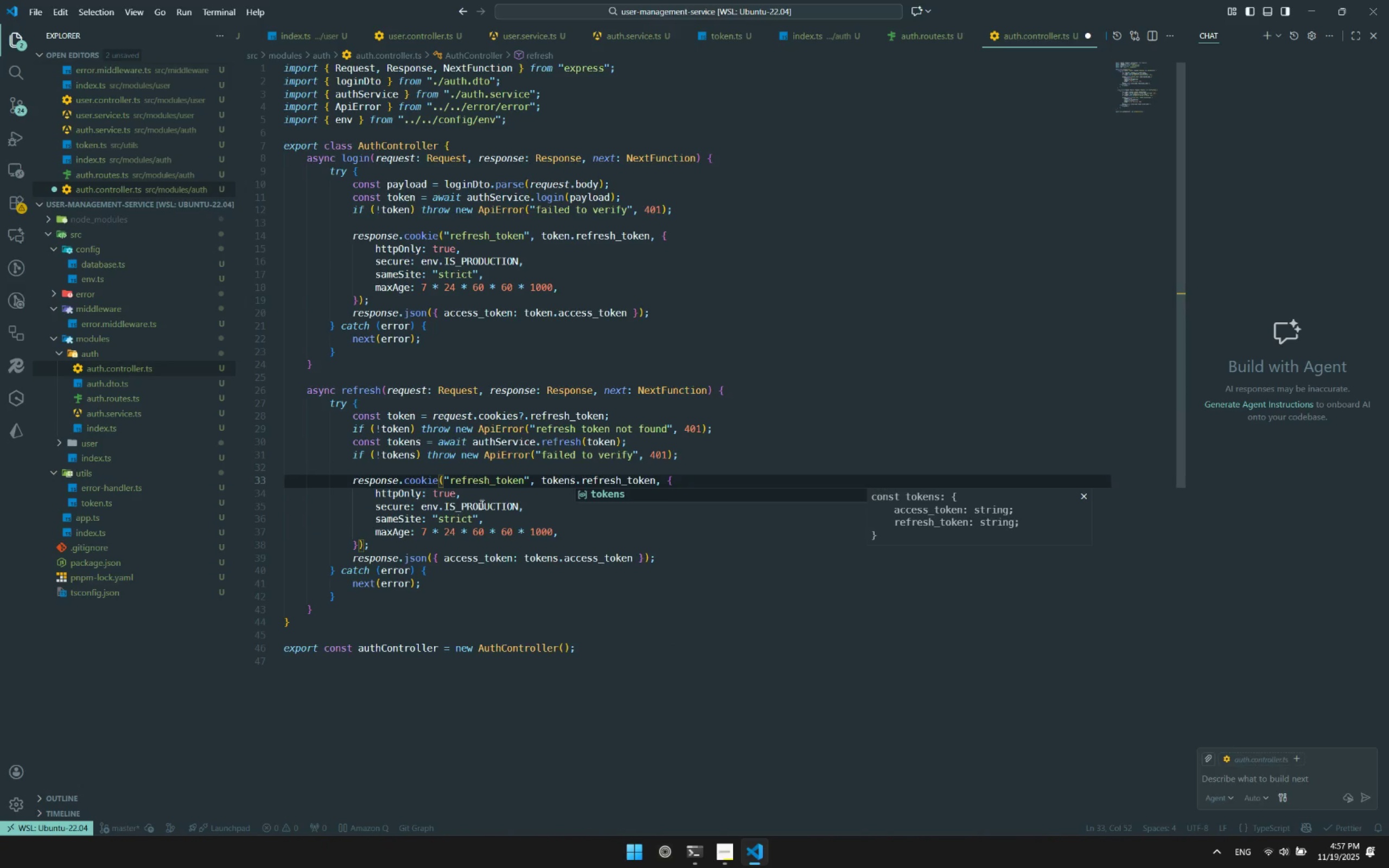 
double_click([480, 580])
 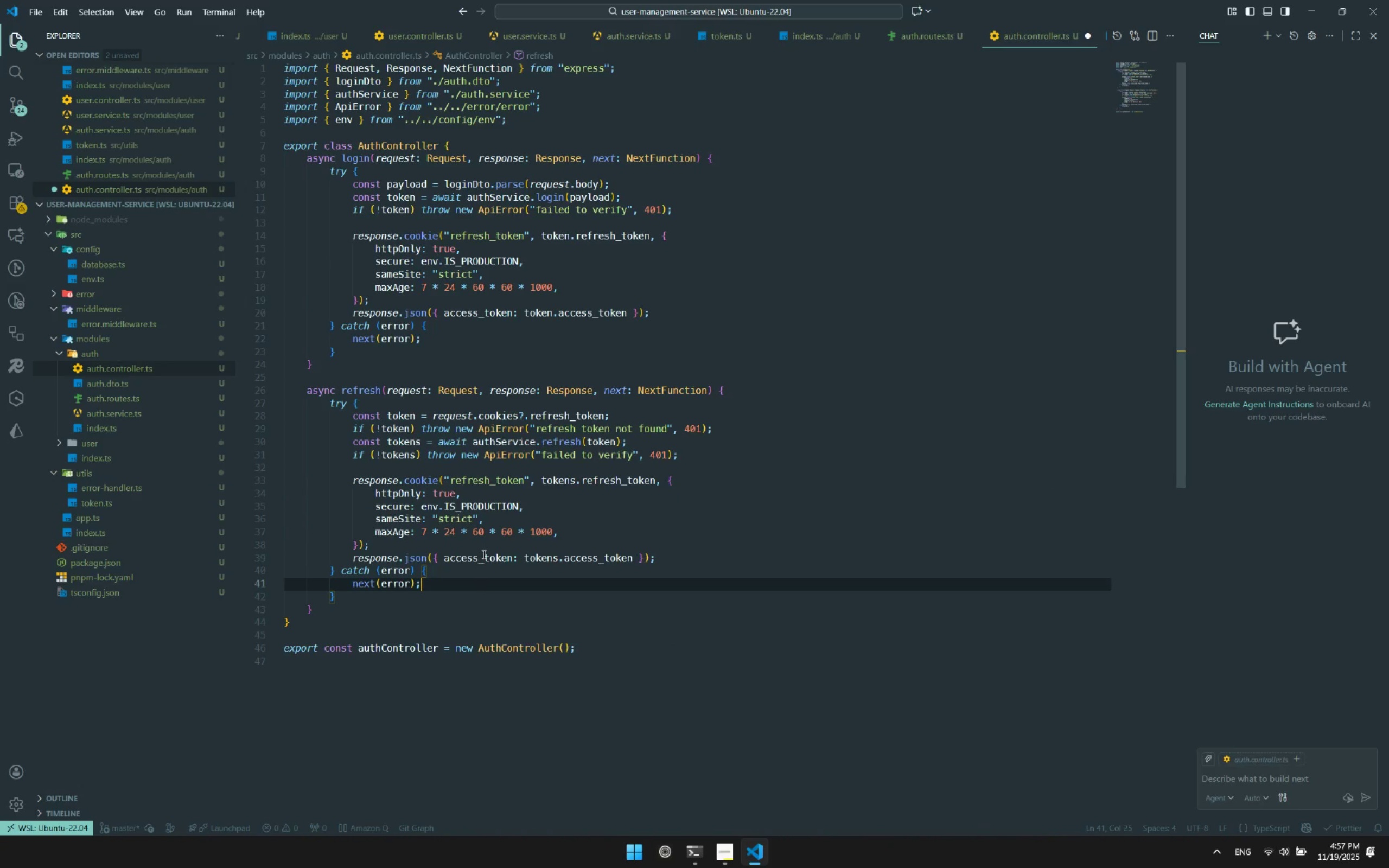 
key(Control+ControlLeft)
 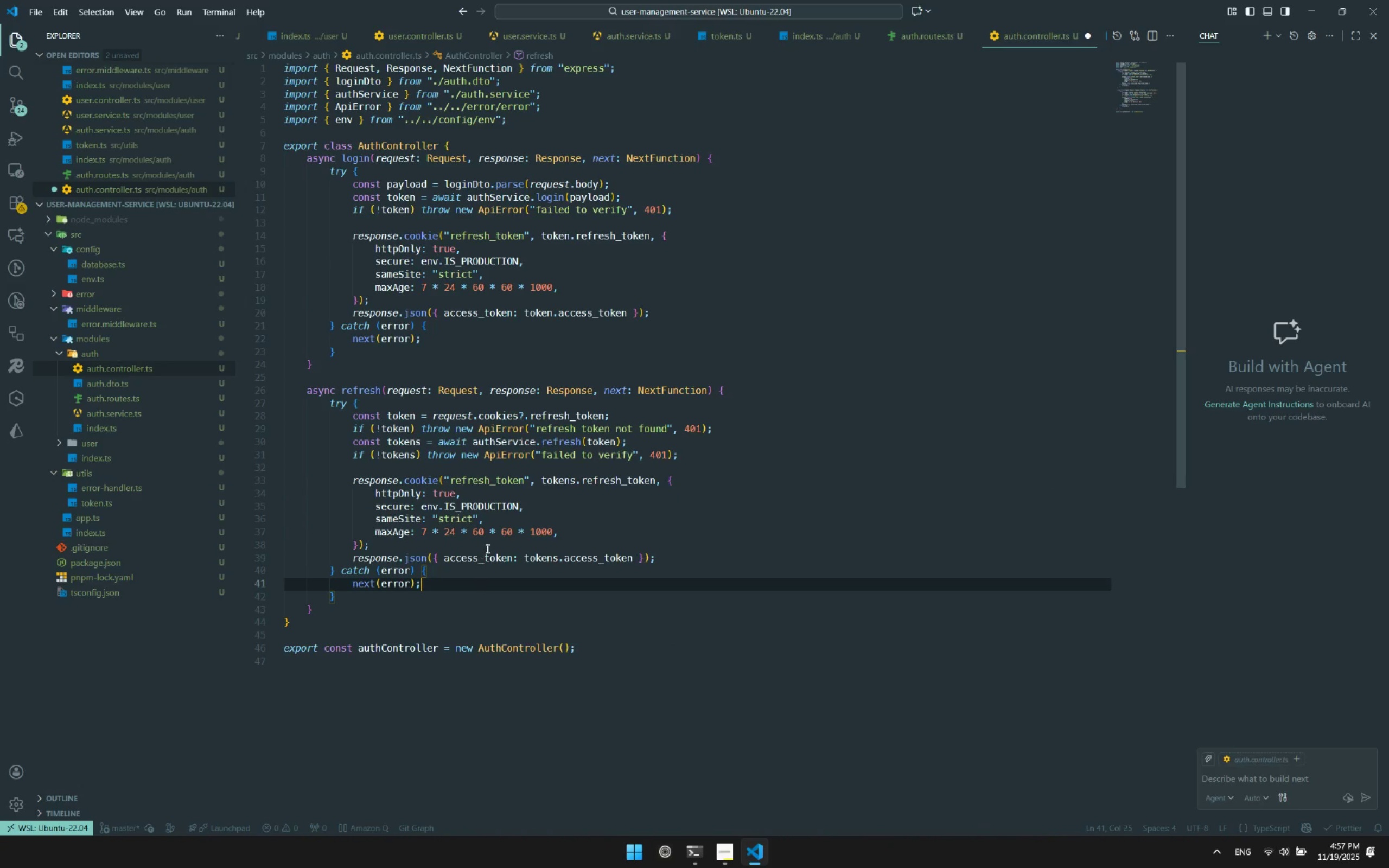 
wait(8.06)
 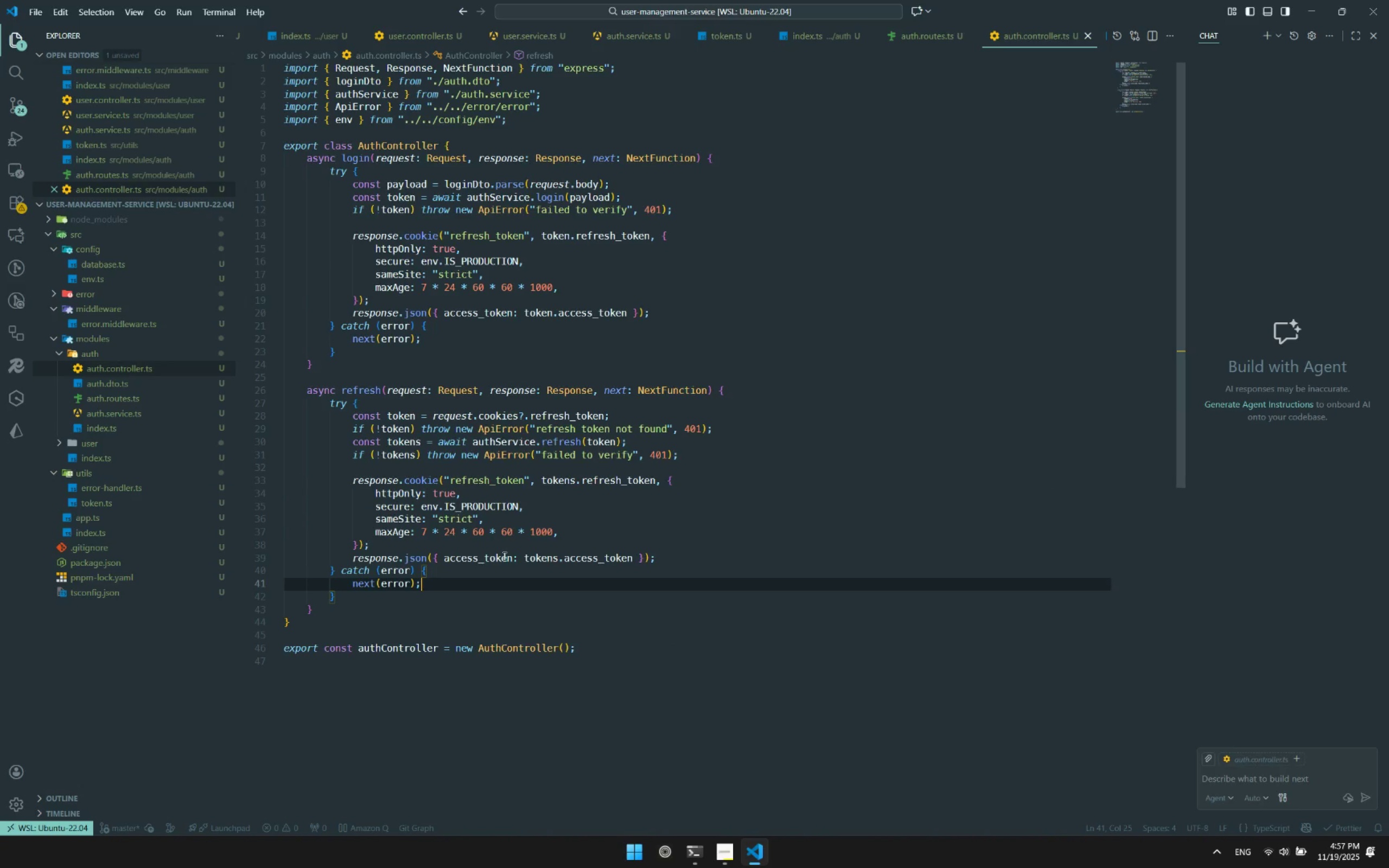 
scroll: coordinate [509, 326], scroll_direction: up, amount: 5.0
 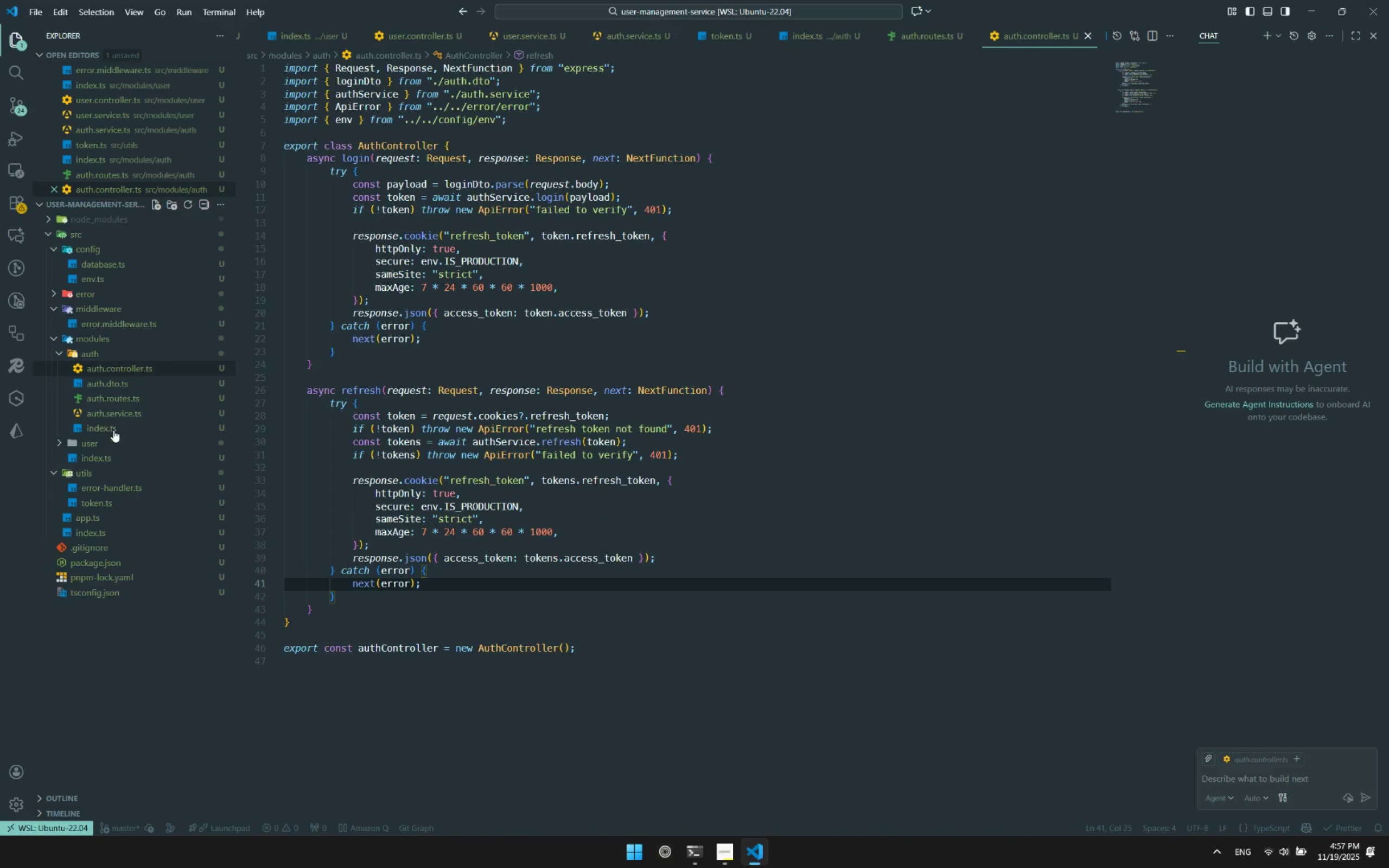 
left_click([113, 430])
 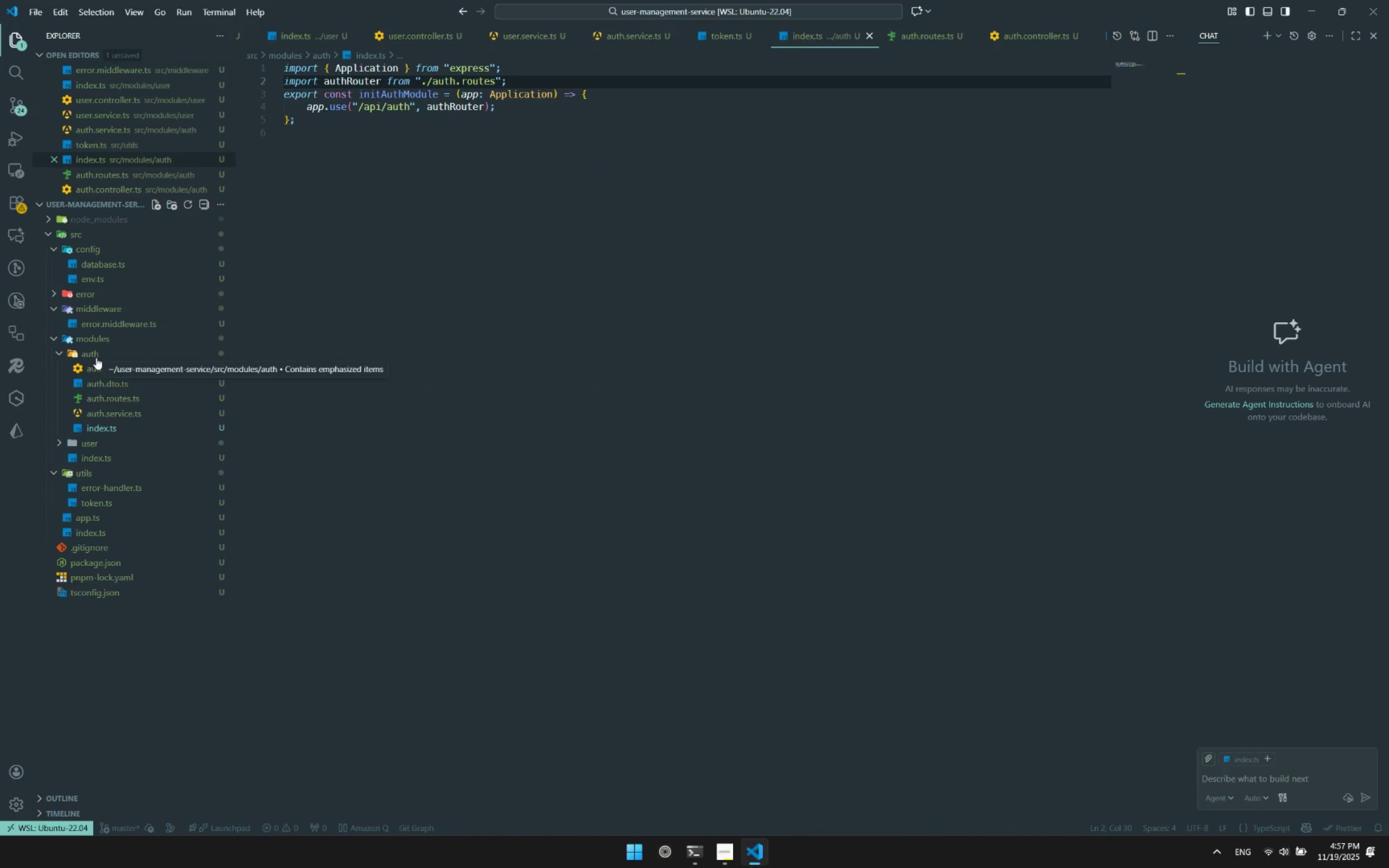 
left_click([106, 375])
 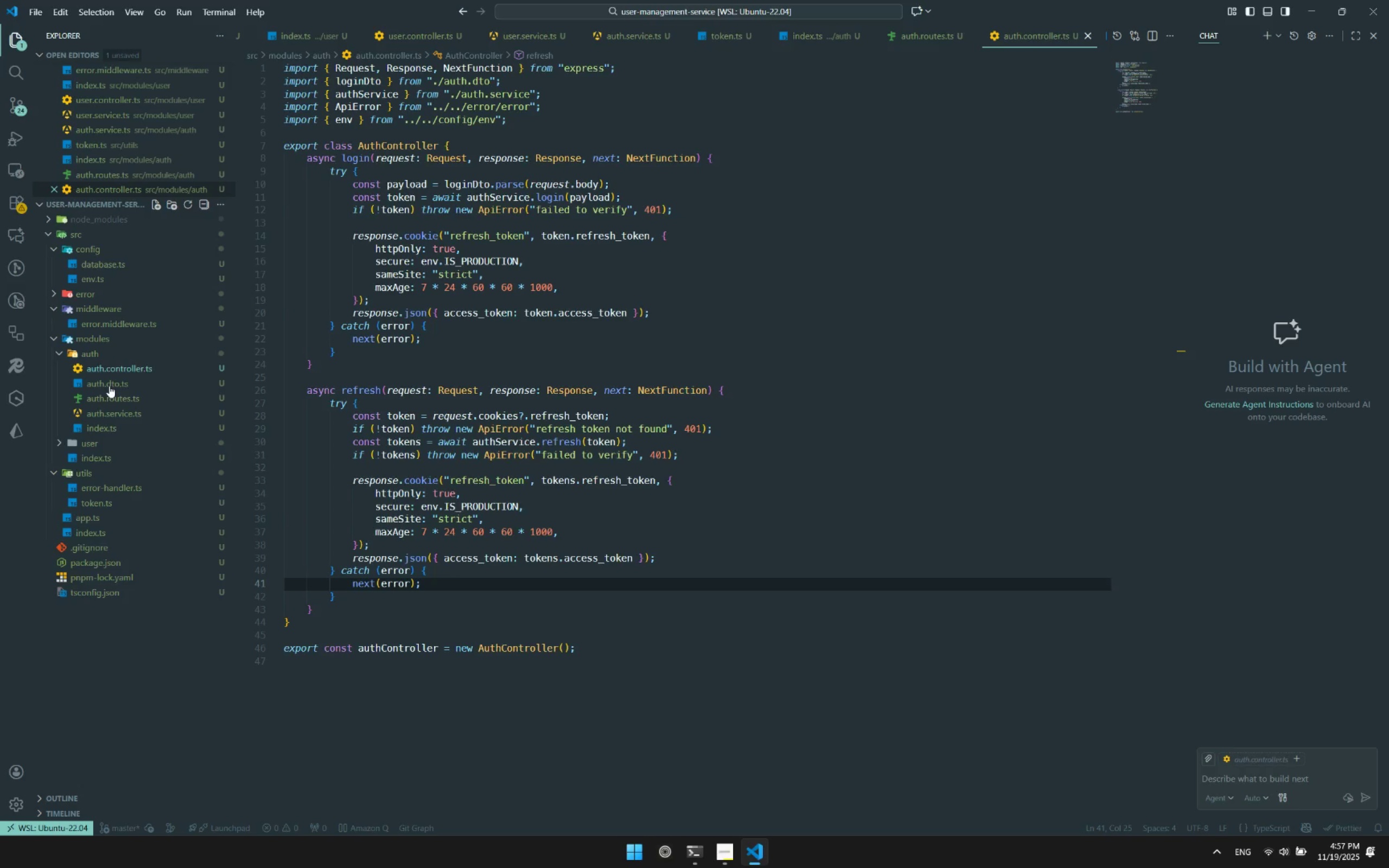 
left_click([109, 386])
 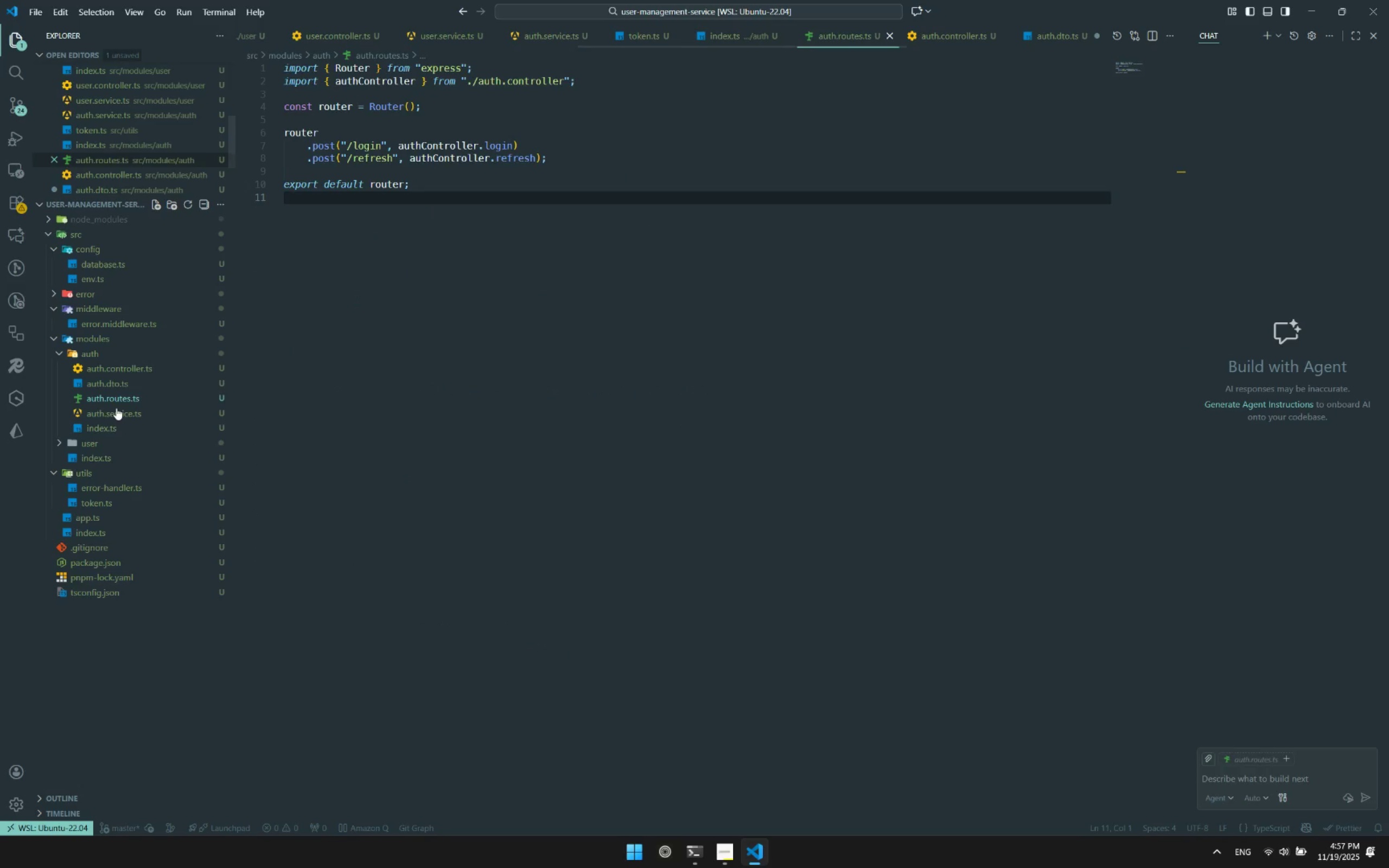 
double_click([117, 412])
 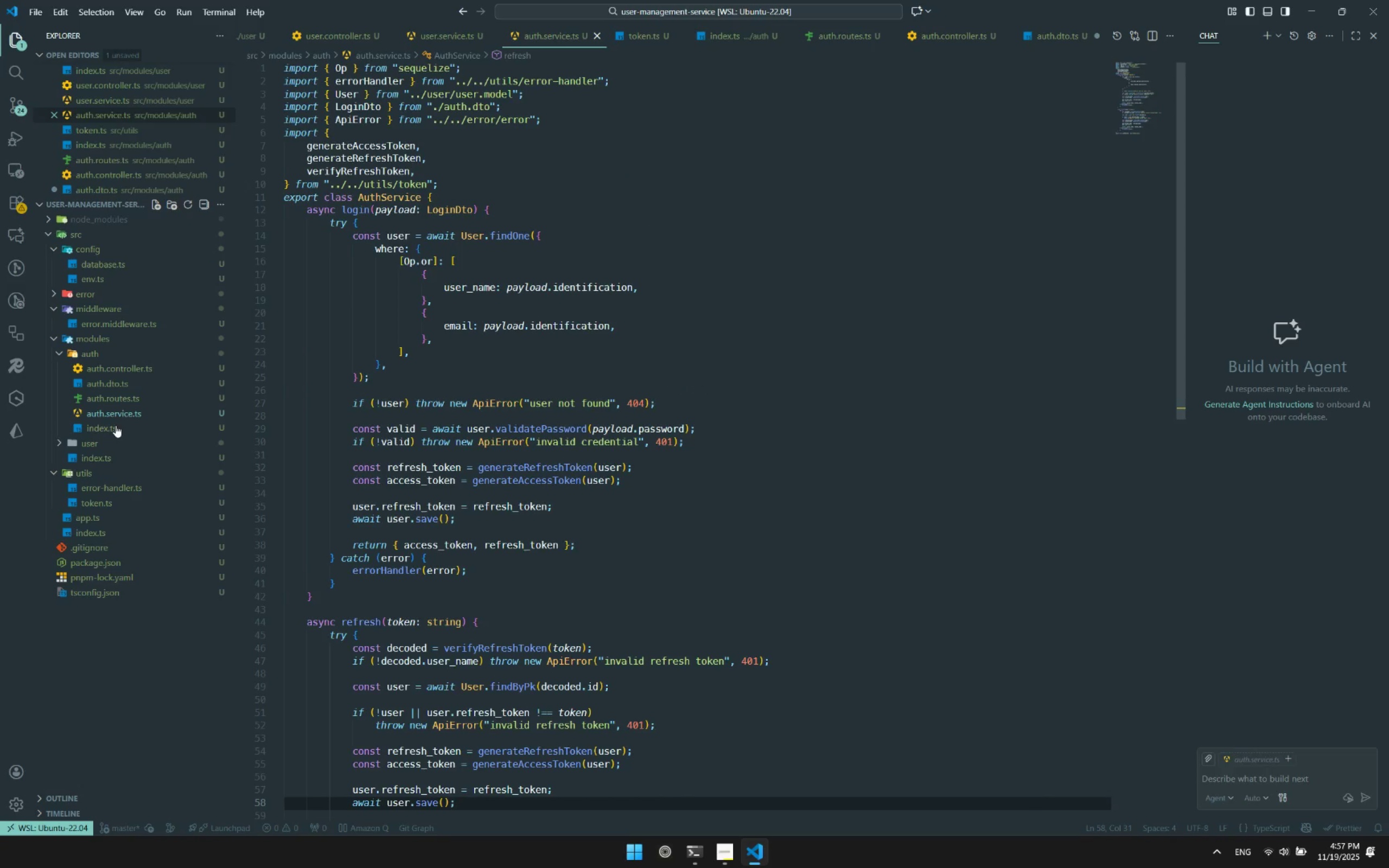 
triple_click([116, 425])
 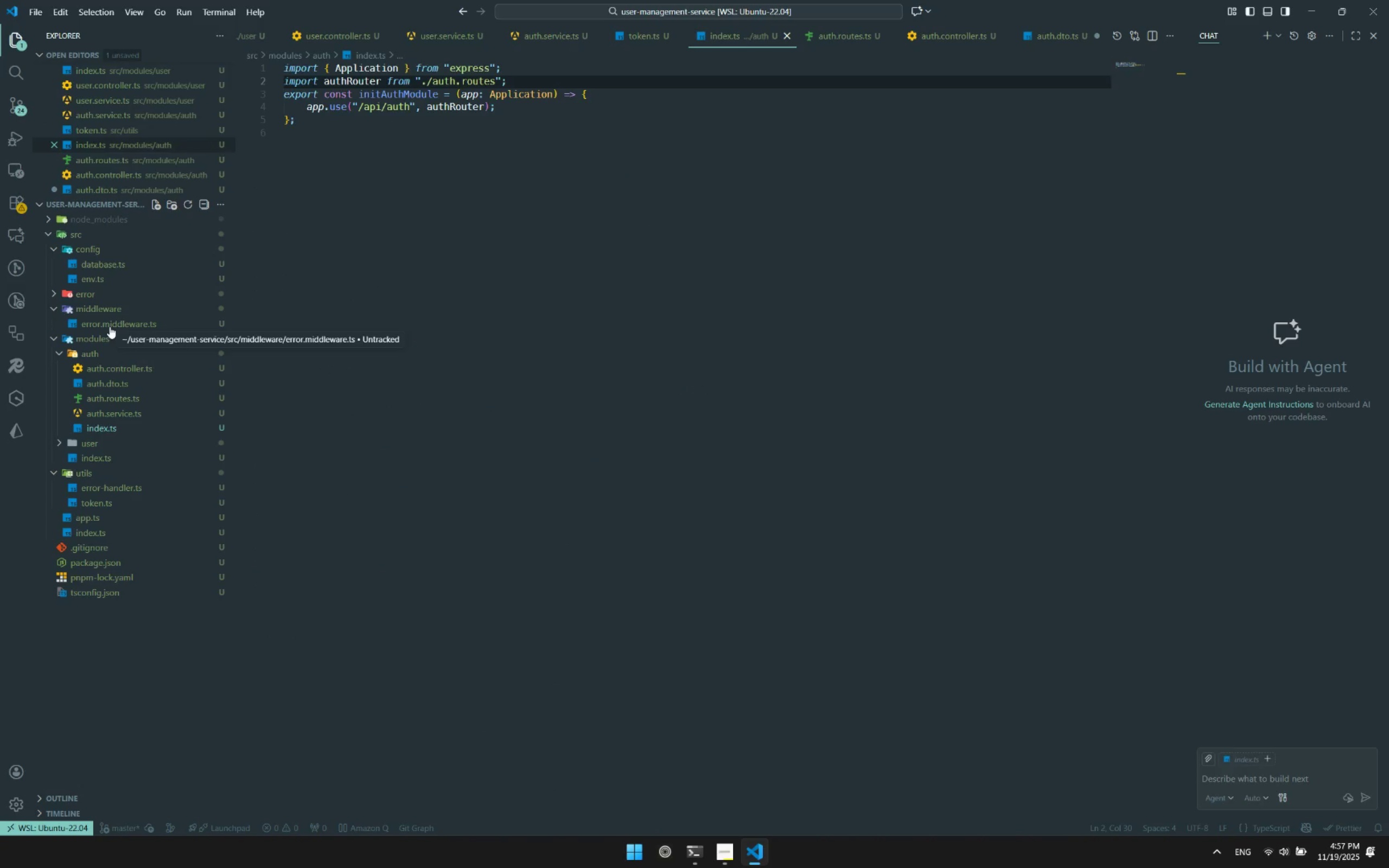 
wait(5.23)
 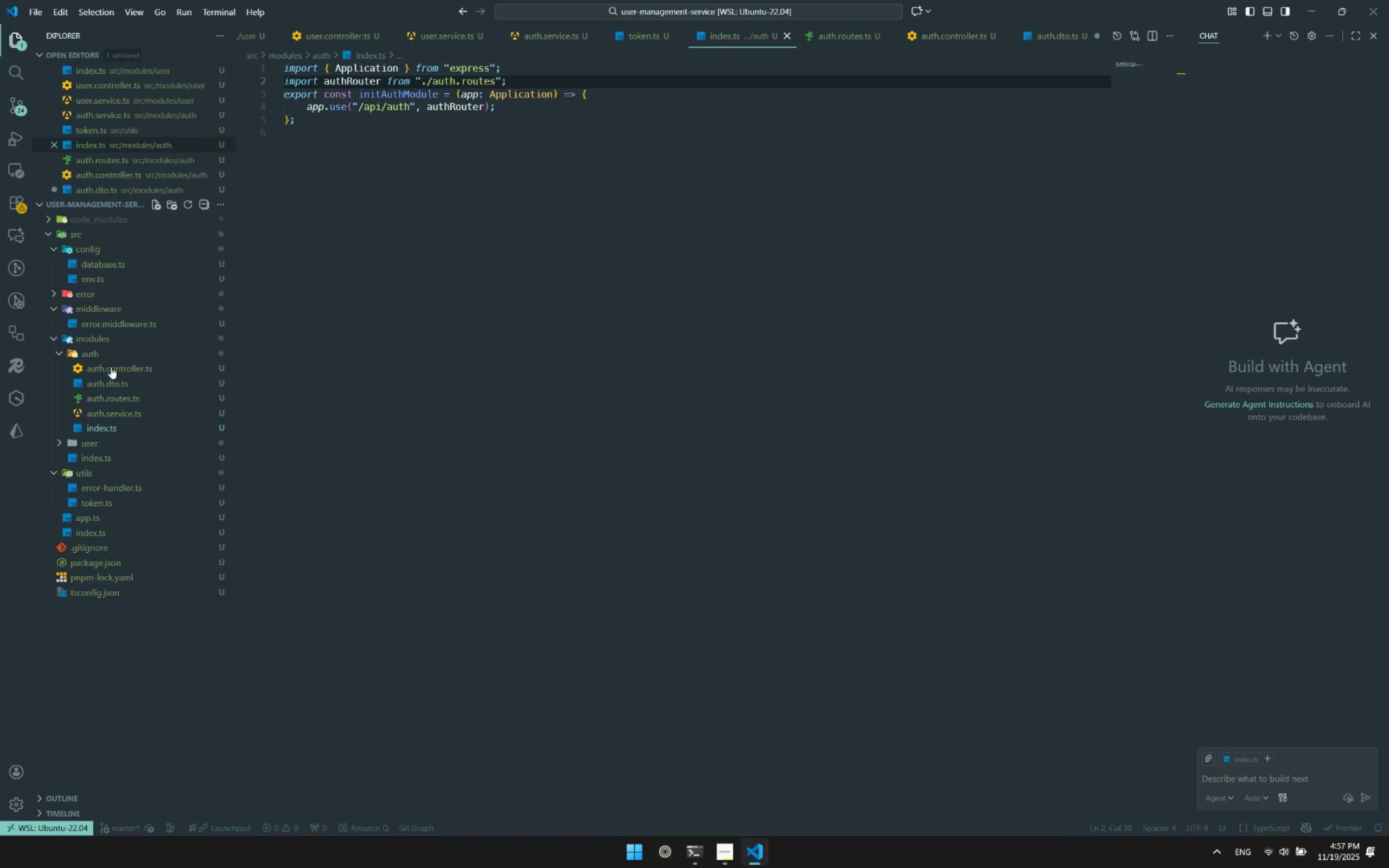 
double_click([98, 341])
 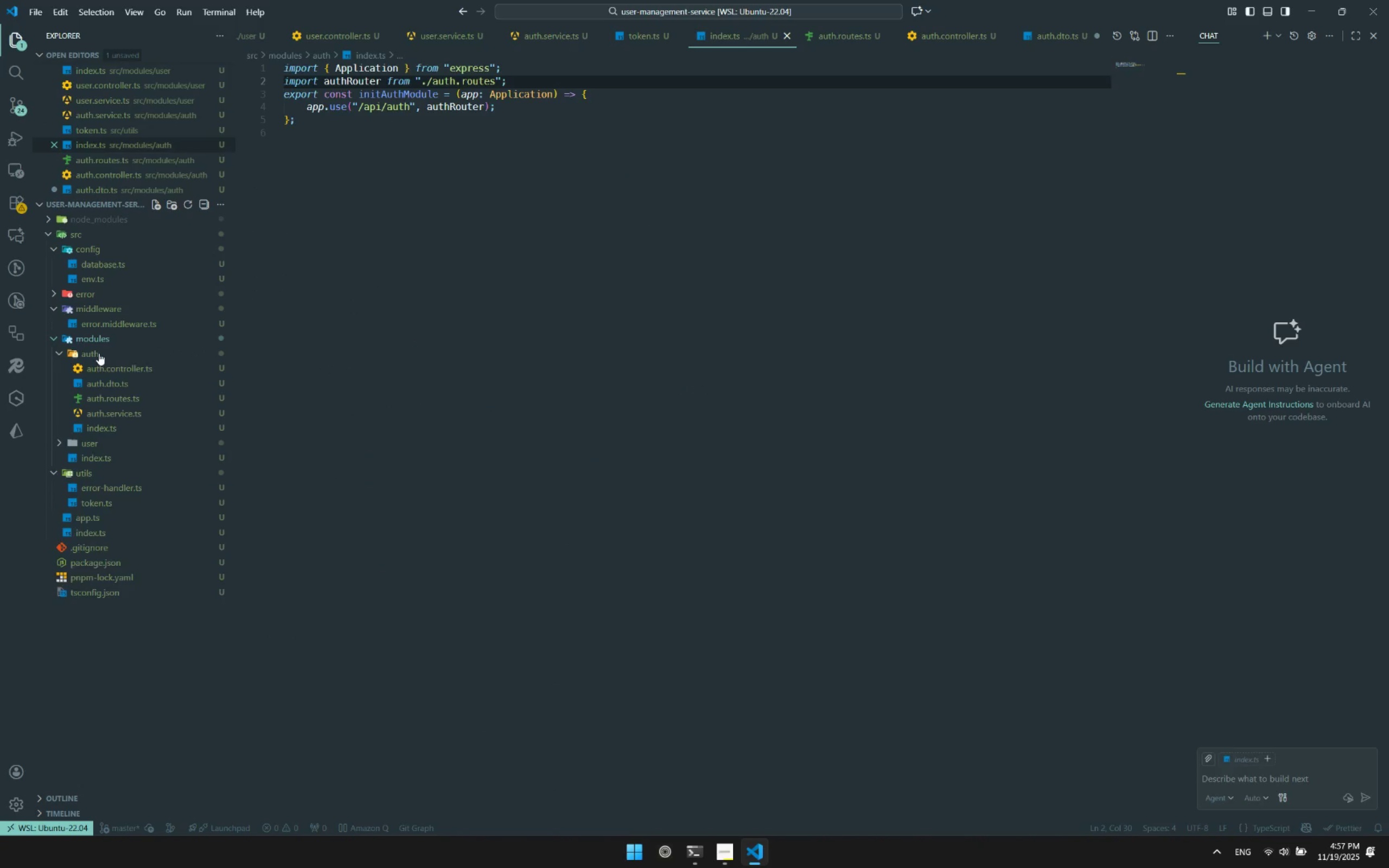 
left_click([99, 353])
 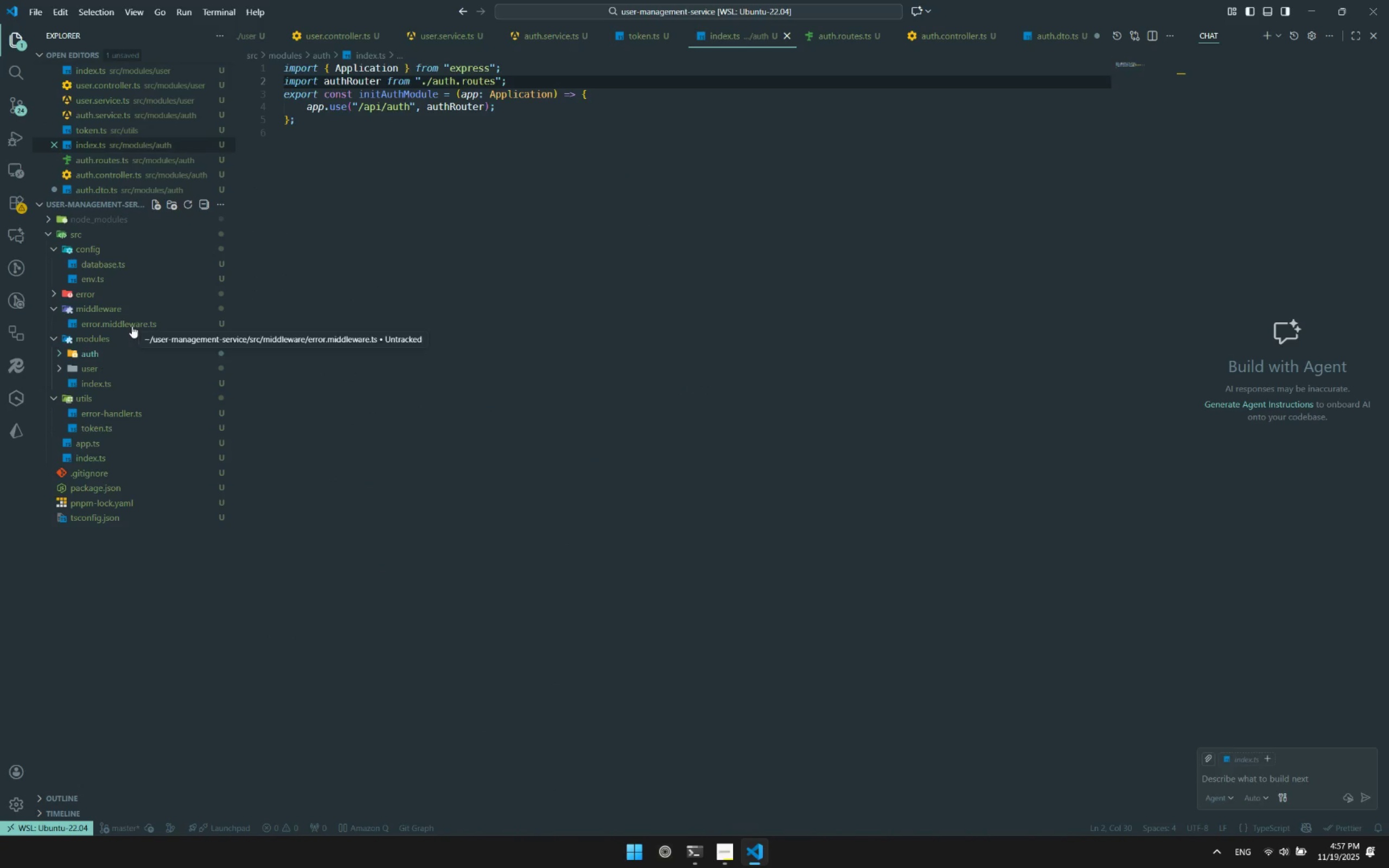 
left_click([120, 323])
 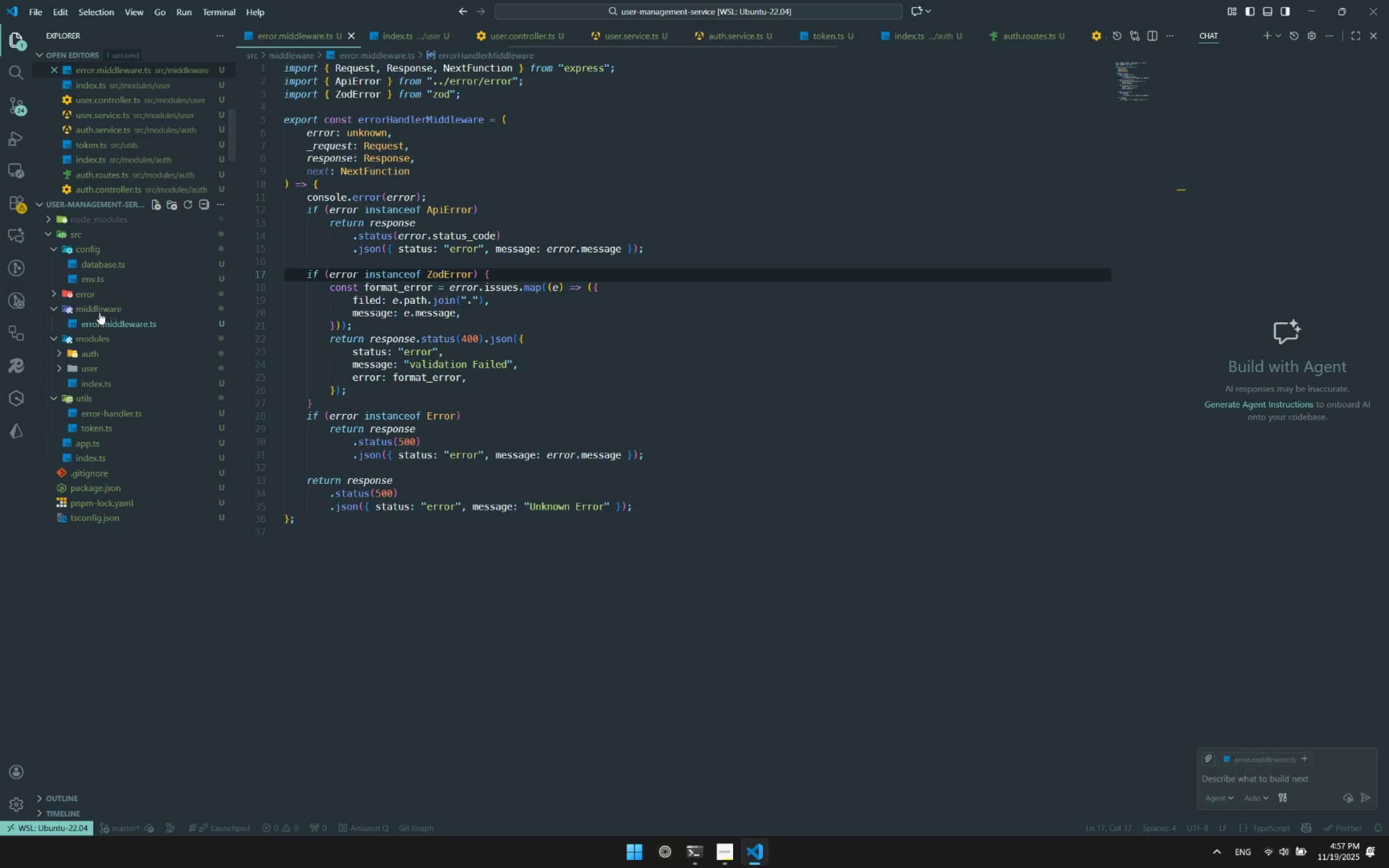 
right_click([98, 312])
 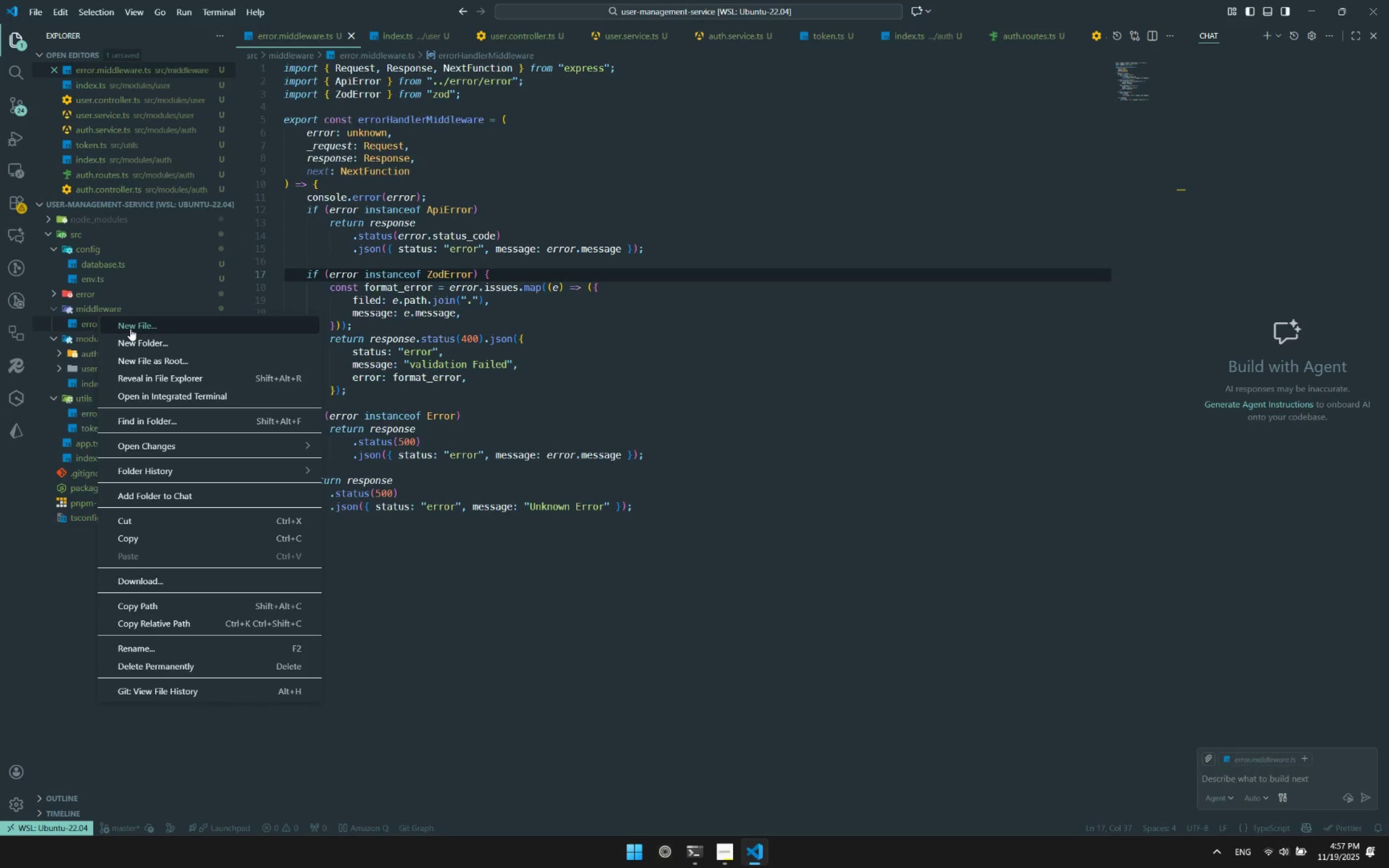 
left_click([130, 329])
 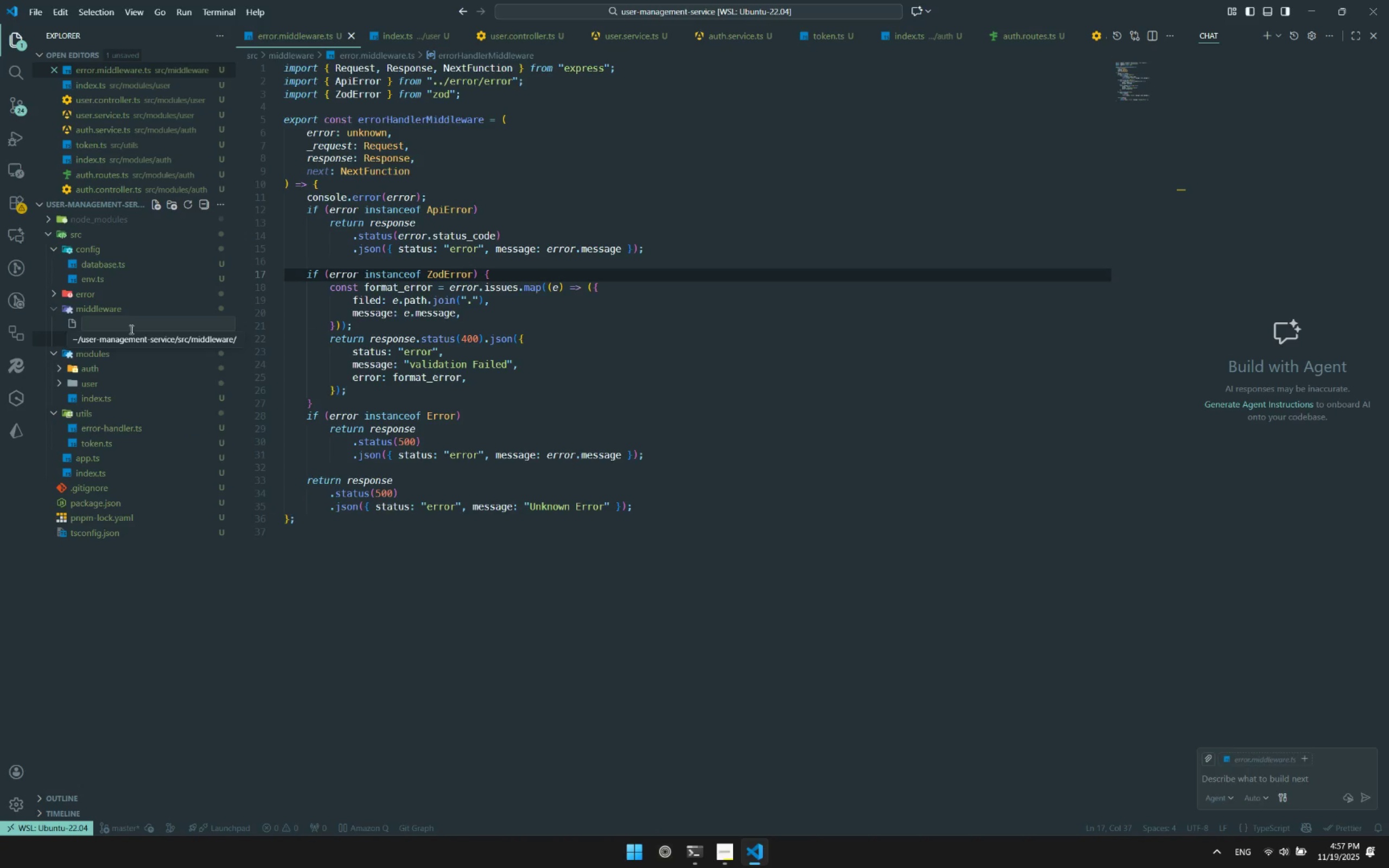 
type(eut)
key(Backspace)
key(Backspace)
type(a)
key(Backspace)
key(Backspace)
type(auth,mi)
key(Backspace)
key(Backspace)
key(Backspace)
type(.middleware.ts)
 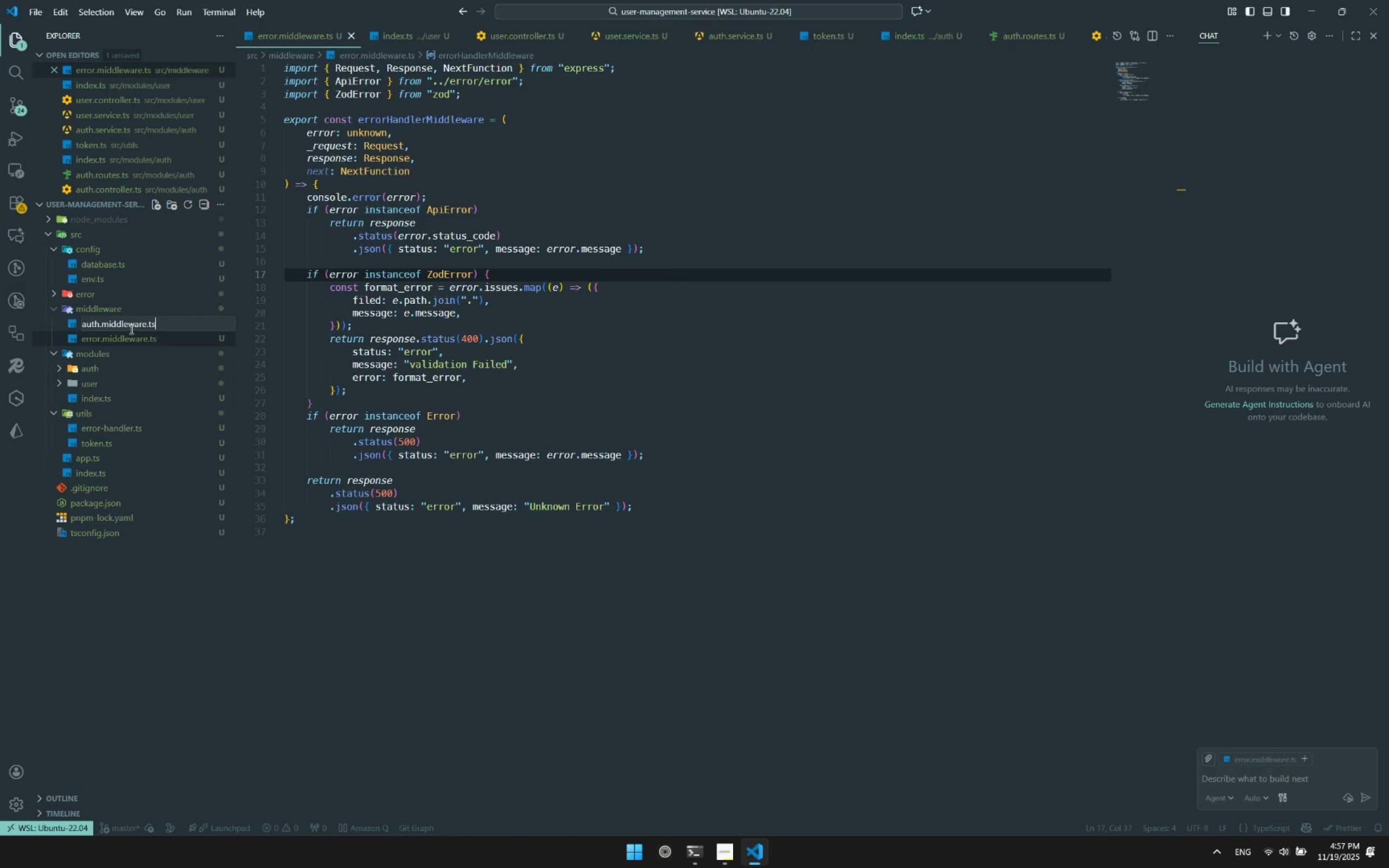 
key(Enter)
 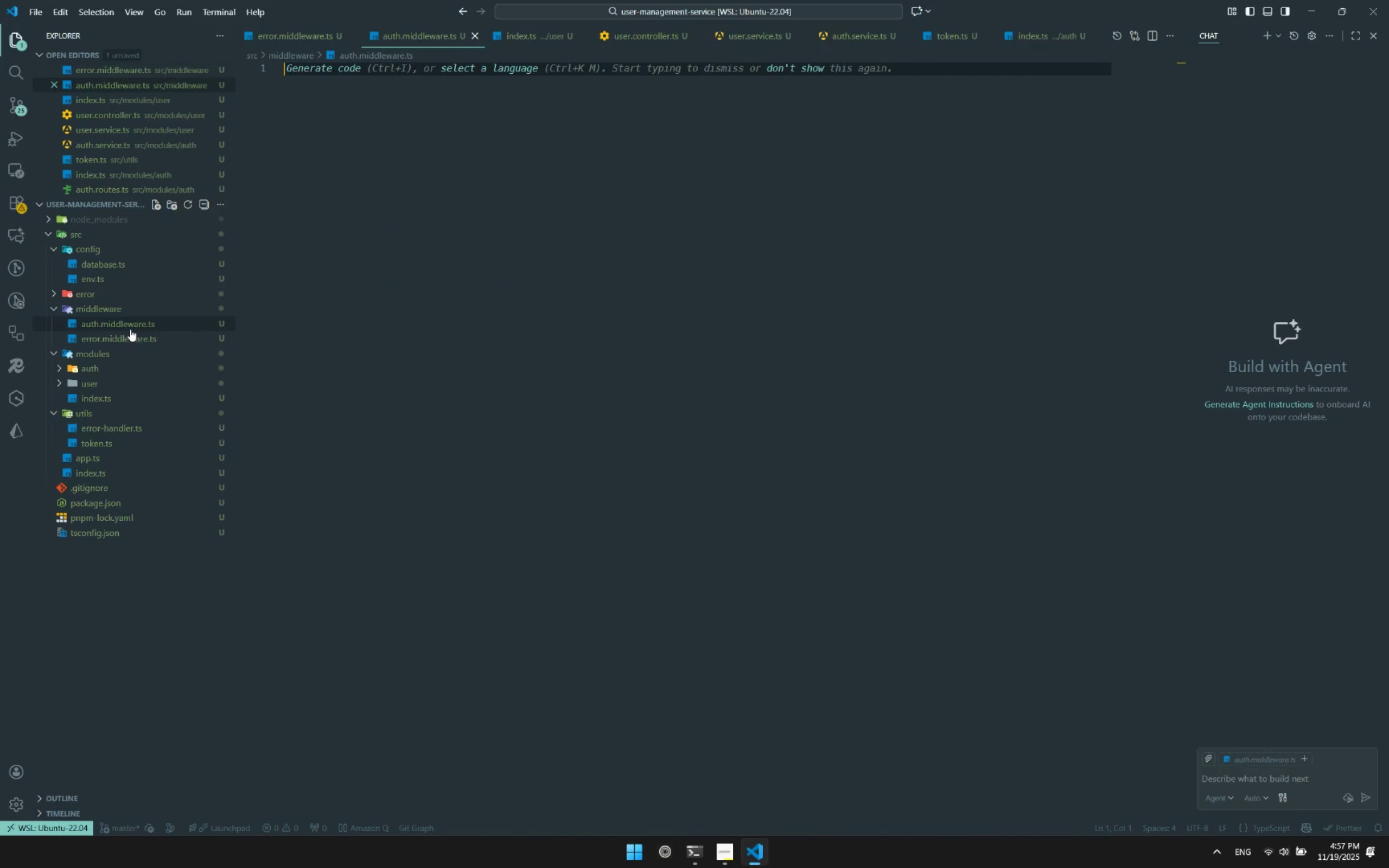 
wait(6.16)
 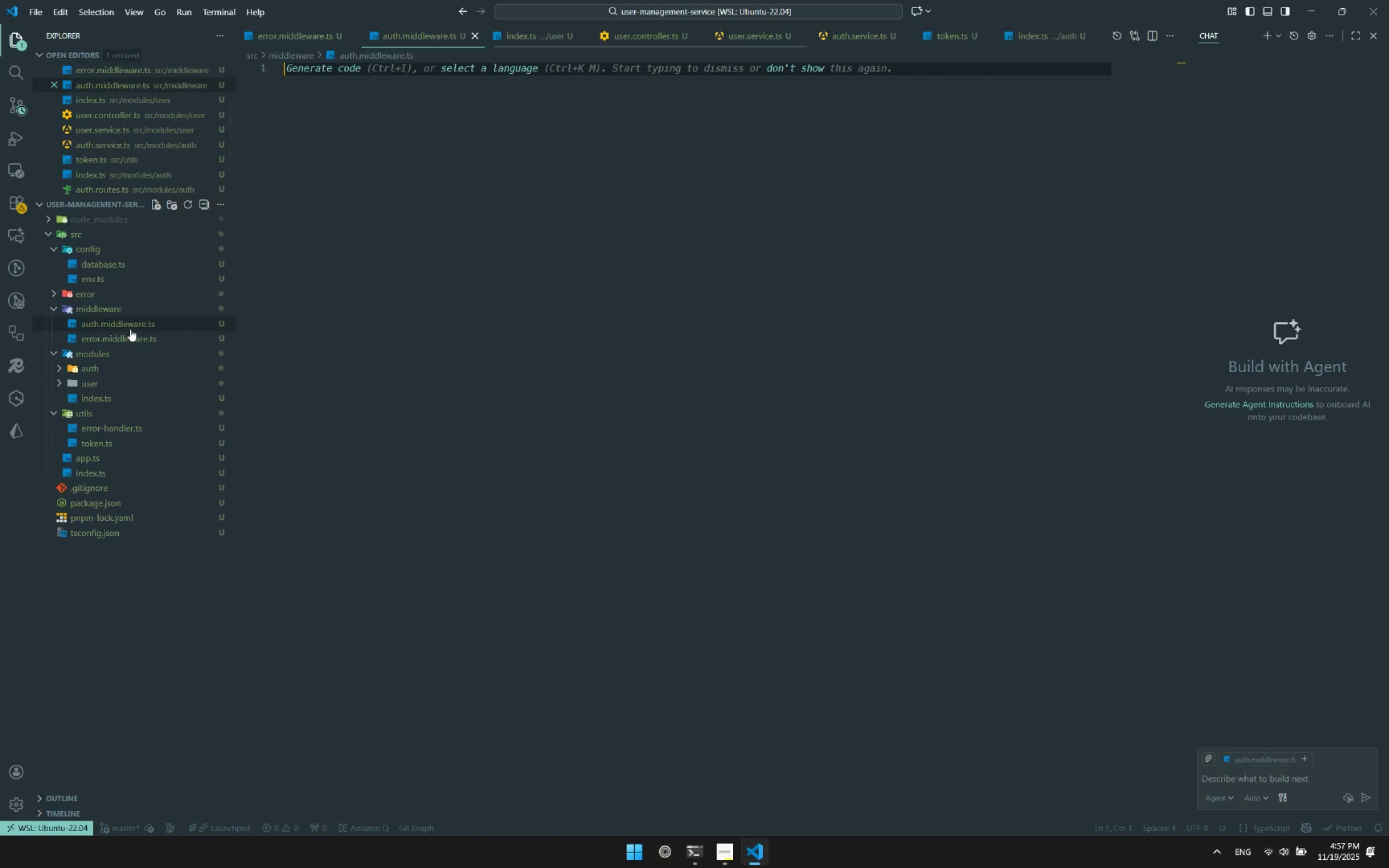 
left_click([459, 196])
 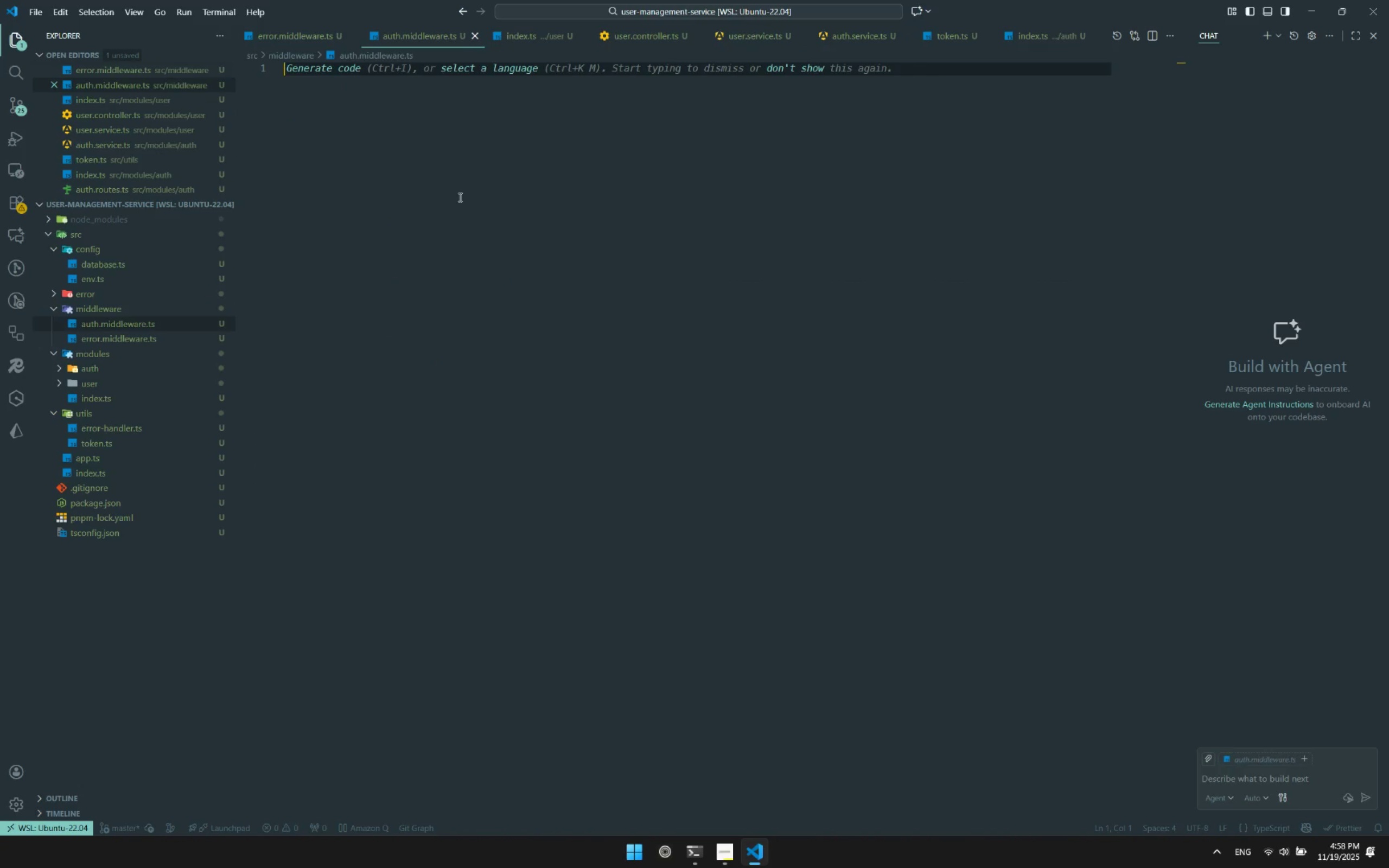 
left_click([426, 163])
 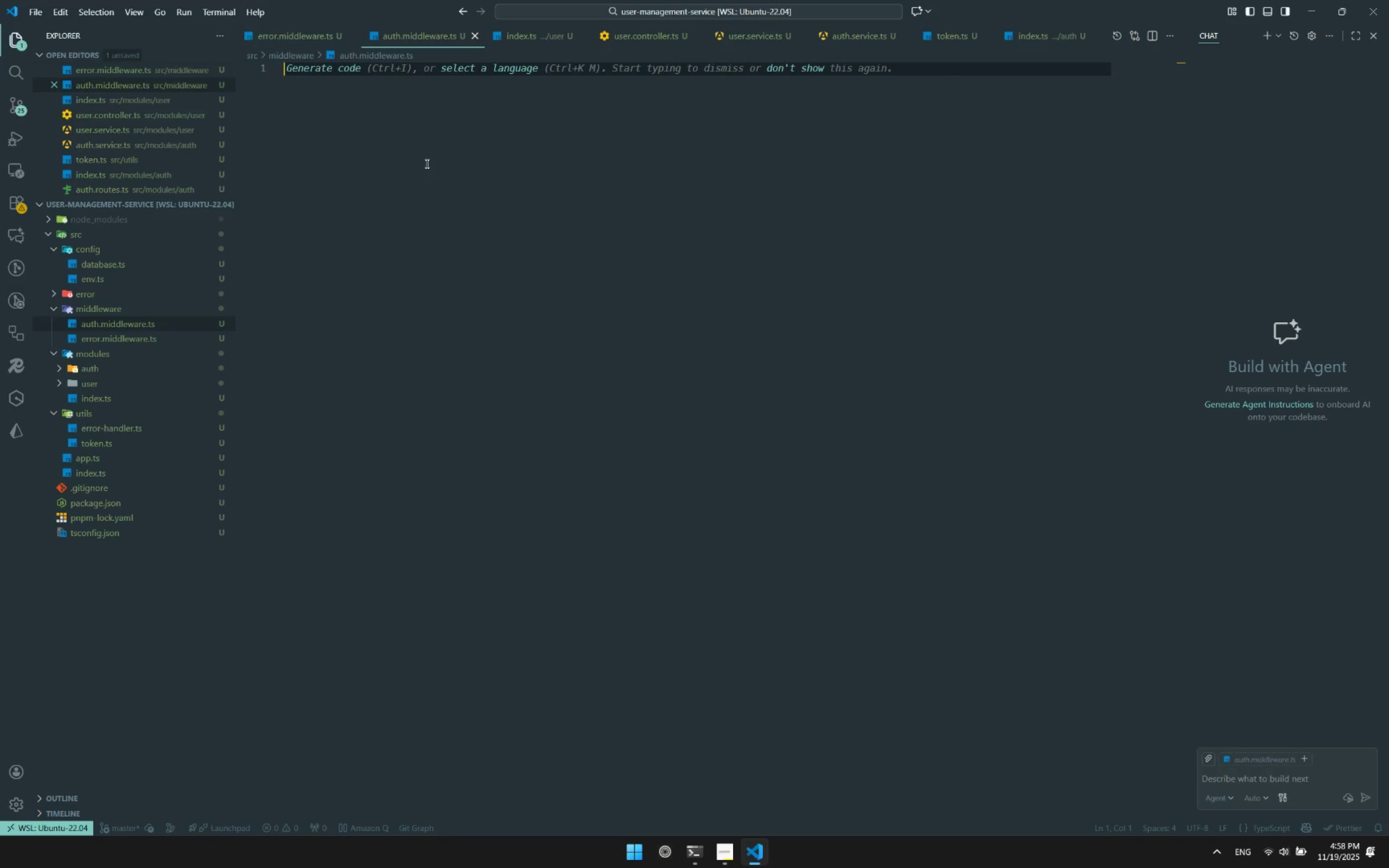 
key(Enter)
 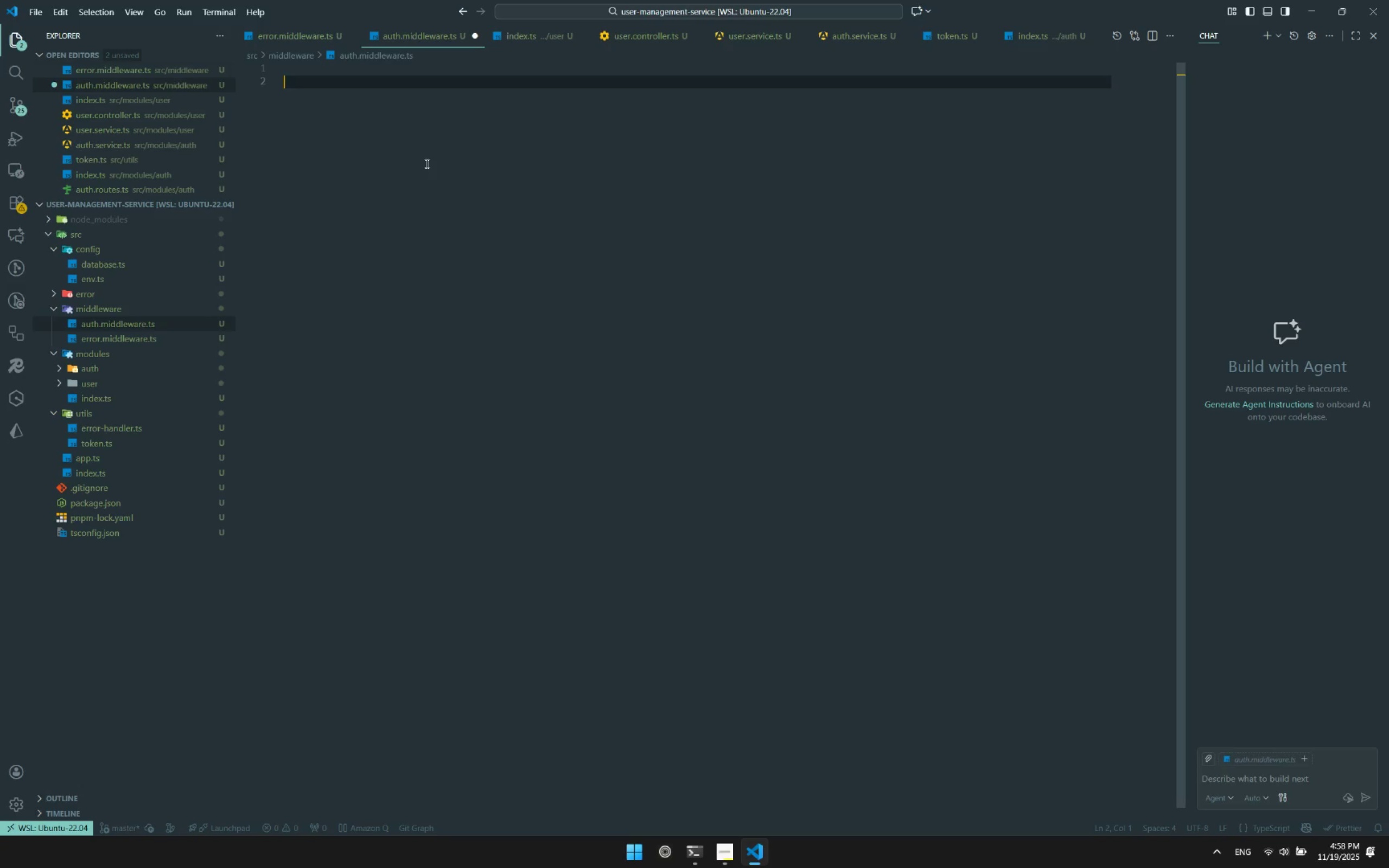 
type(export const authenticate=()
 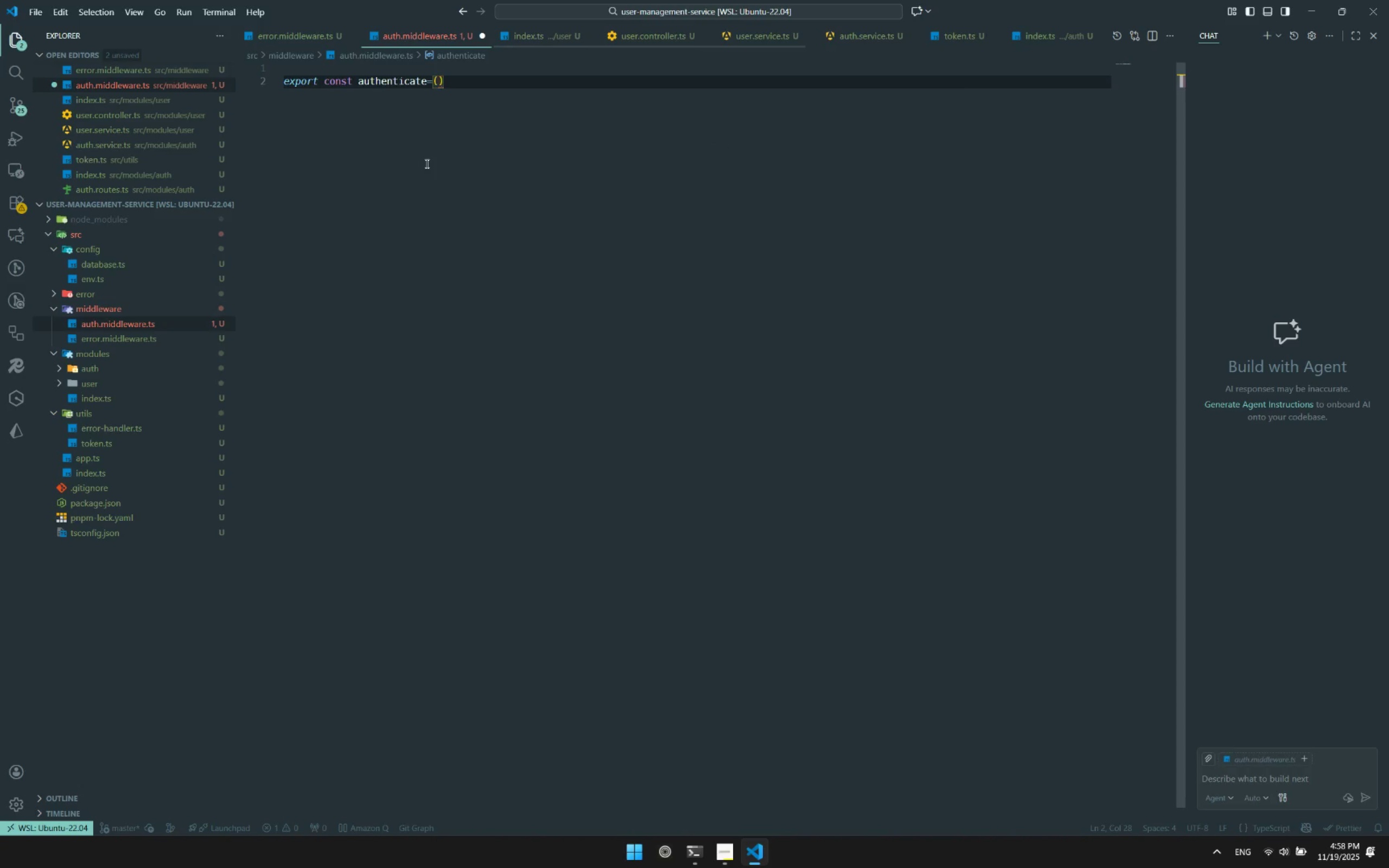 
key(ArrowRight)
 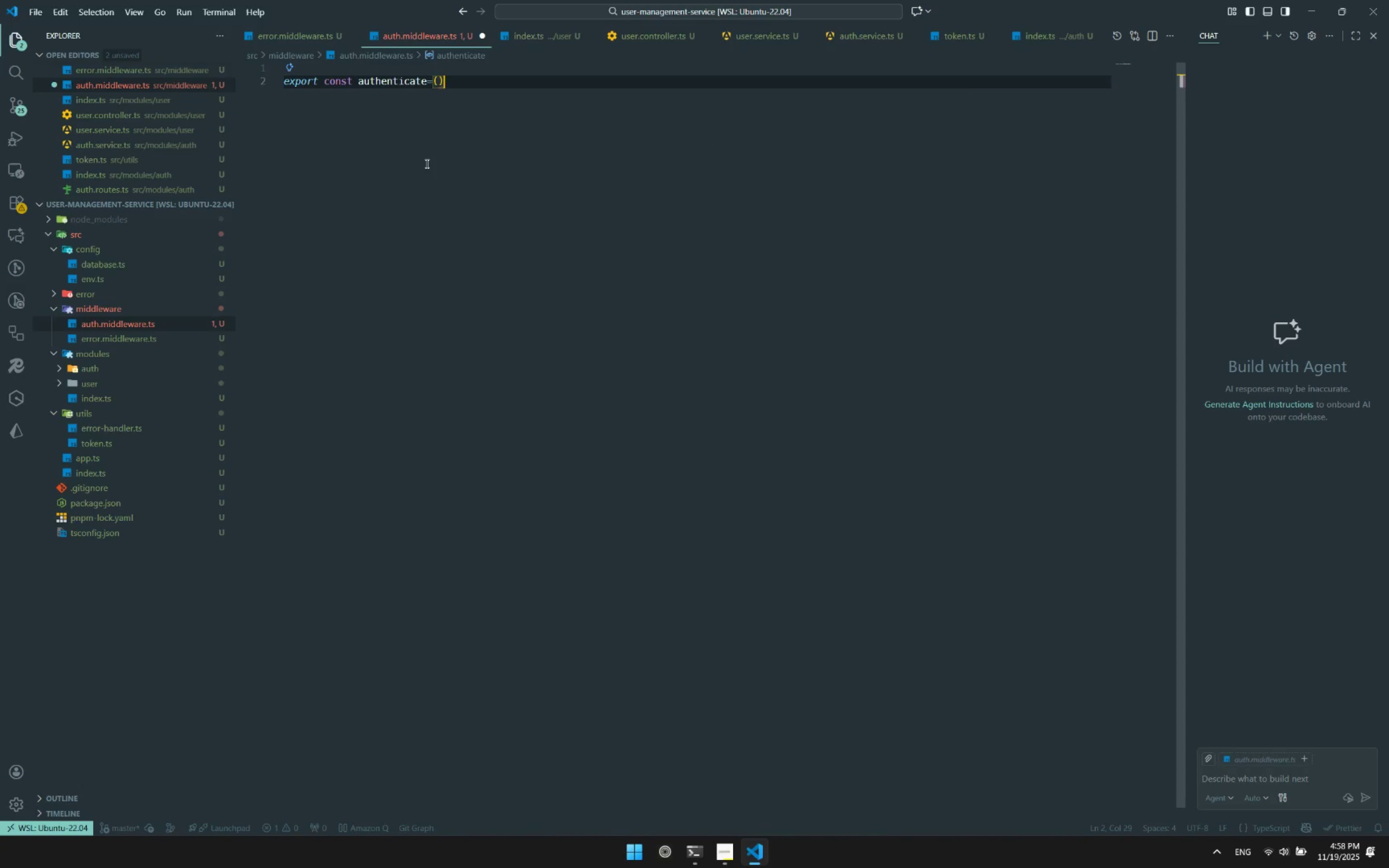 
key(Equal)
 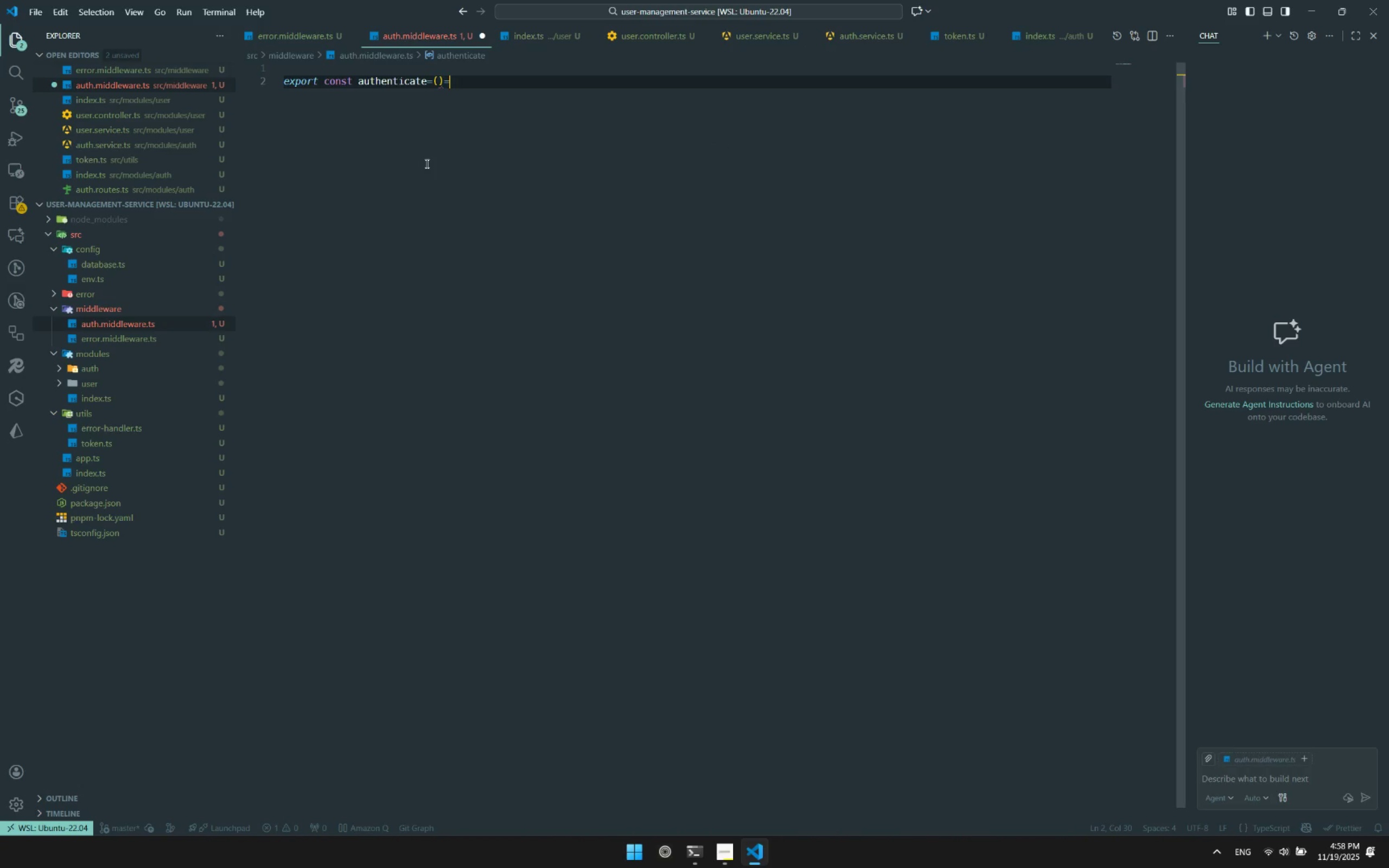 
key(Shift+ShiftRight)
 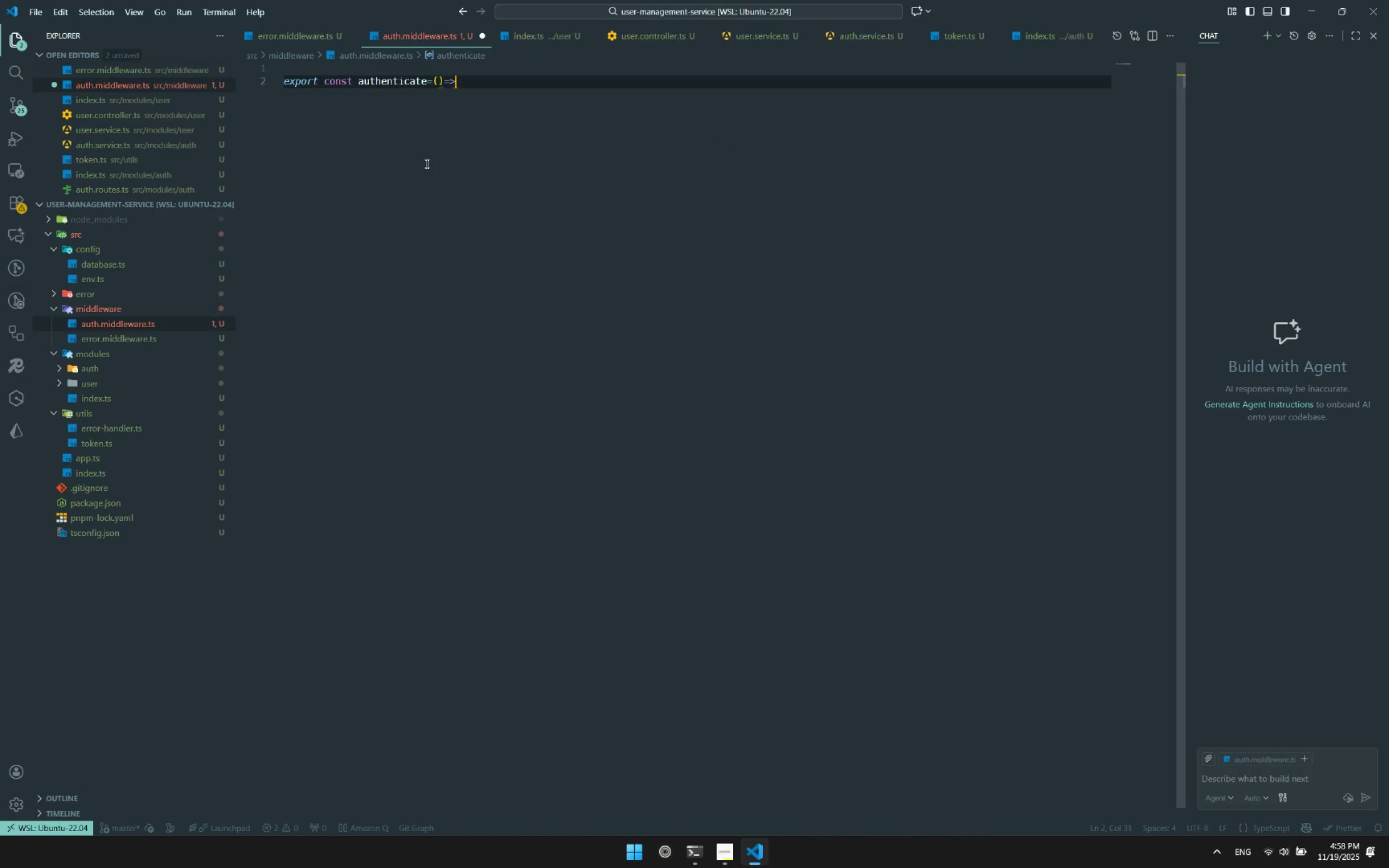 
key(Shift+Period)
 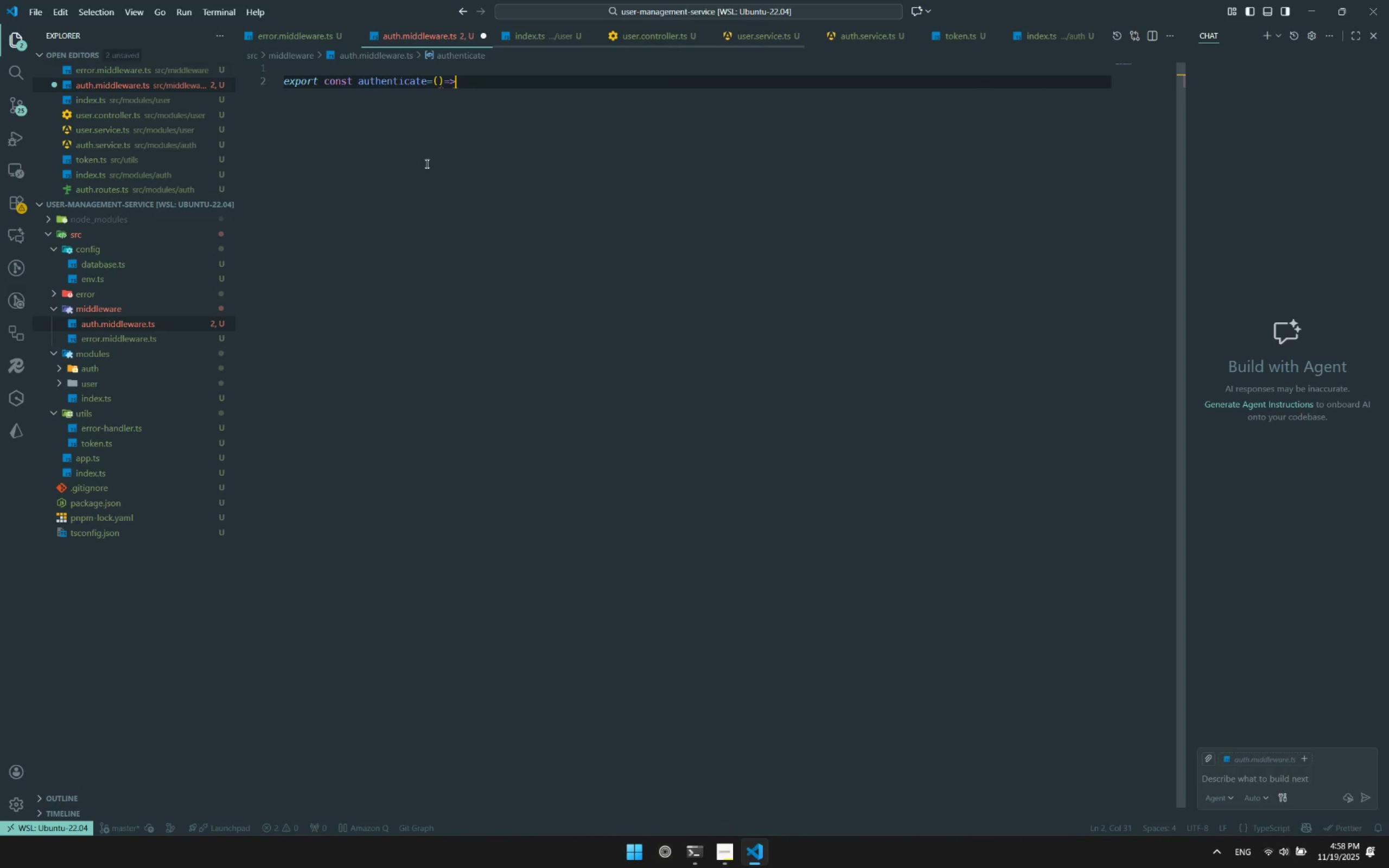 
key(Shift+ShiftRight)
 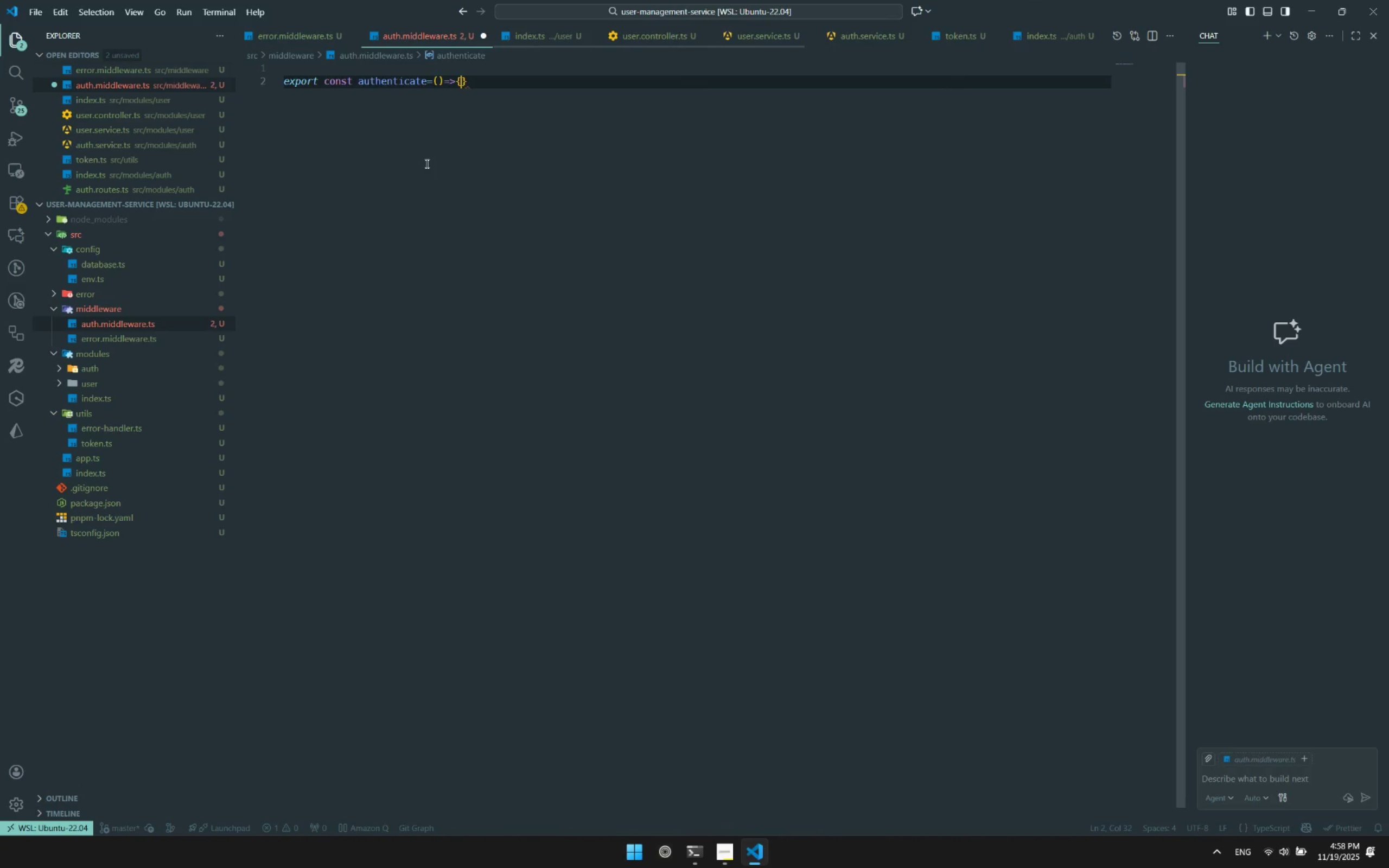 
key(Shift+BracketLeft)
 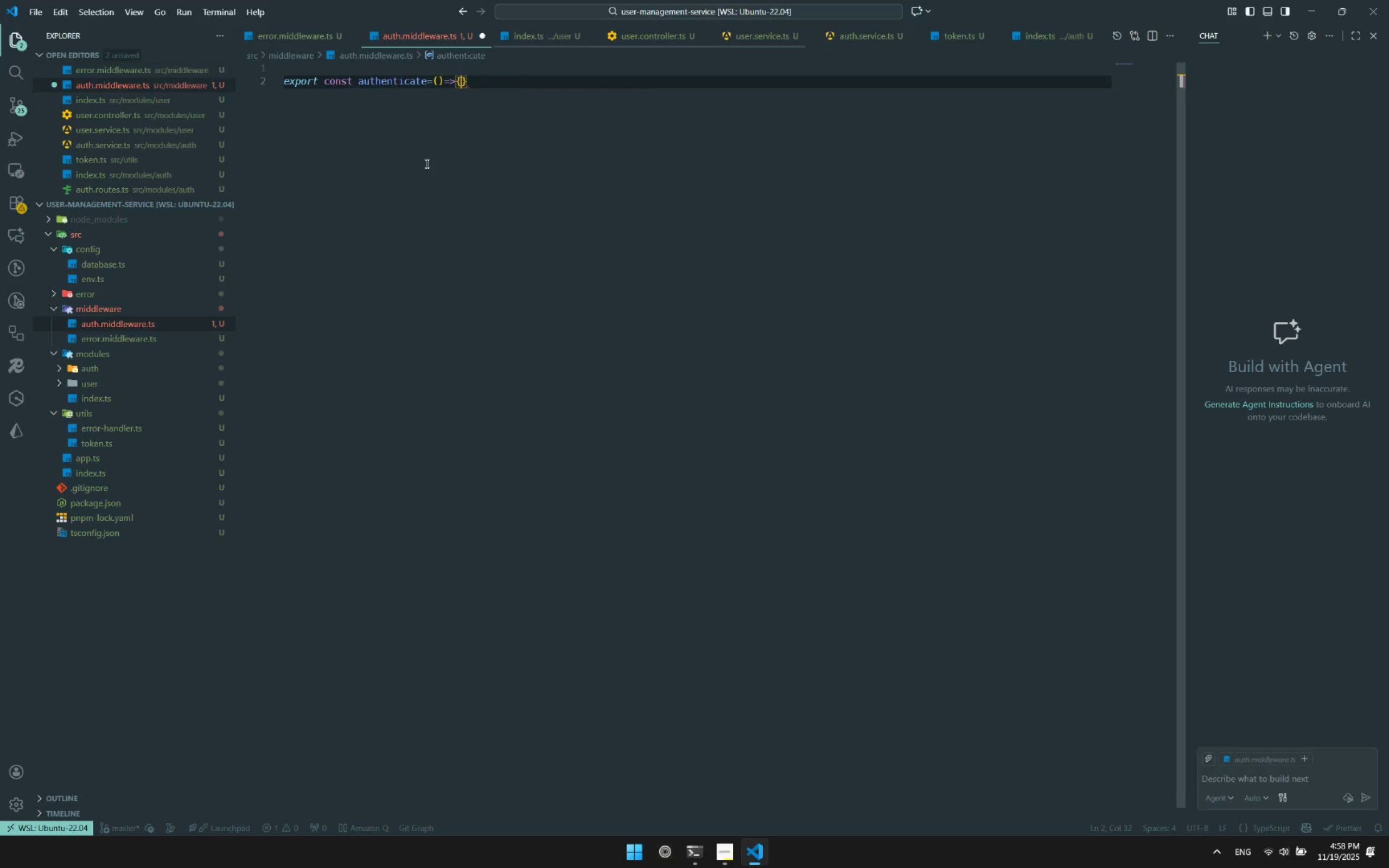 
key(ArrowLeft)
 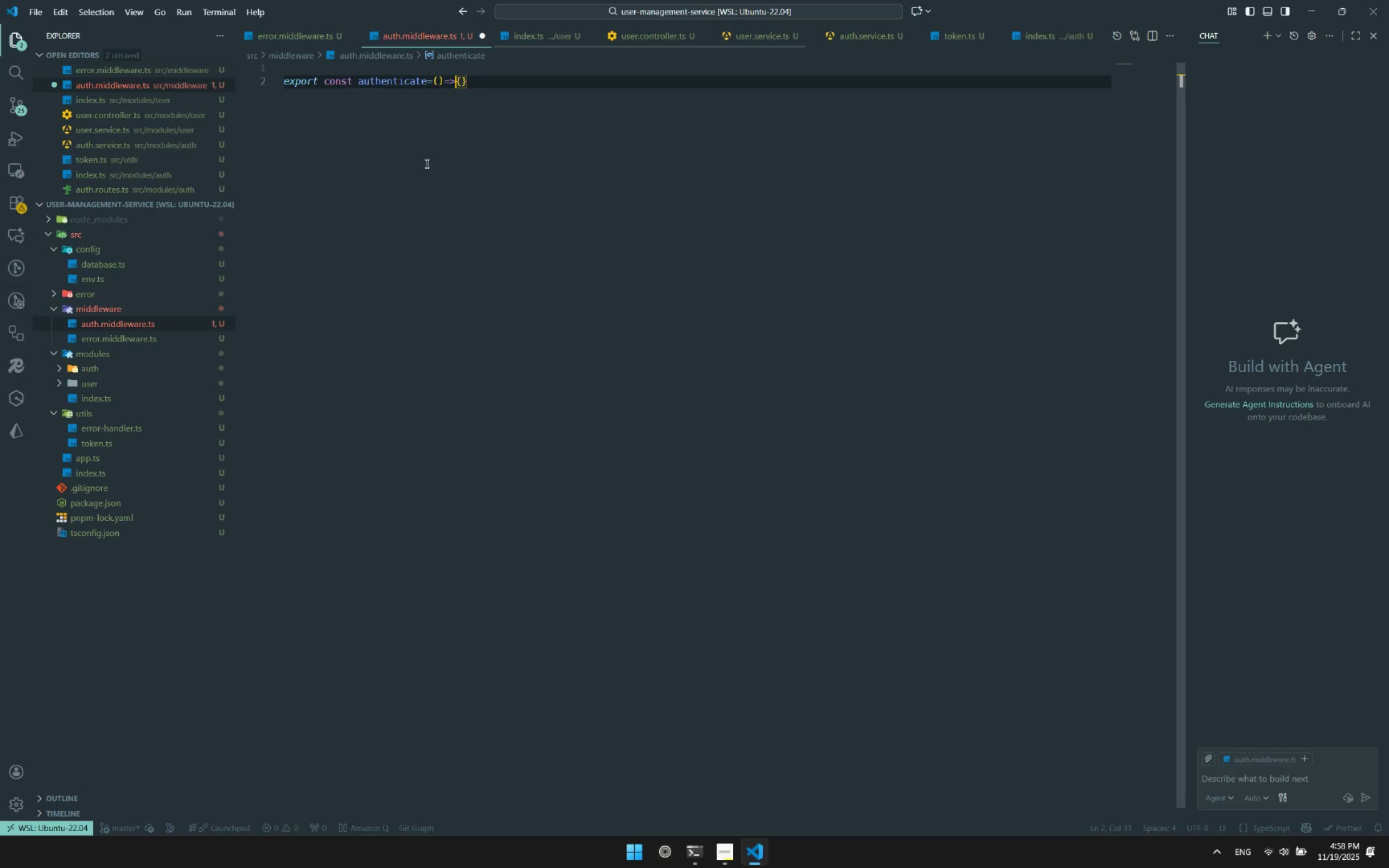 
key(ArrowLeft)
 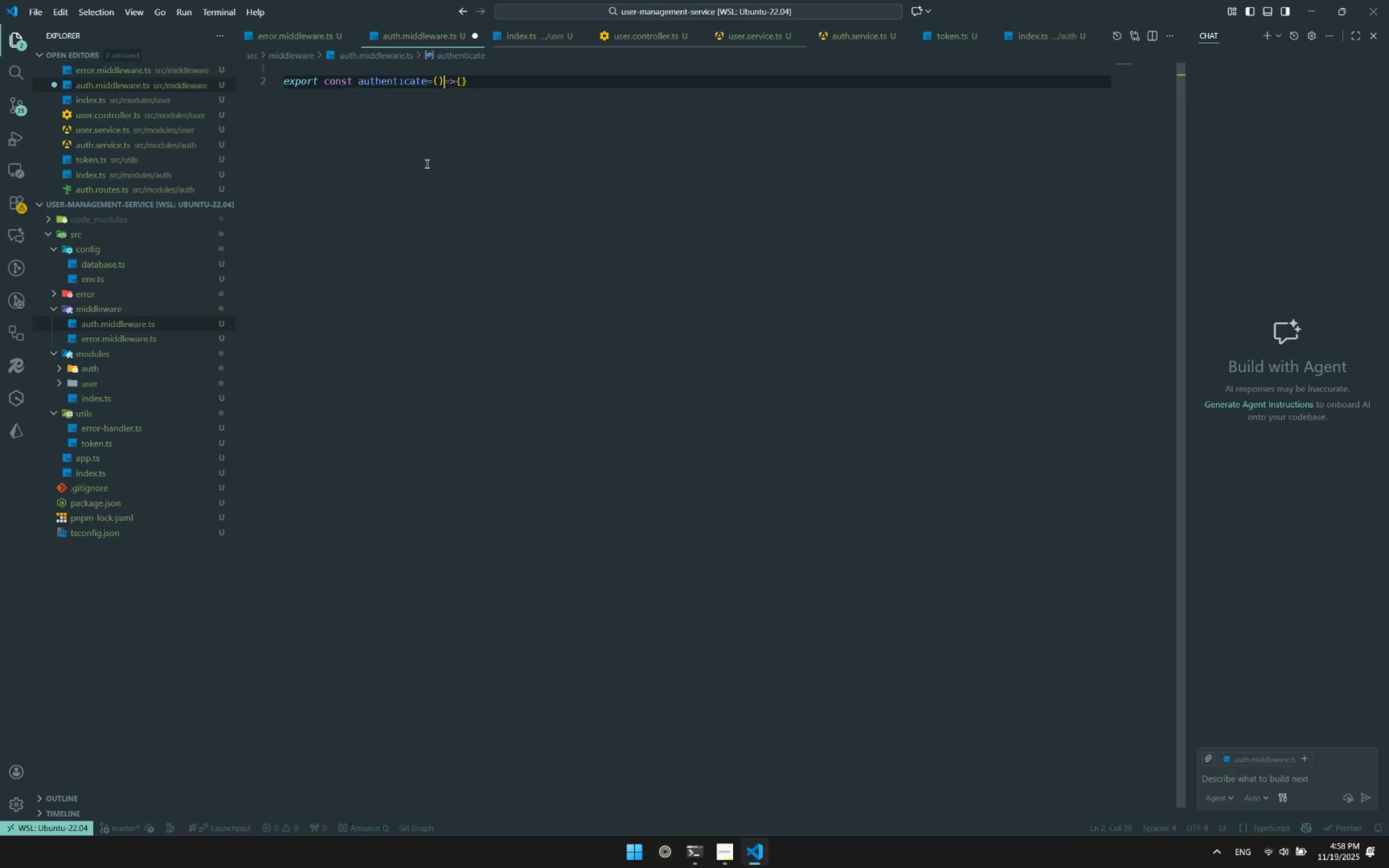 
key(ArrowLeft)
 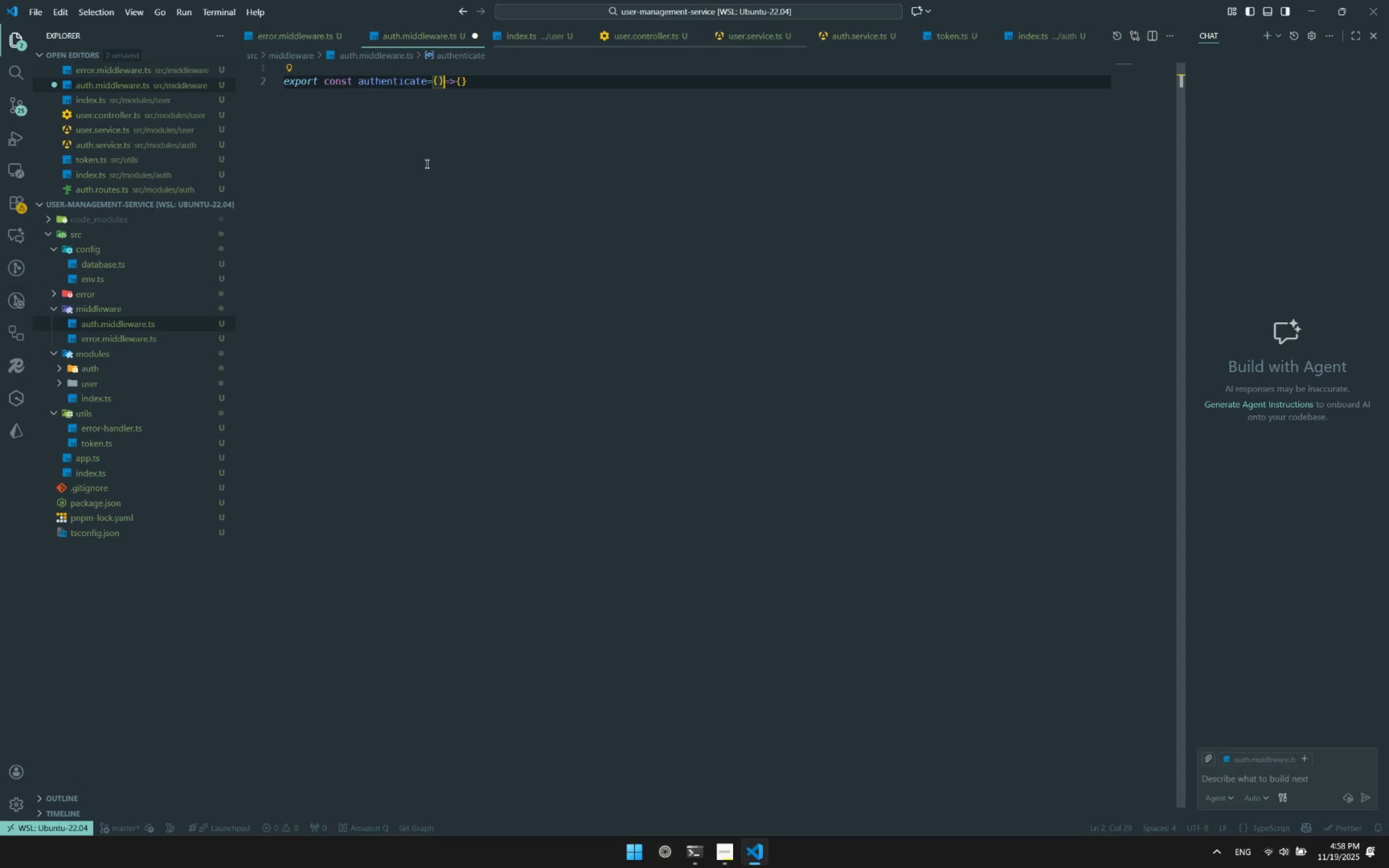 
key(ArrowUp)
 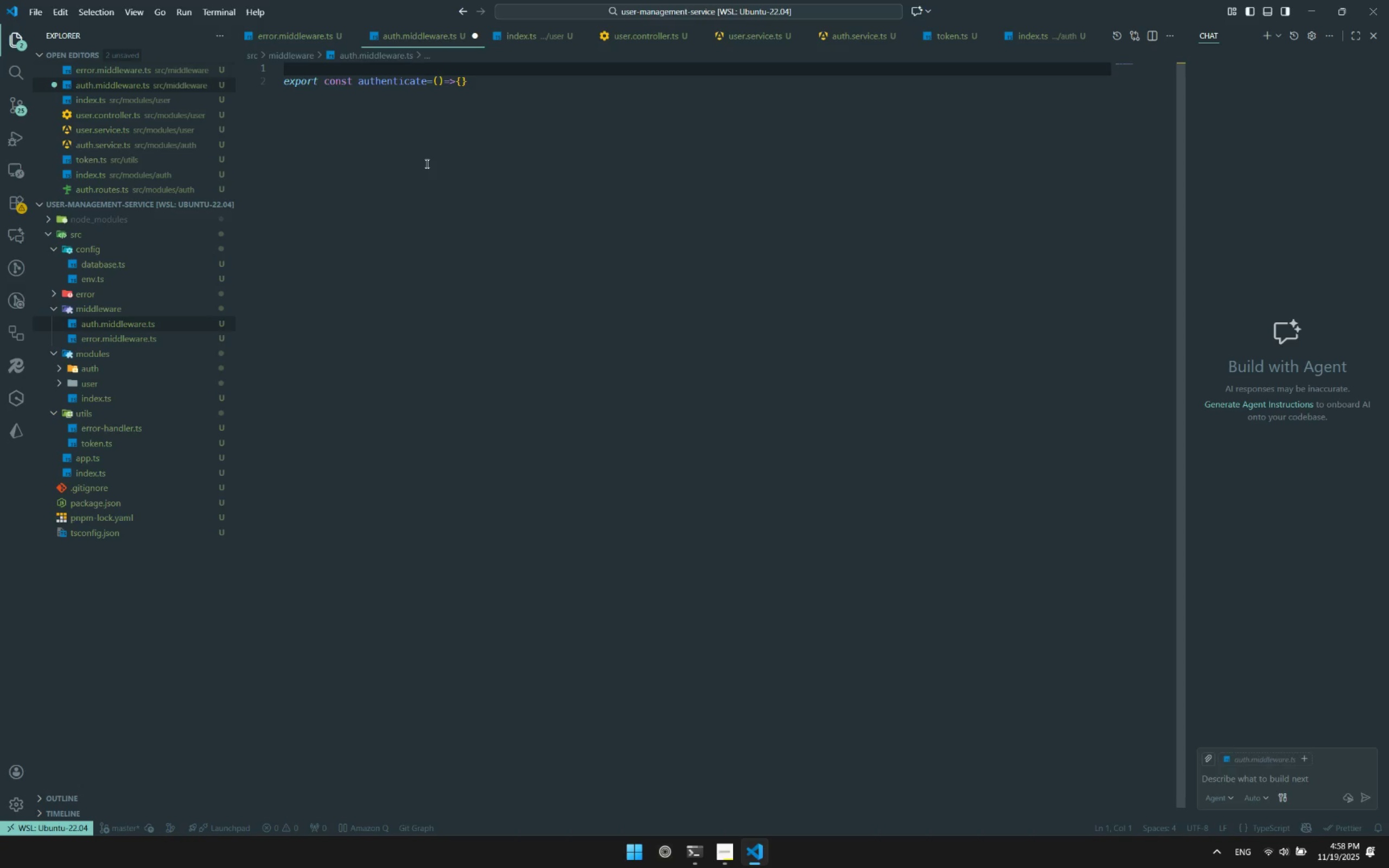 
type(import {)
 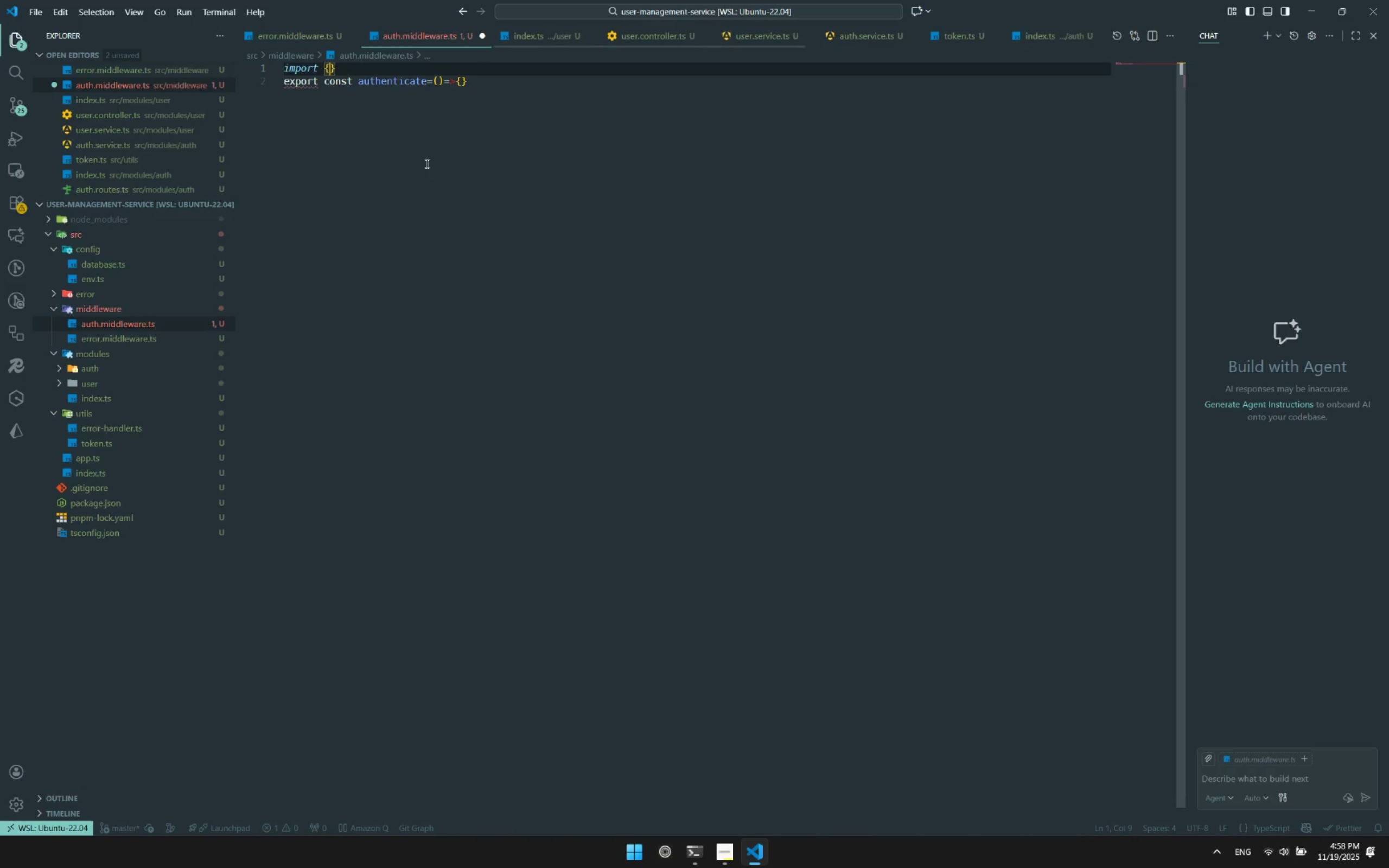 
key(ArrowRight)
 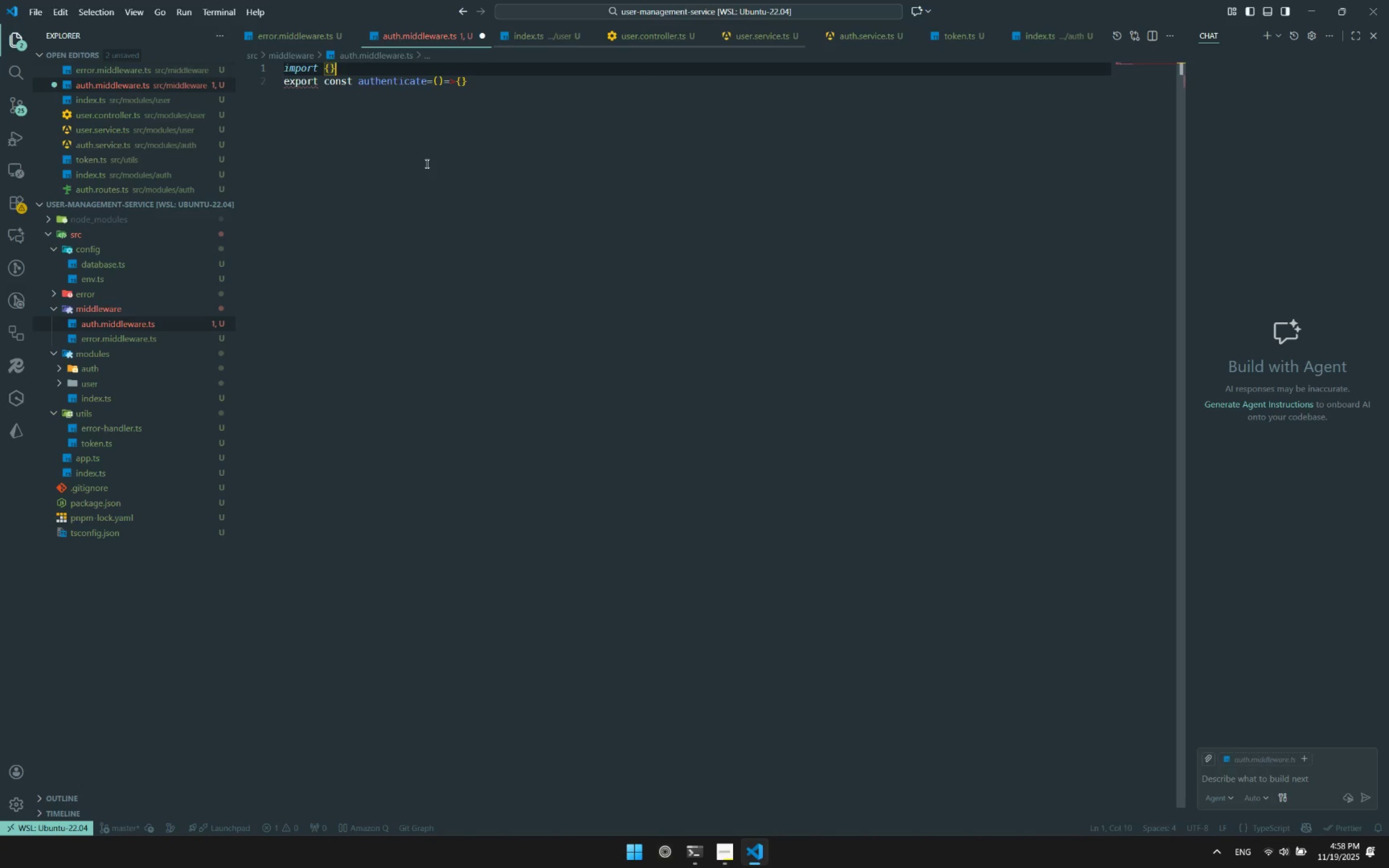 
type( from "ex)
 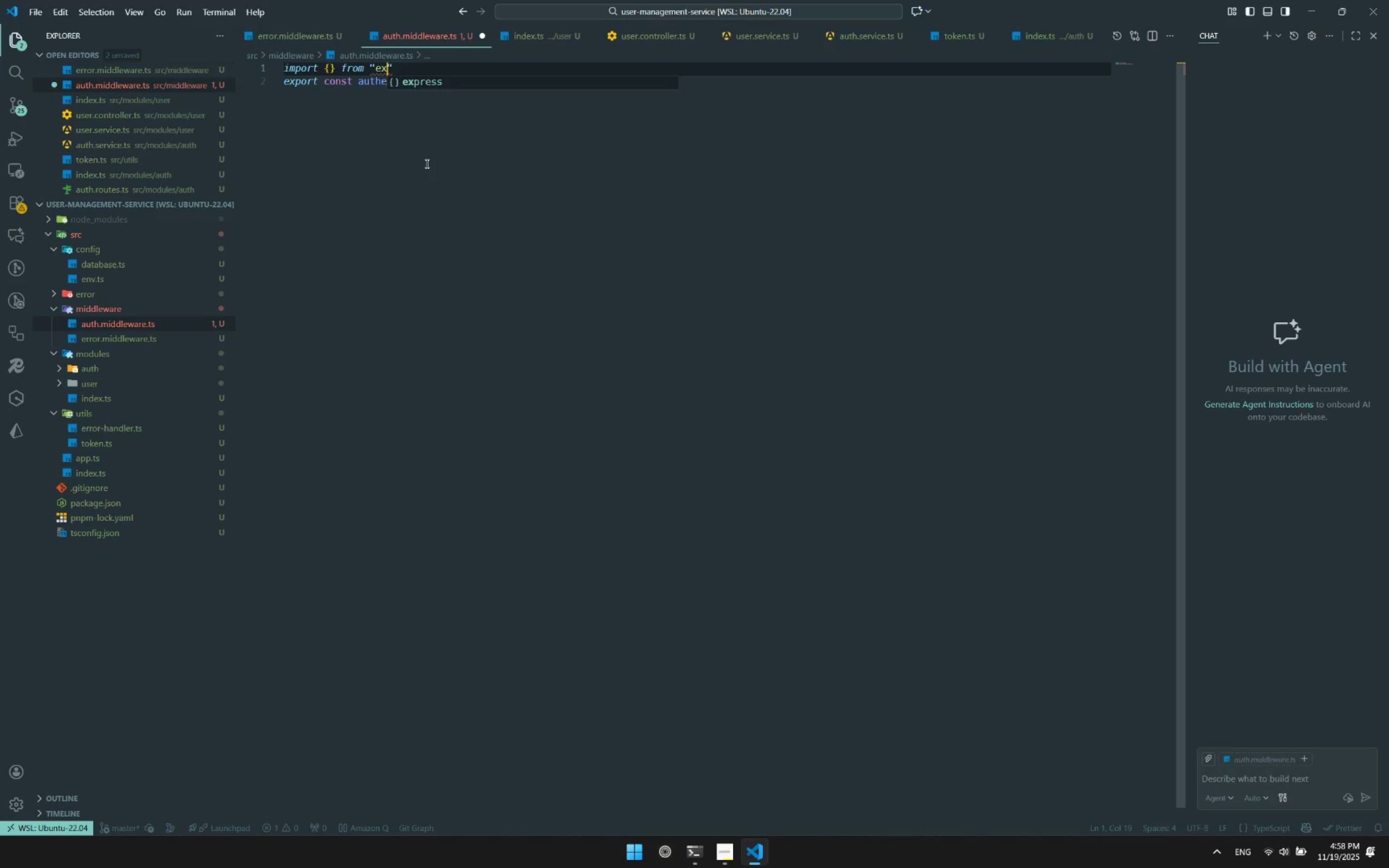 
key(Enter)
 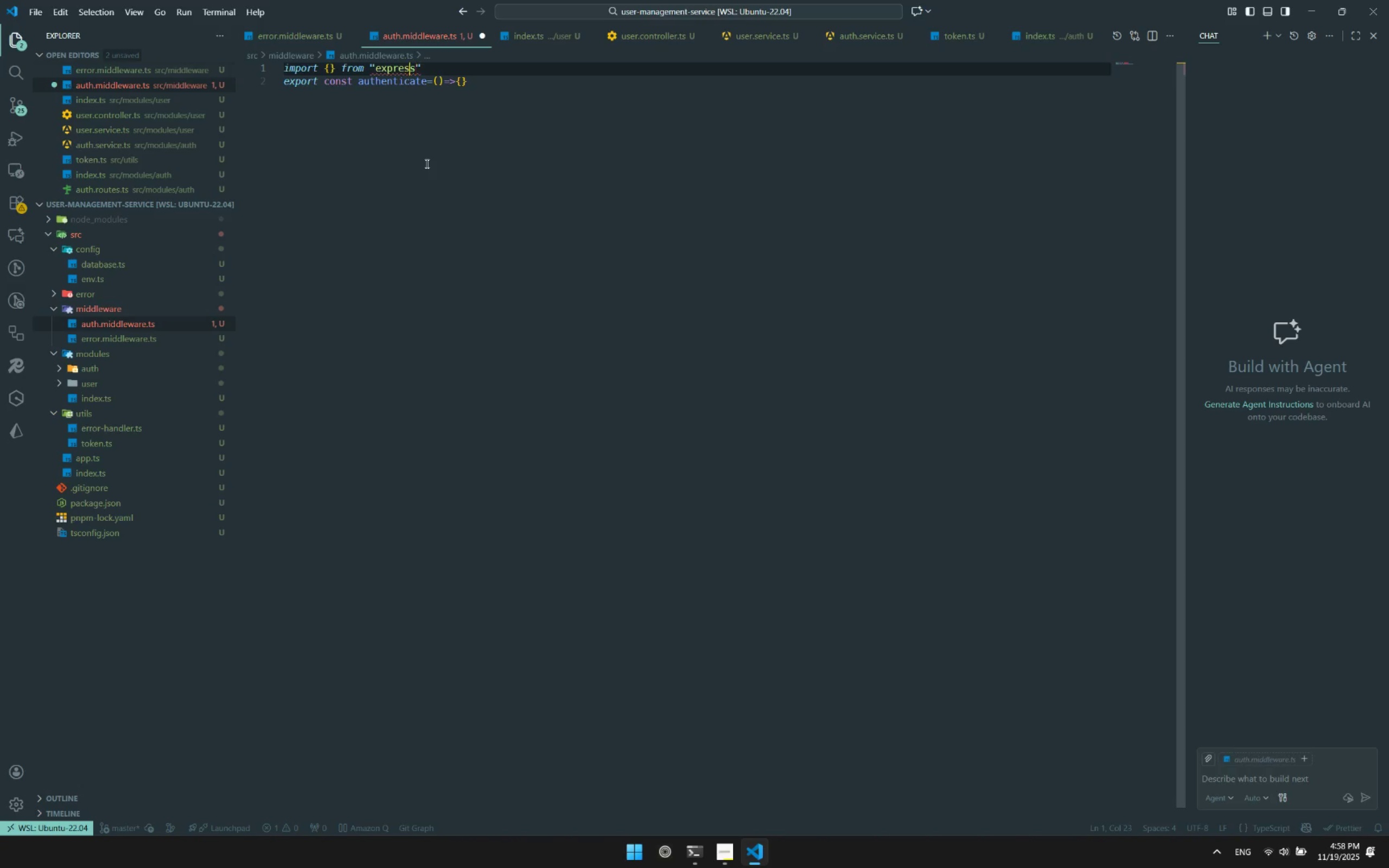 
hold_key(key=ArrowLeft, duration=0.92)
 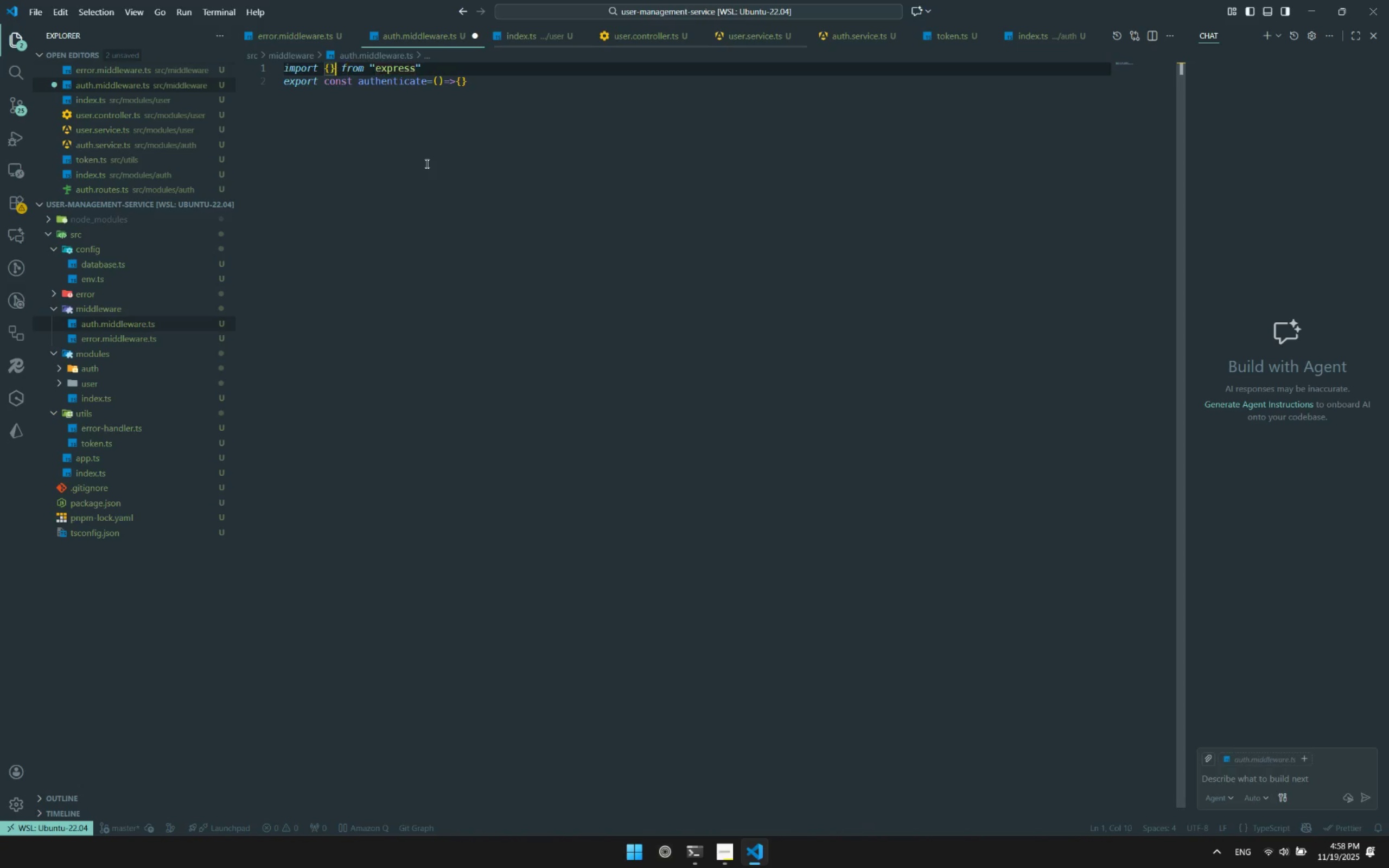 
key(ArrowLeft)
 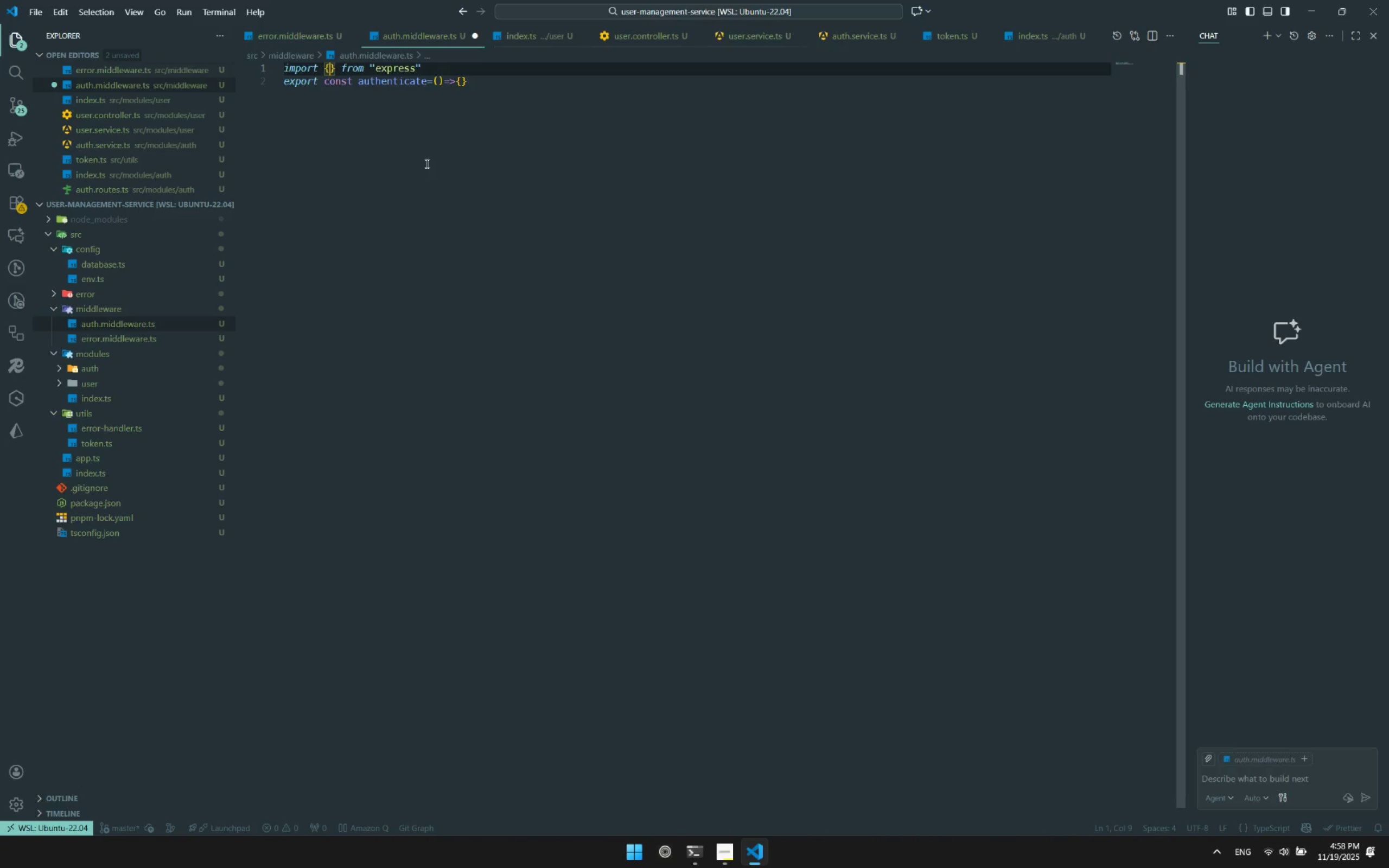 
type(Re)
 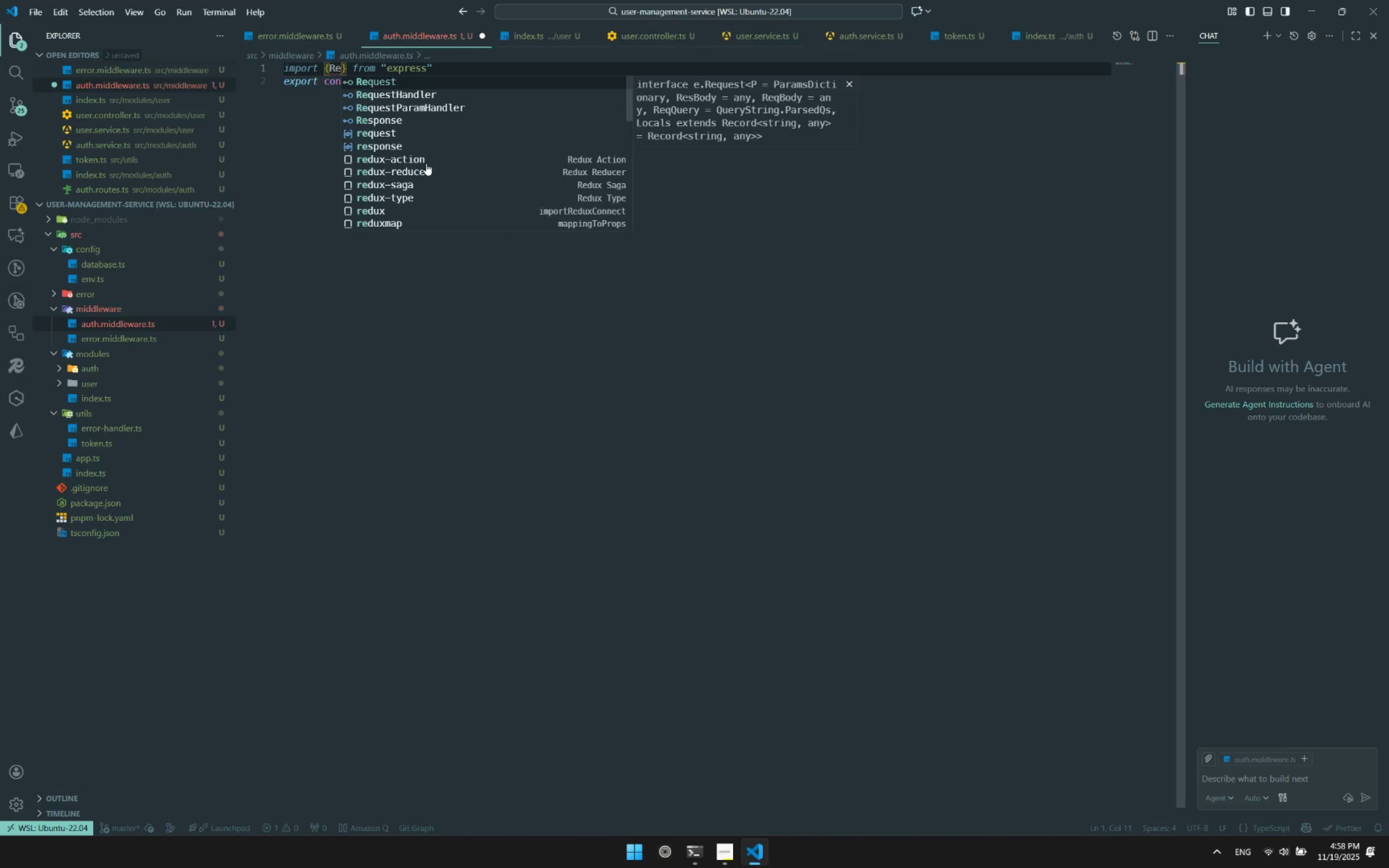 
key(Enter)
 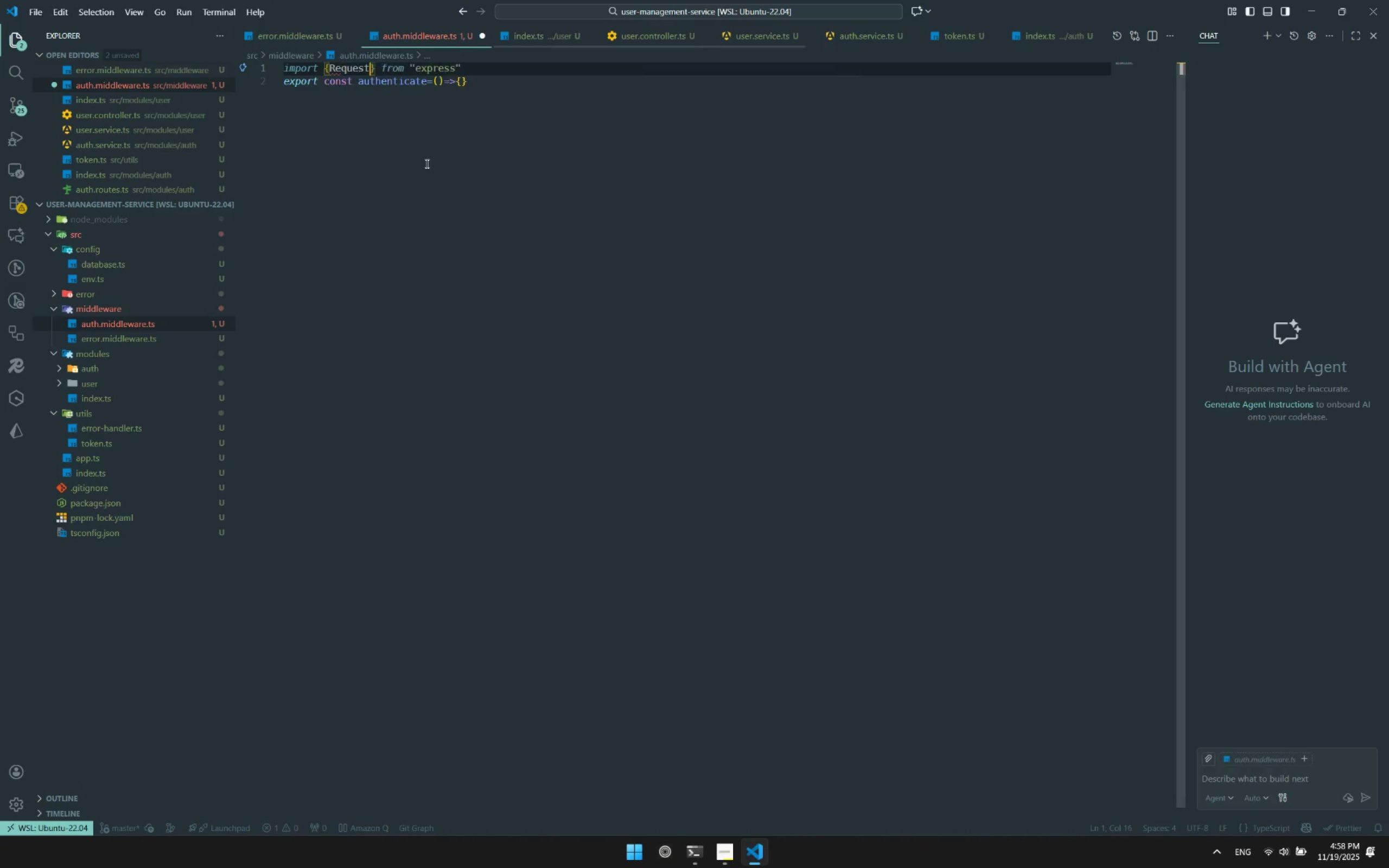 
type(,Re)
 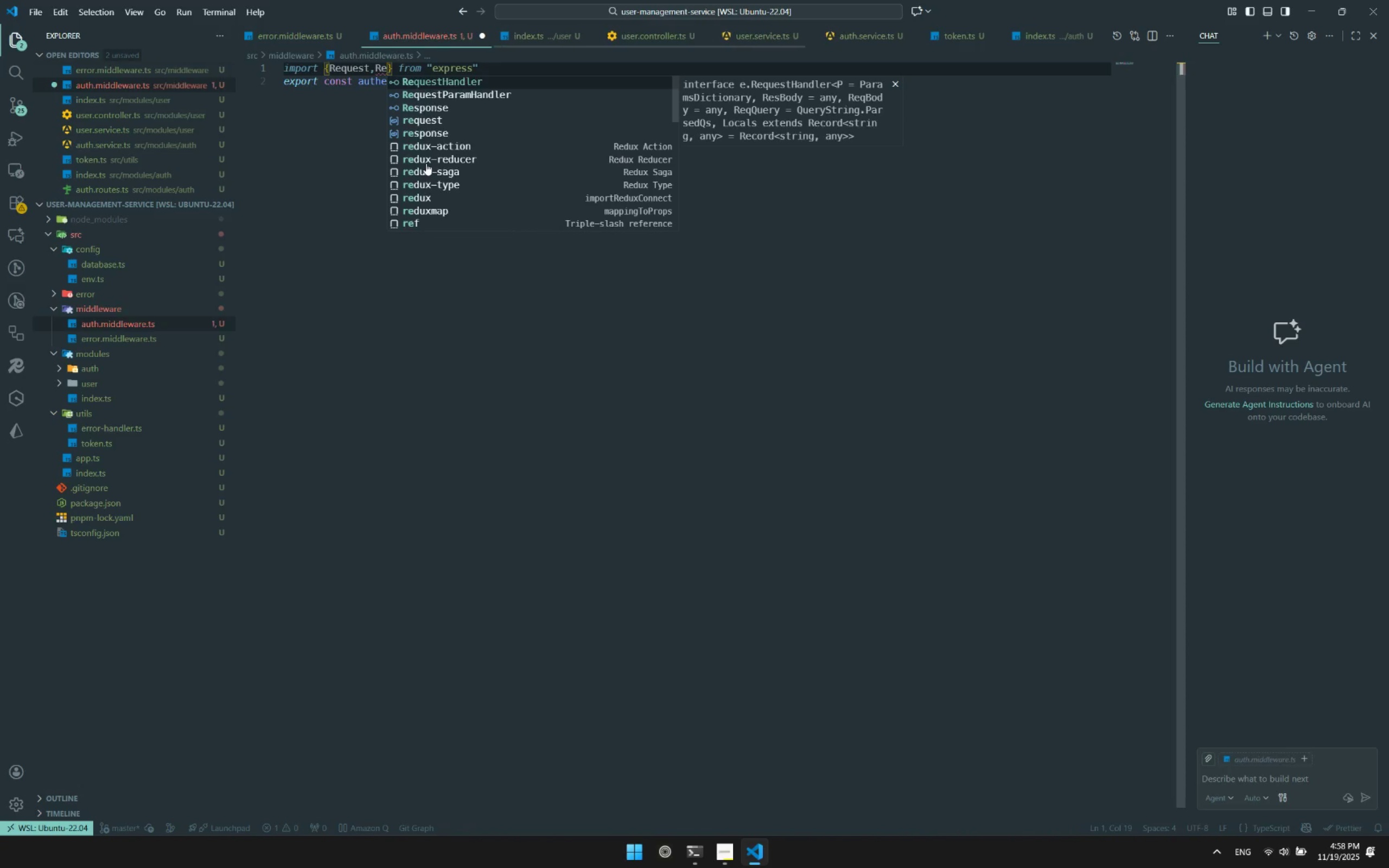 
key(ArrowDown)
 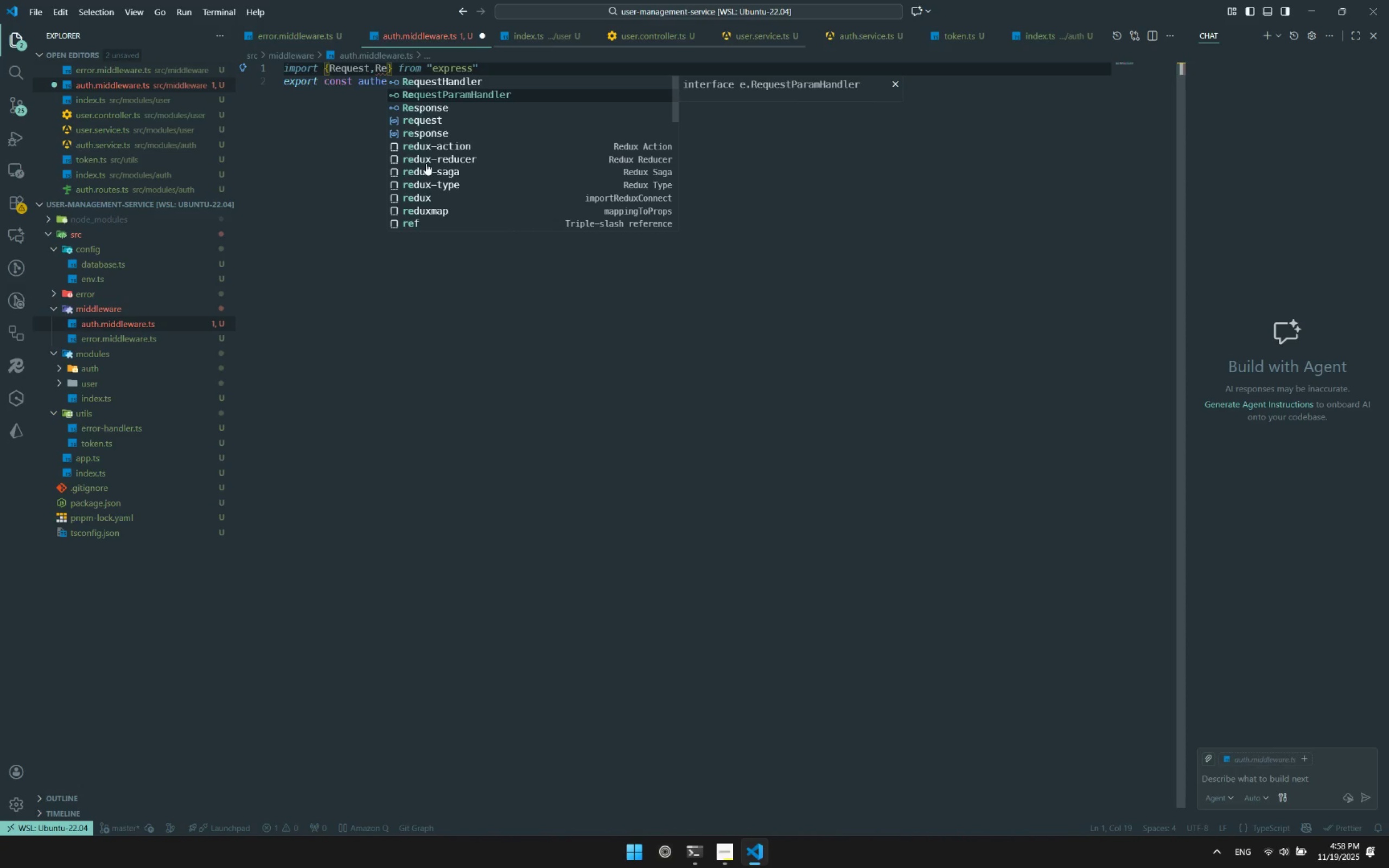 
key(ArrowDown)
 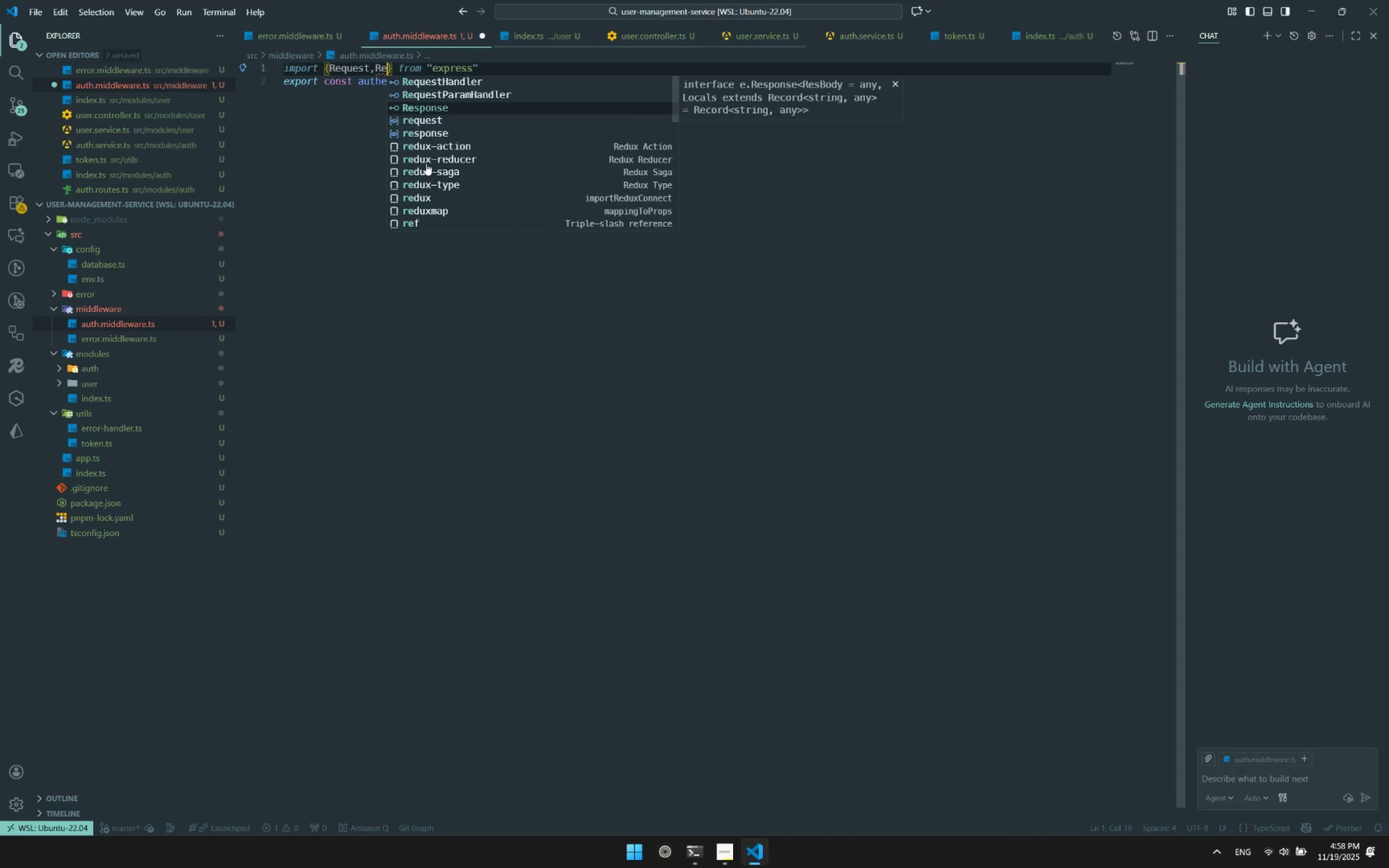 
key(Enter)
 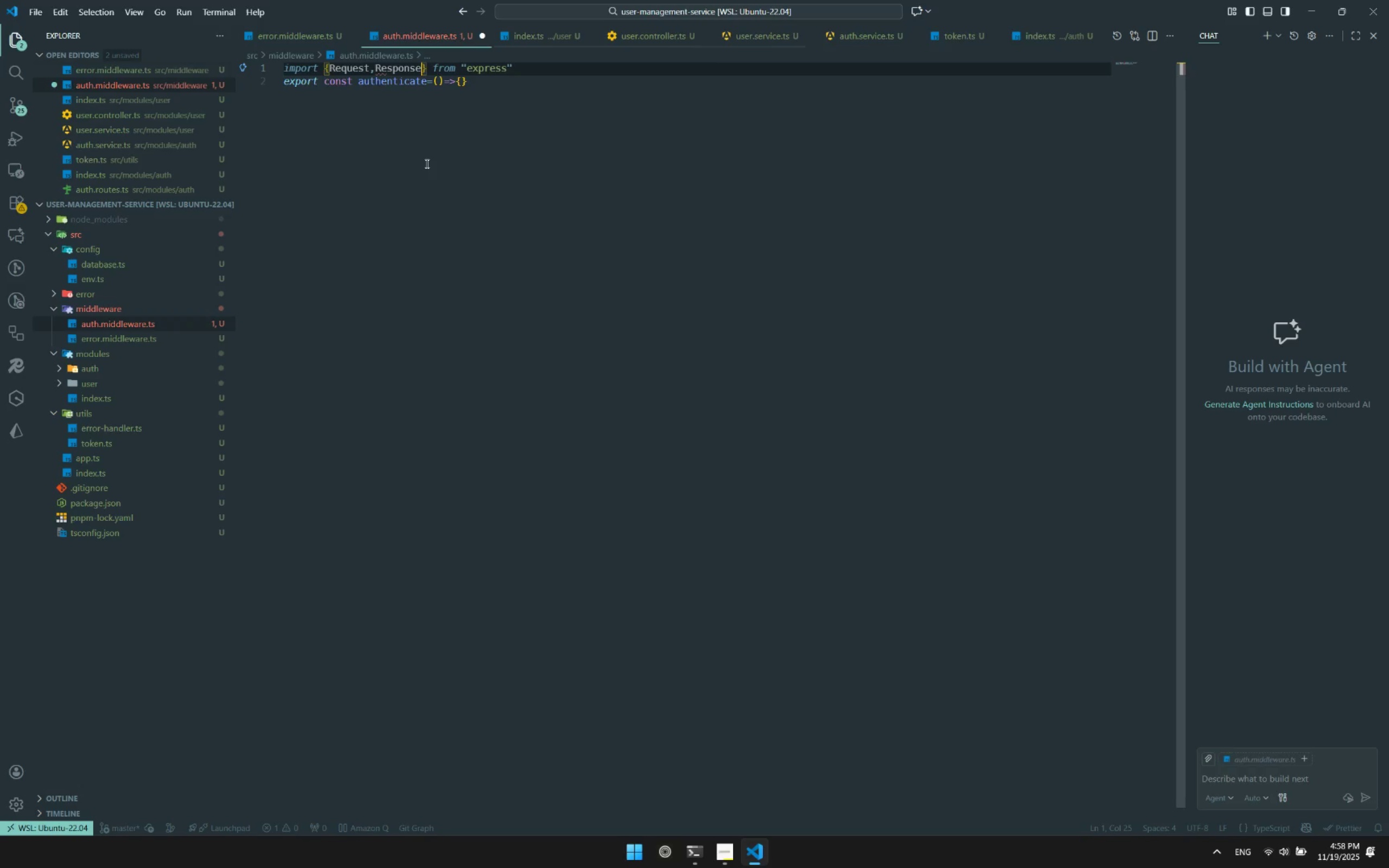 
type(,Ne)
 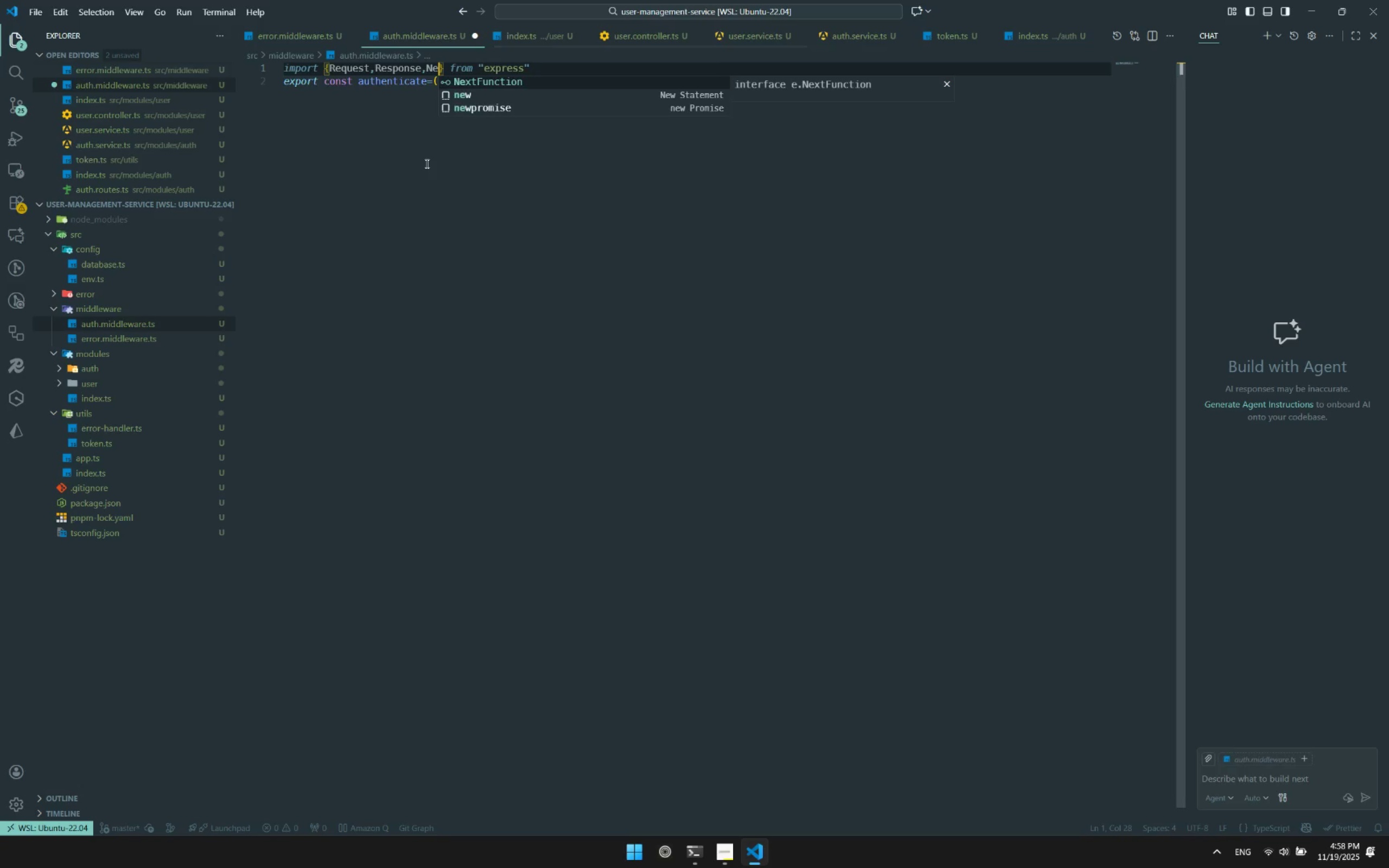 
key(Enter)
 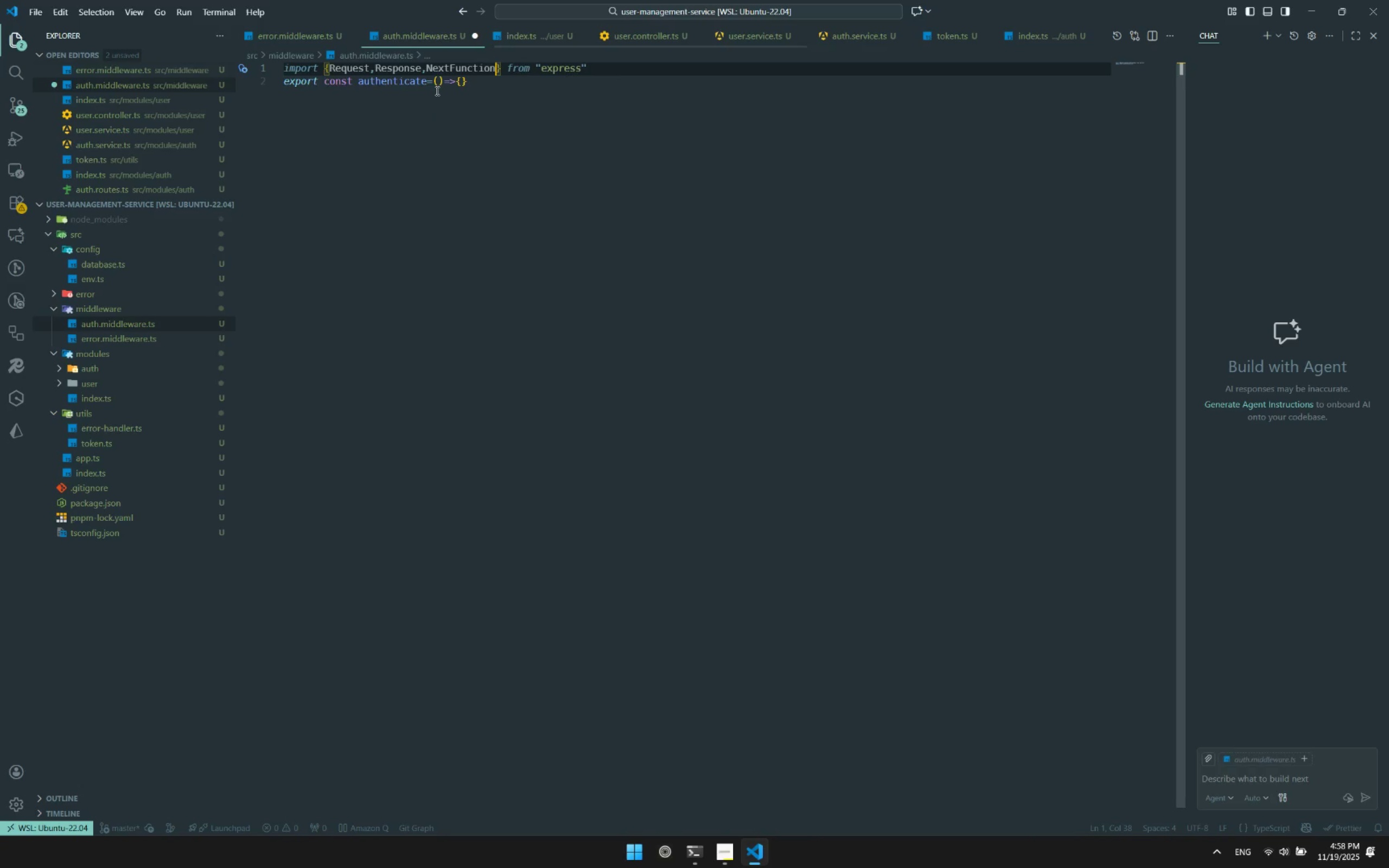 
left_click([439, 82])
 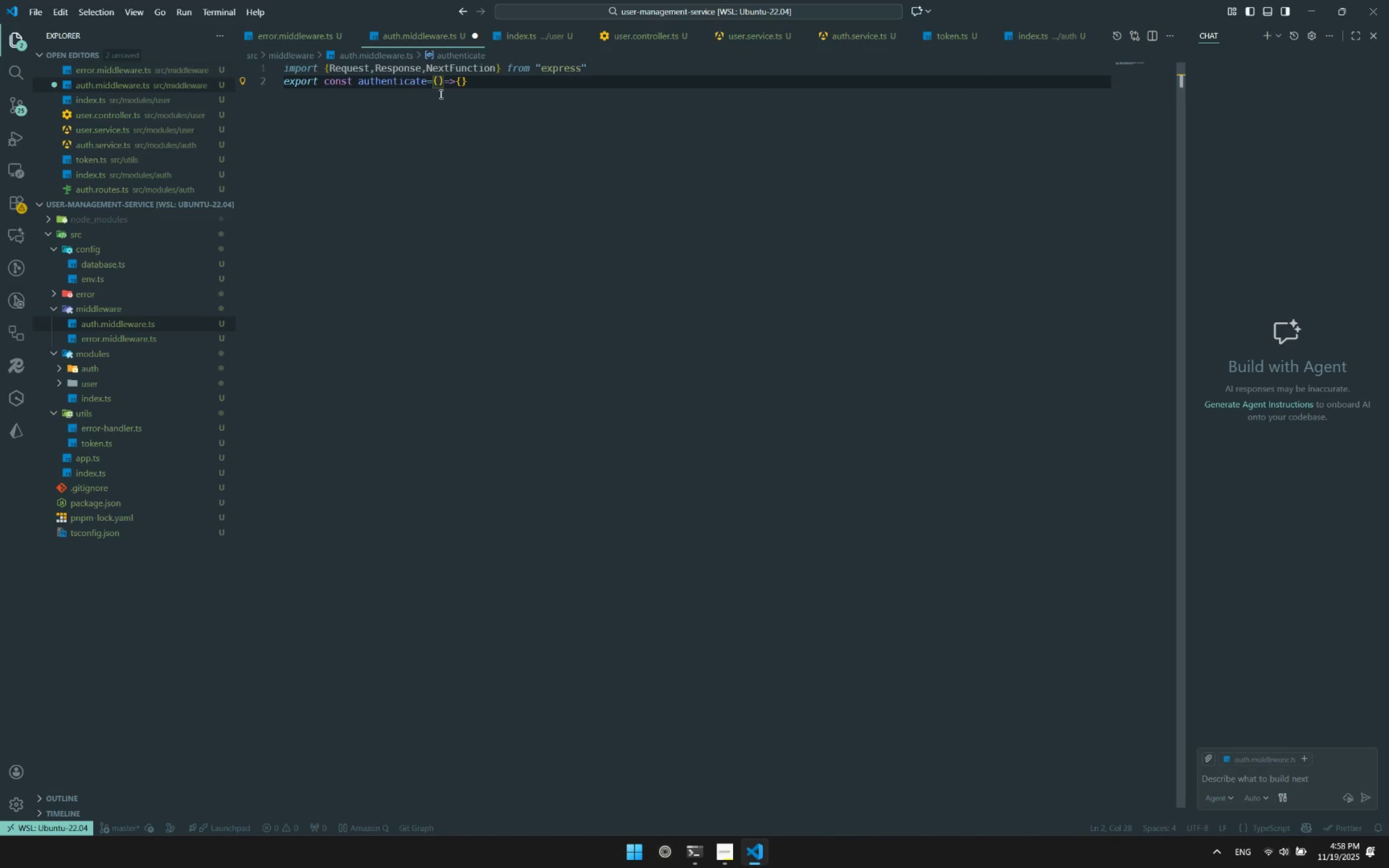 
type(req)
 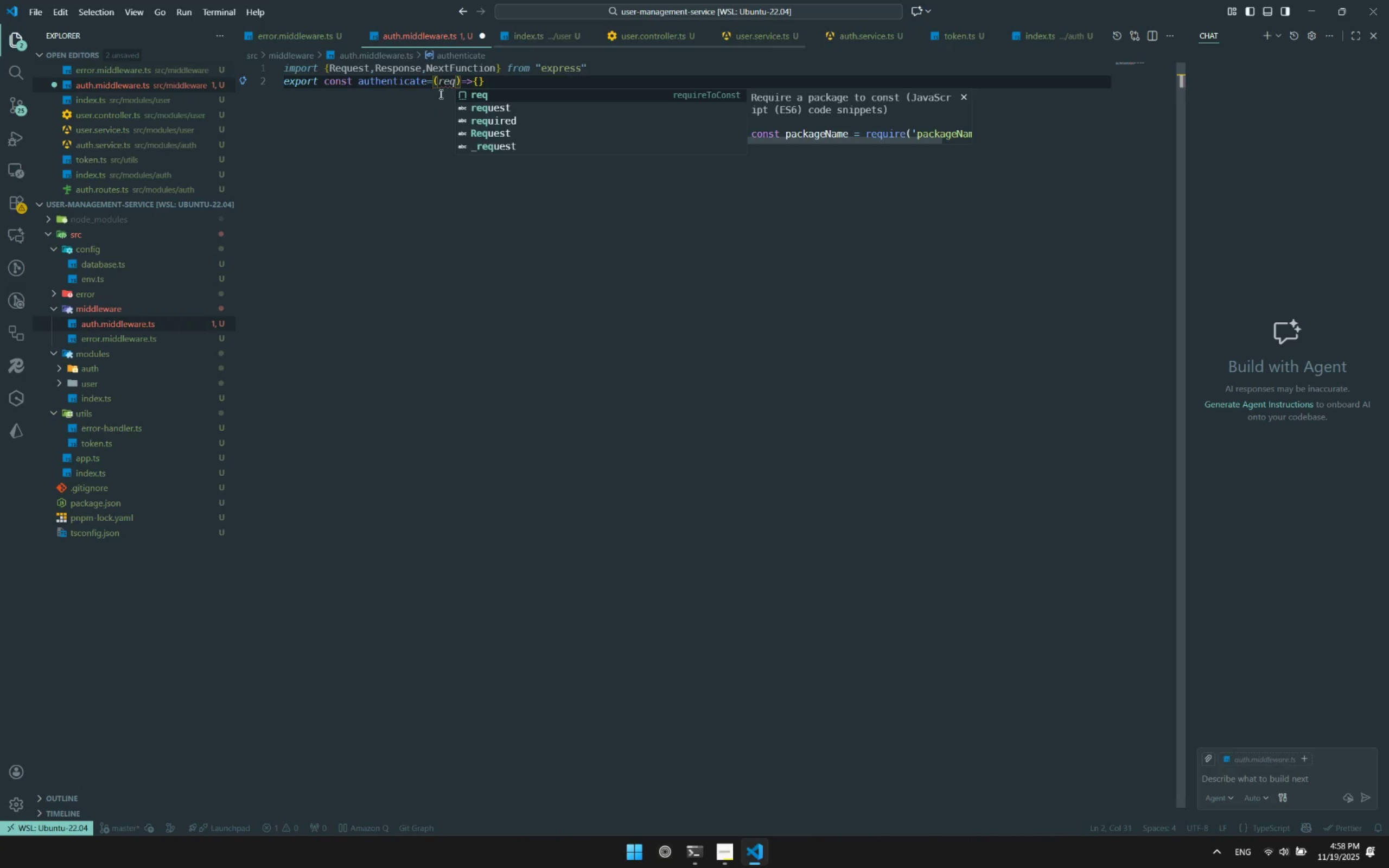 
key(ArrowDown)
 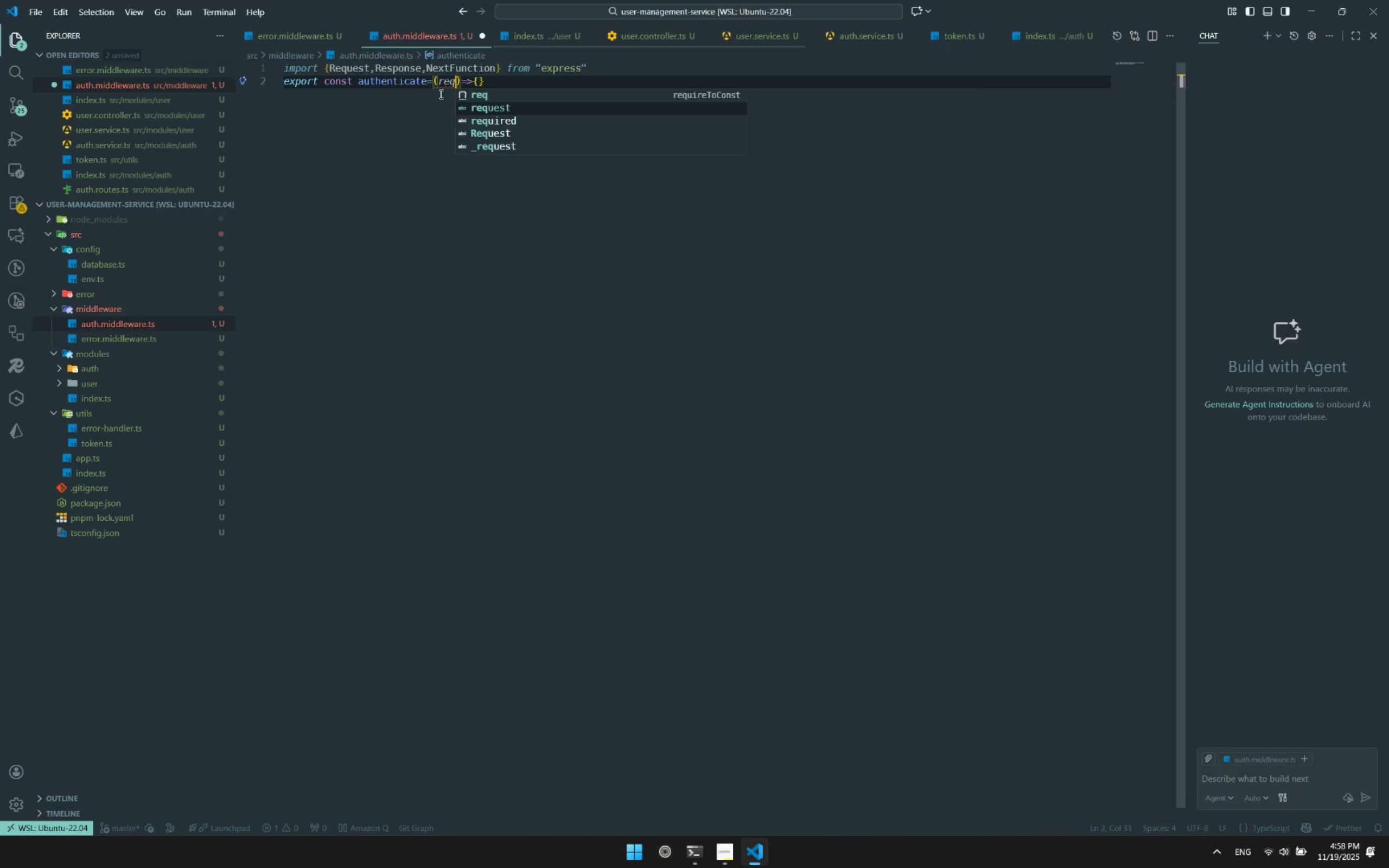 
key(Enter)
 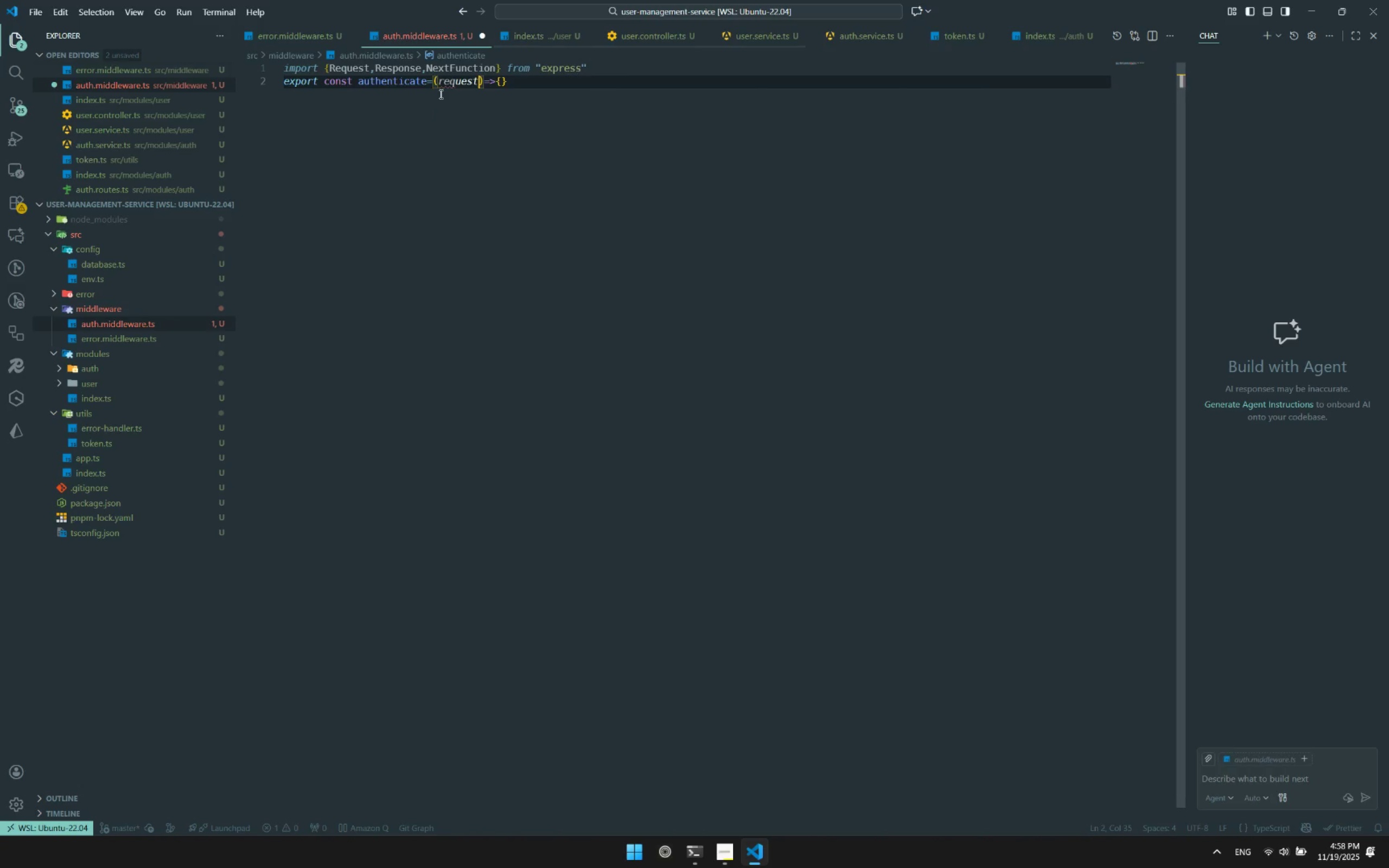 
type(:Re)
 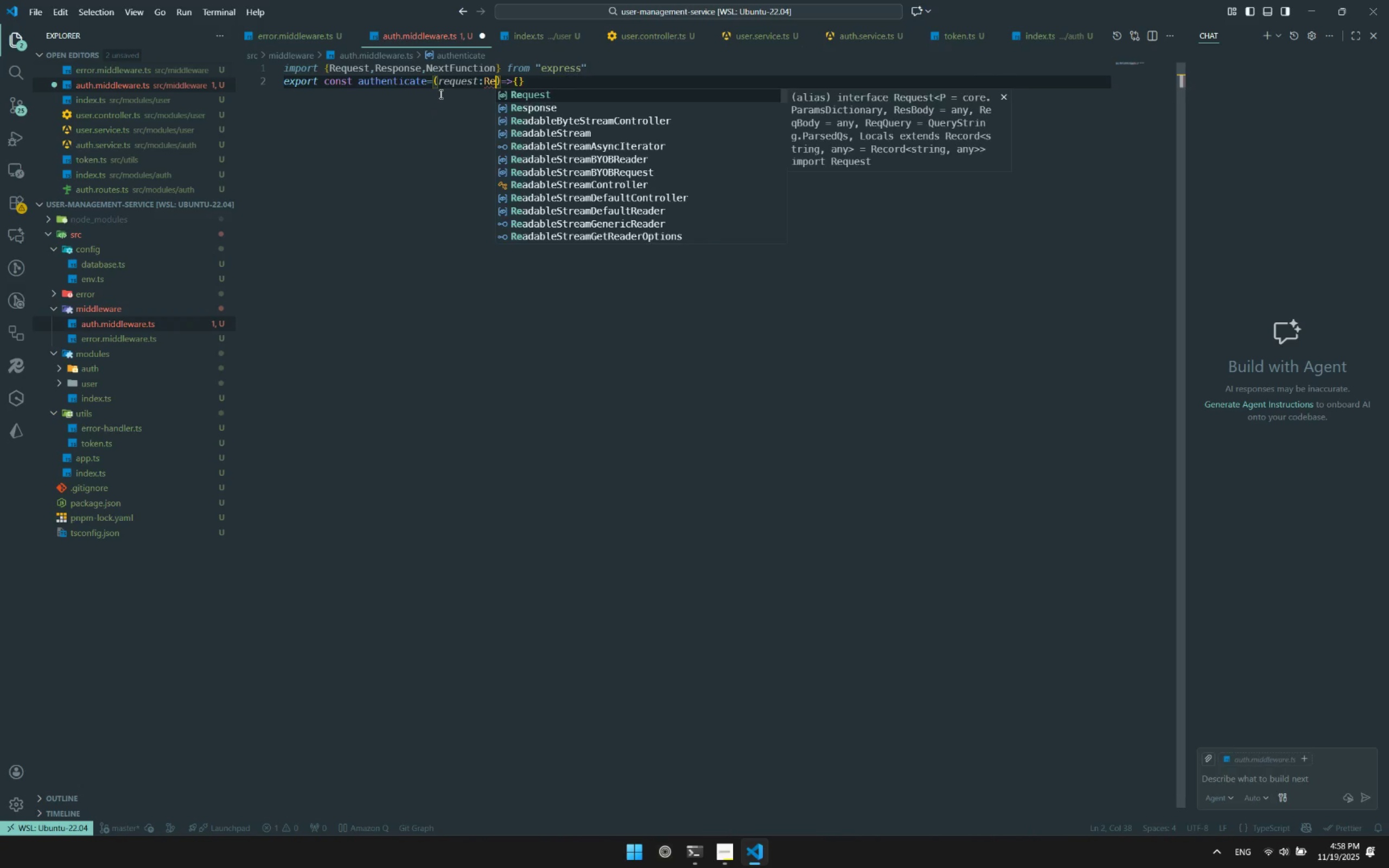 
key(Enter)
 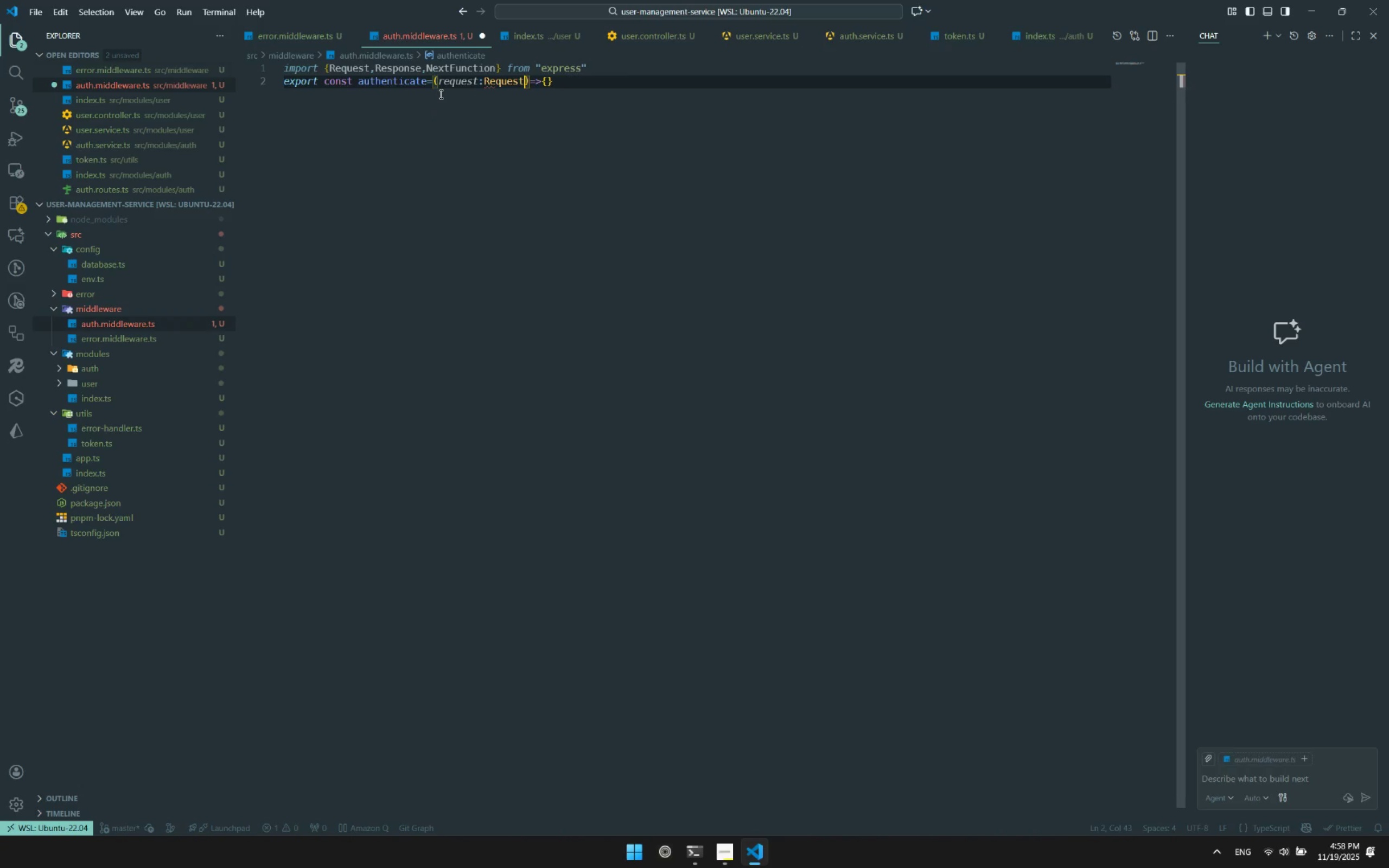 
type(,res)
 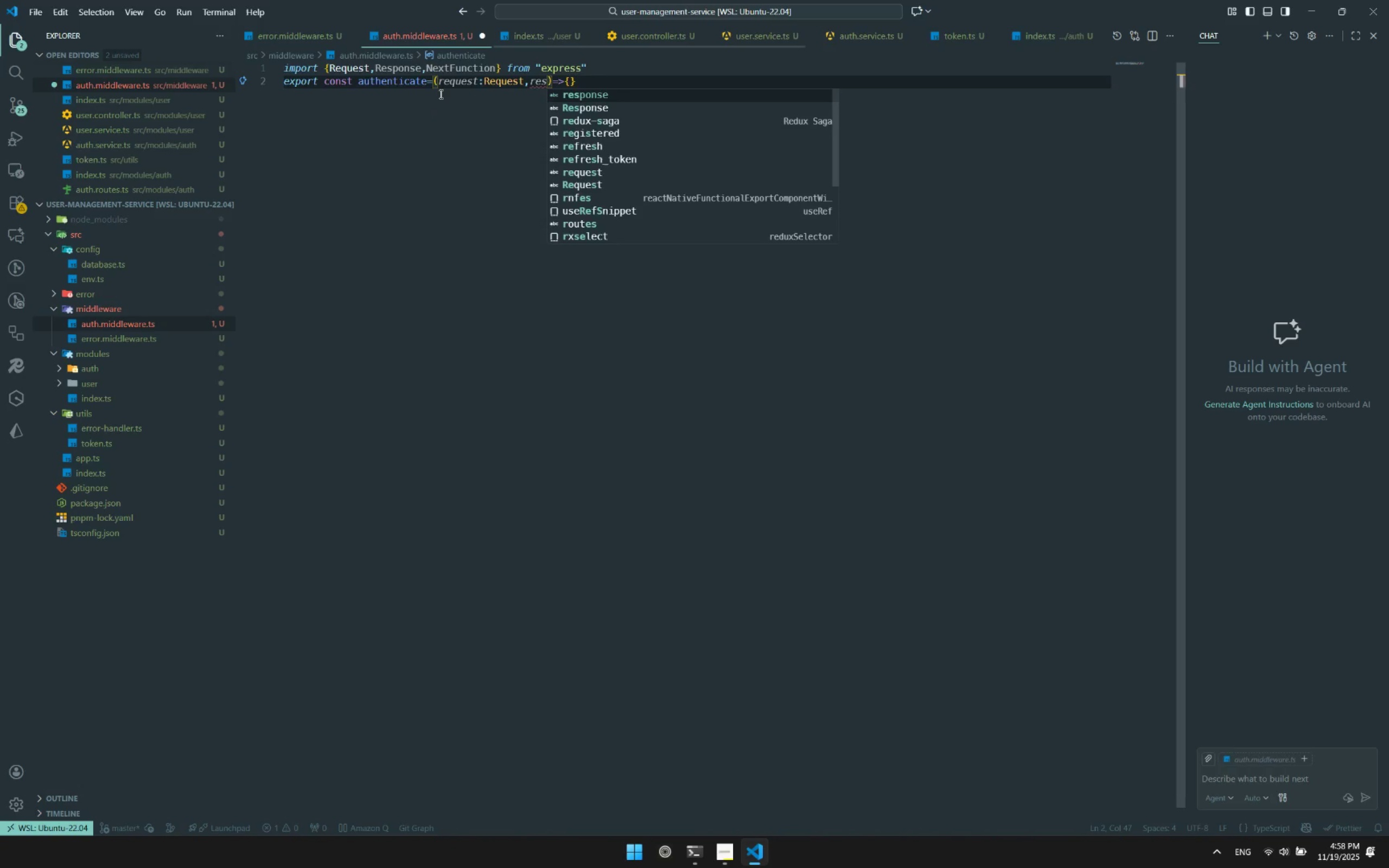 
key(Enter)
 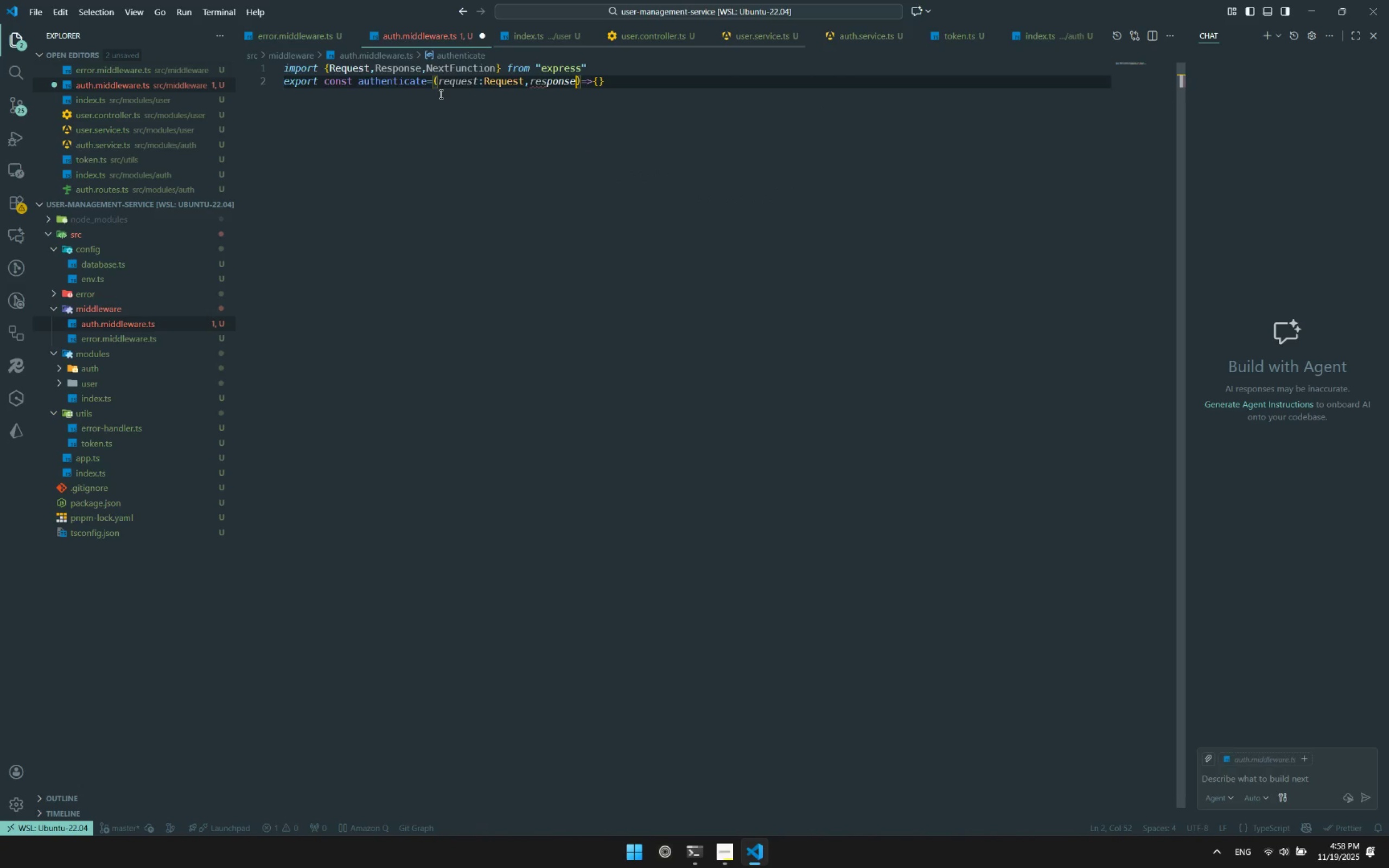 
type(:Re)
 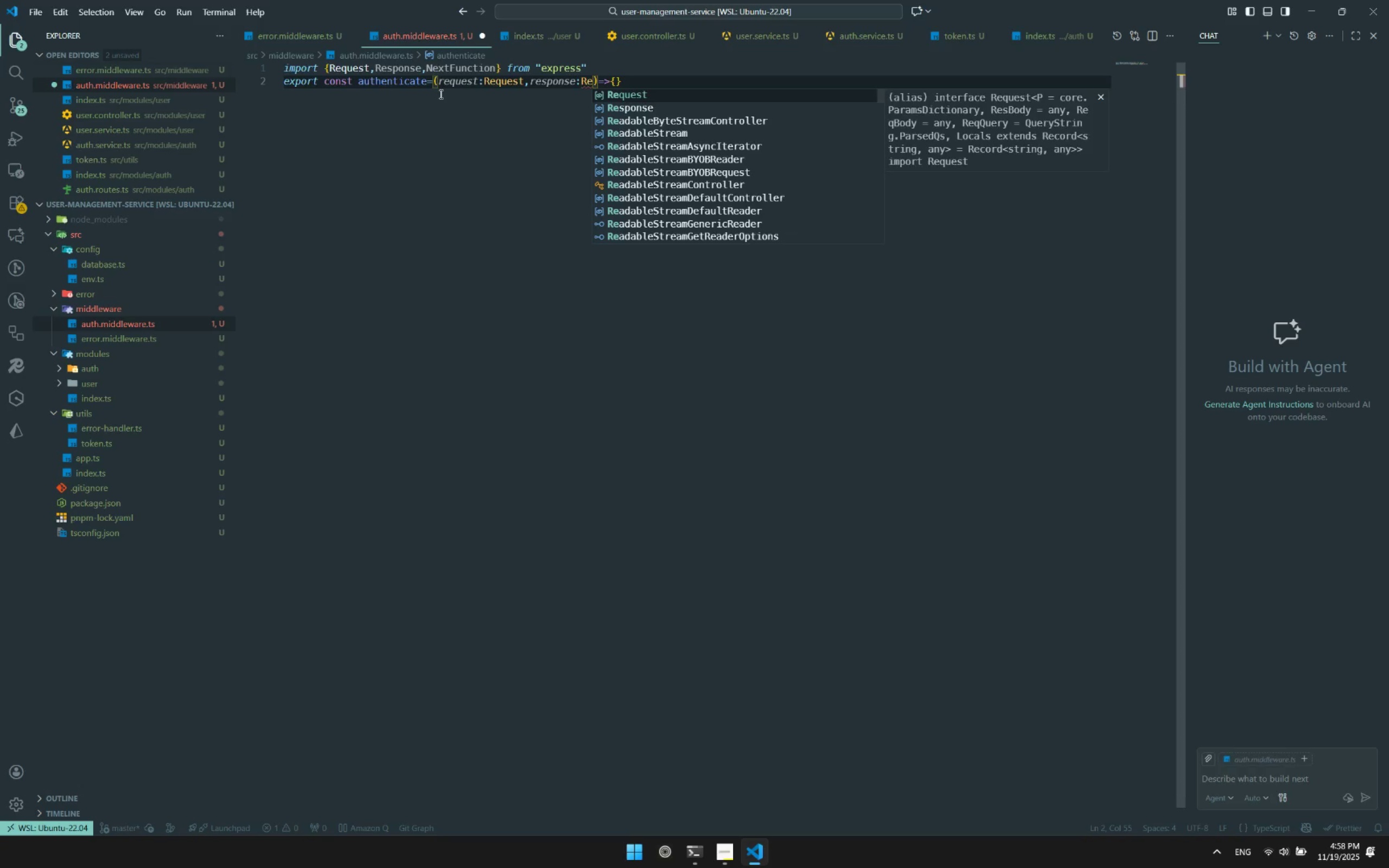 
key(ArrowDown)
 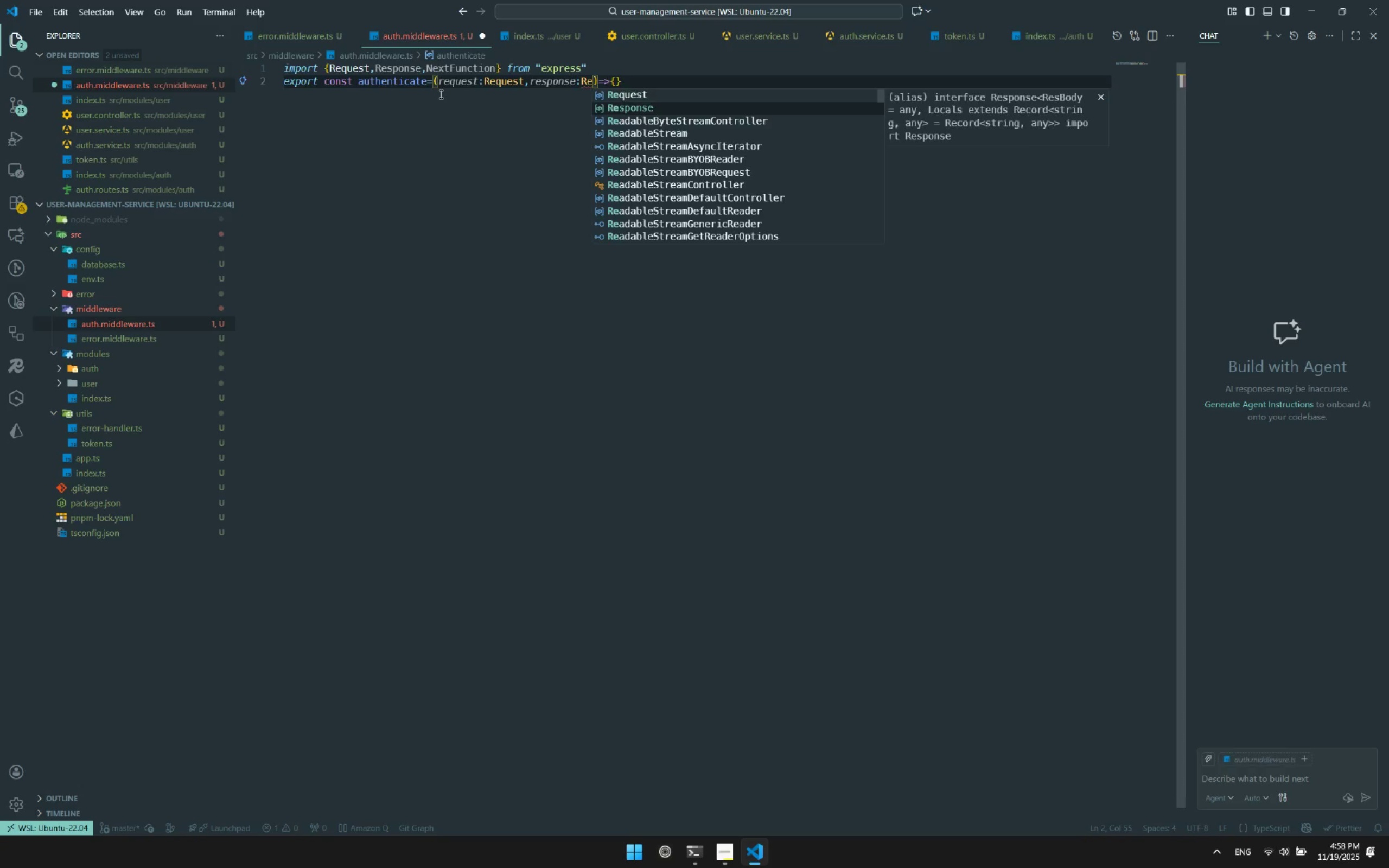 
key(Enter)
 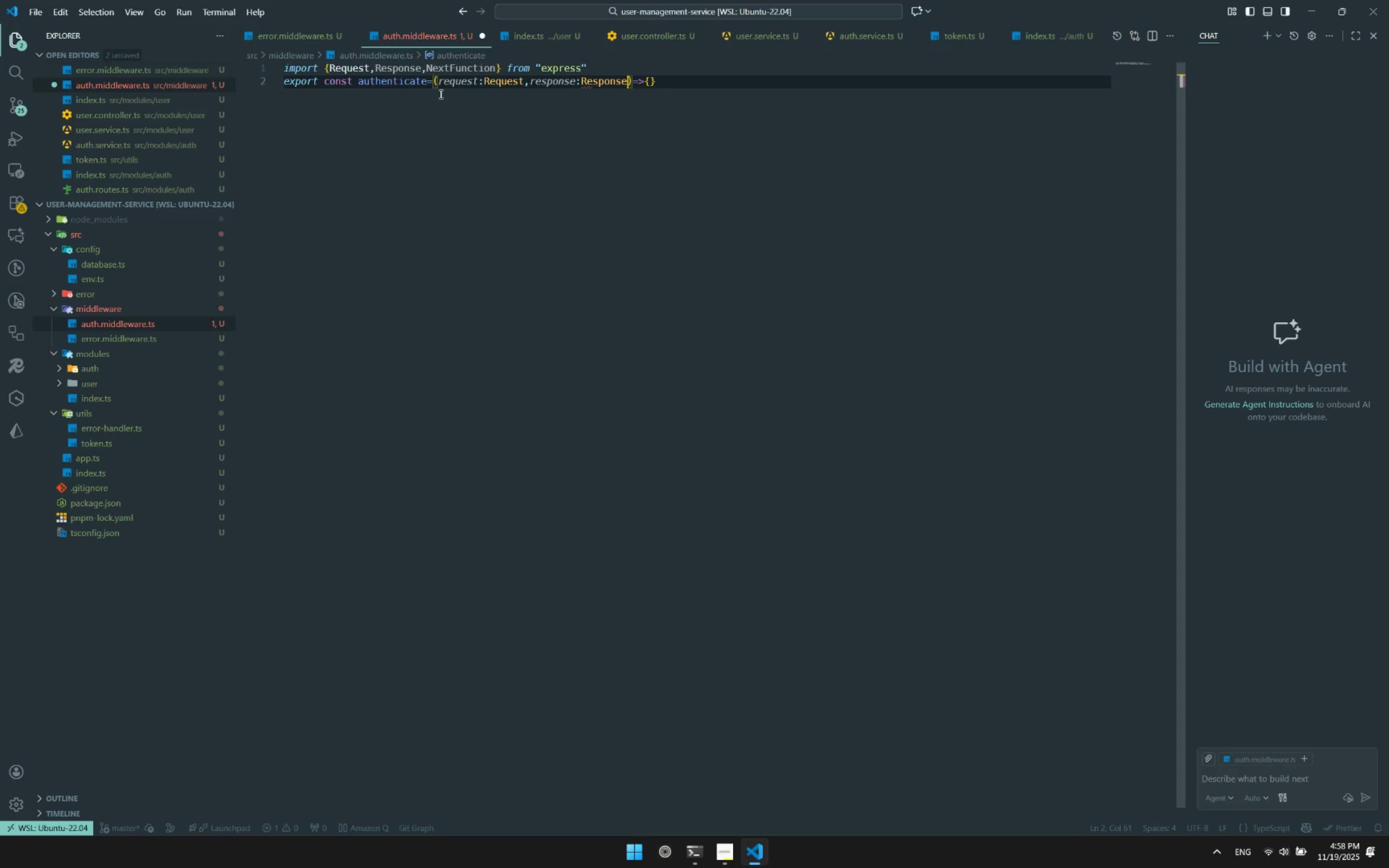 
type(,nex)
 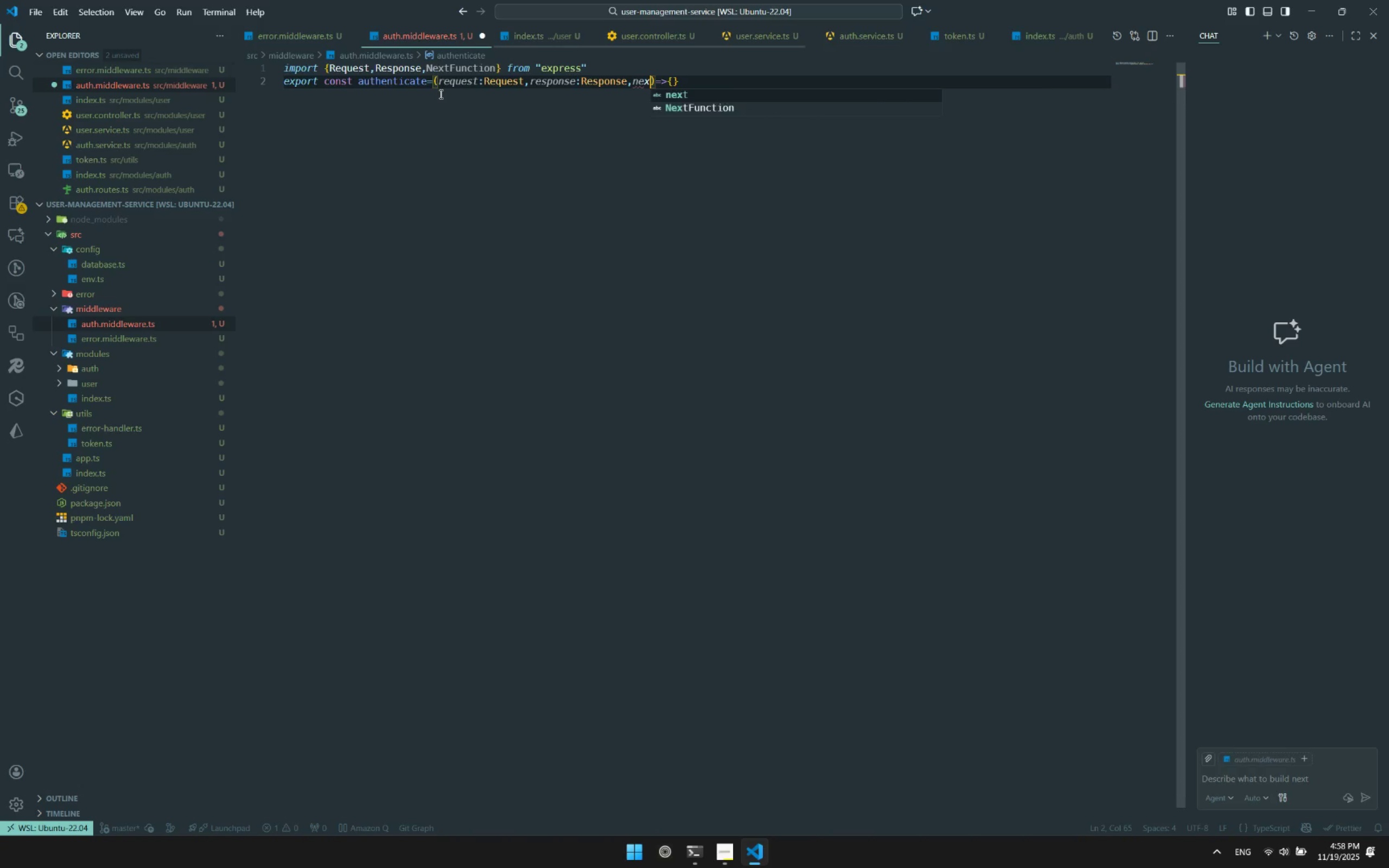 
key(Enter)
 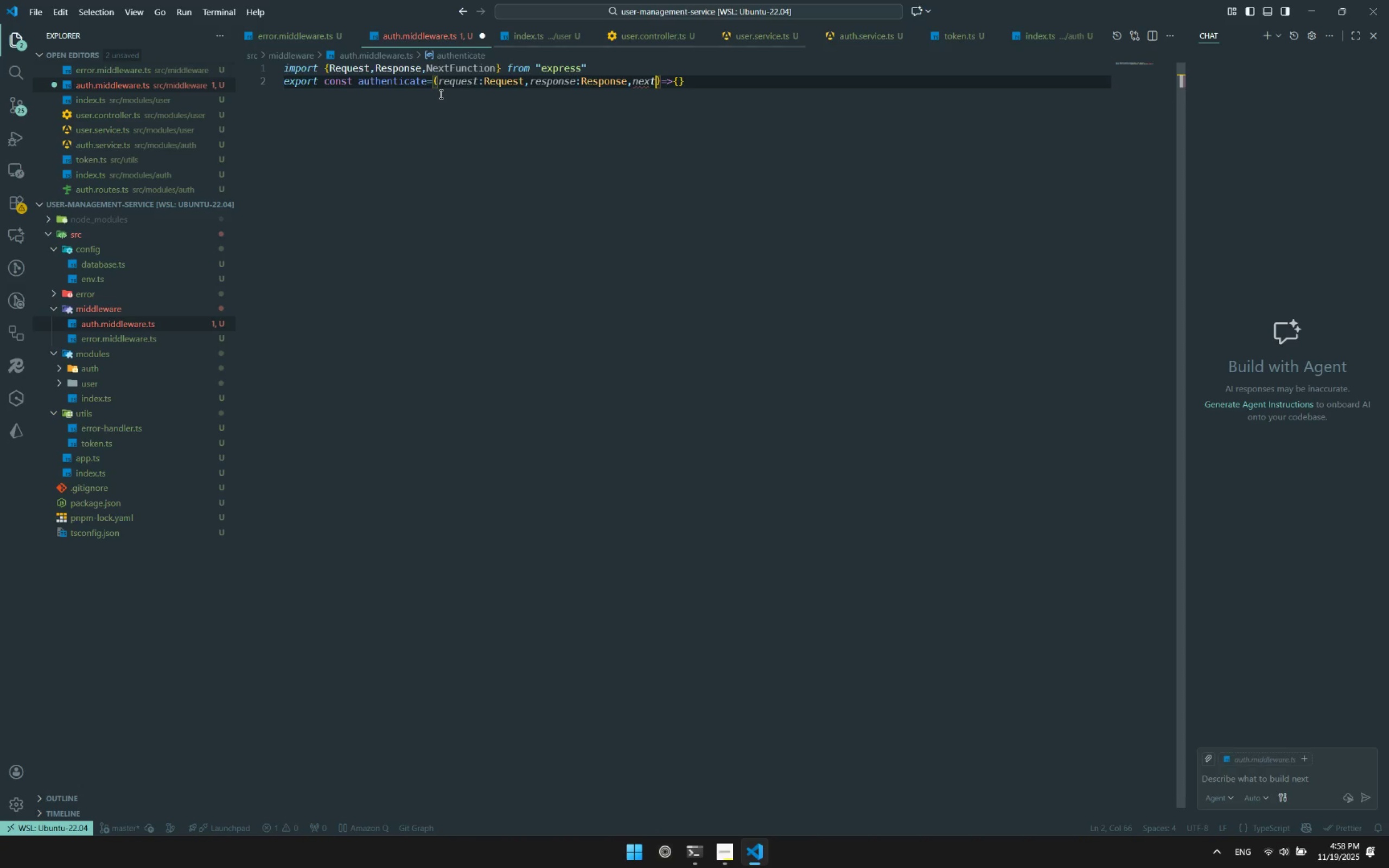 
key(Shift+ShiftRight)
 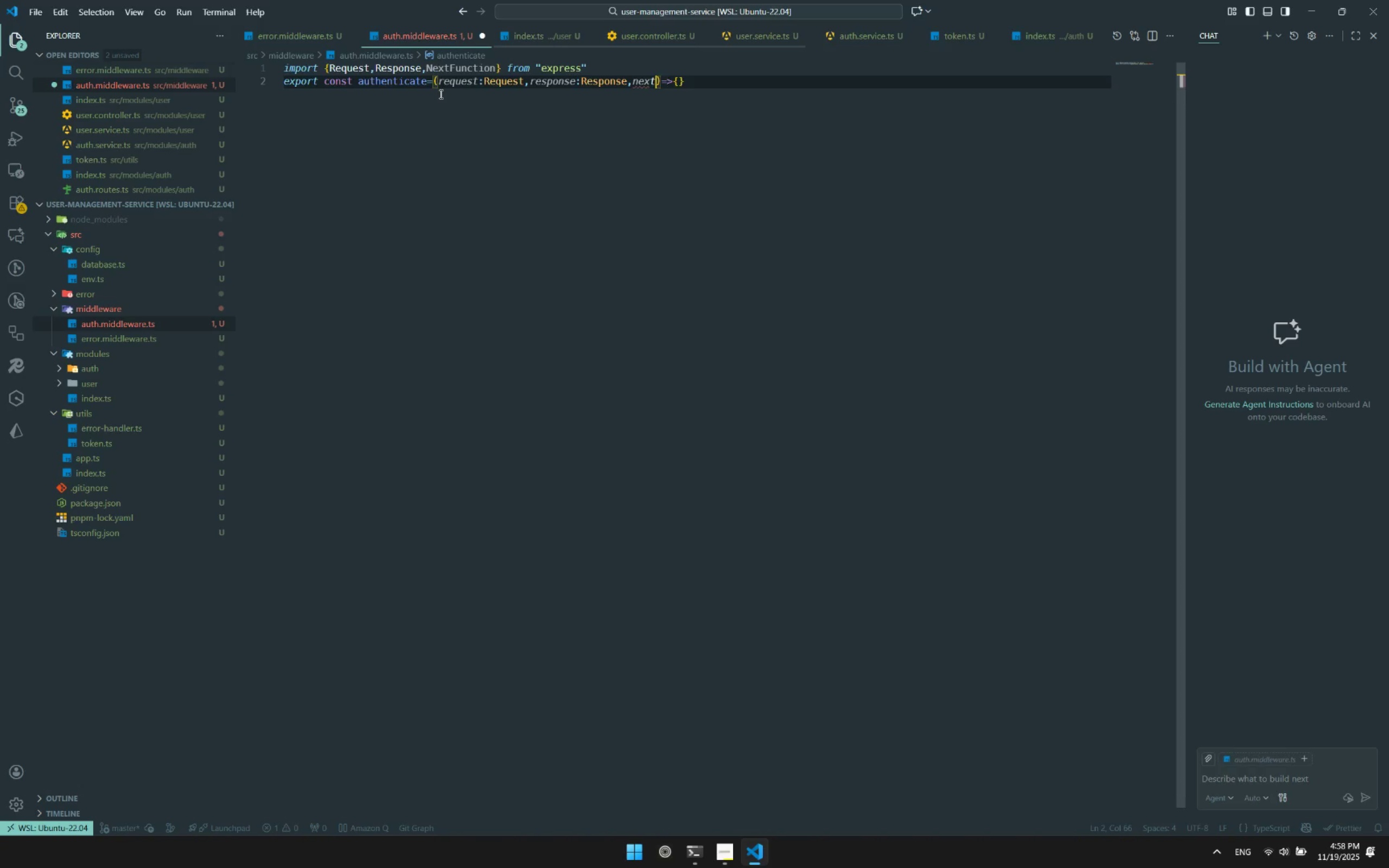 
key(Shift+Semicolon)
 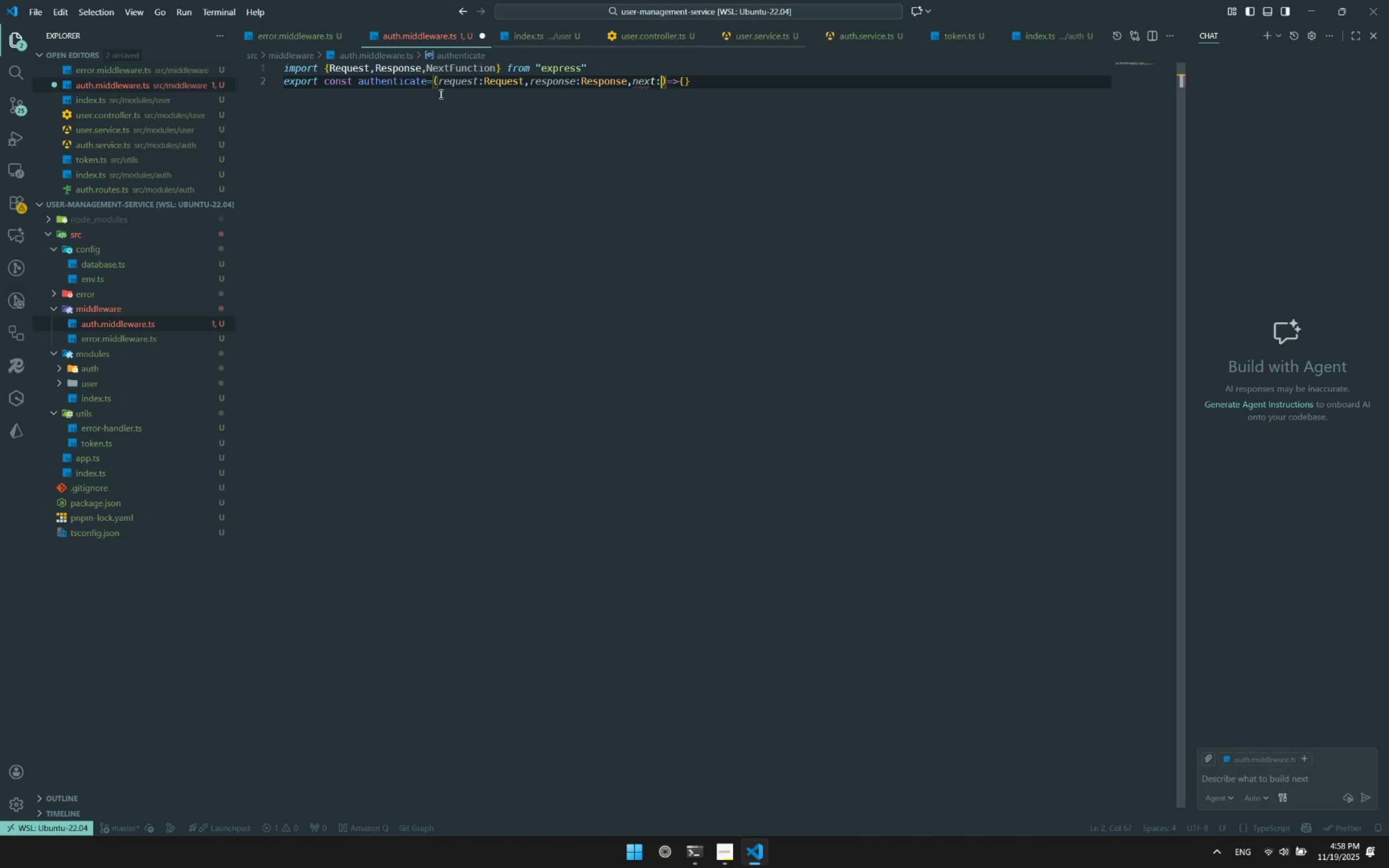 
key(Shift+N)
 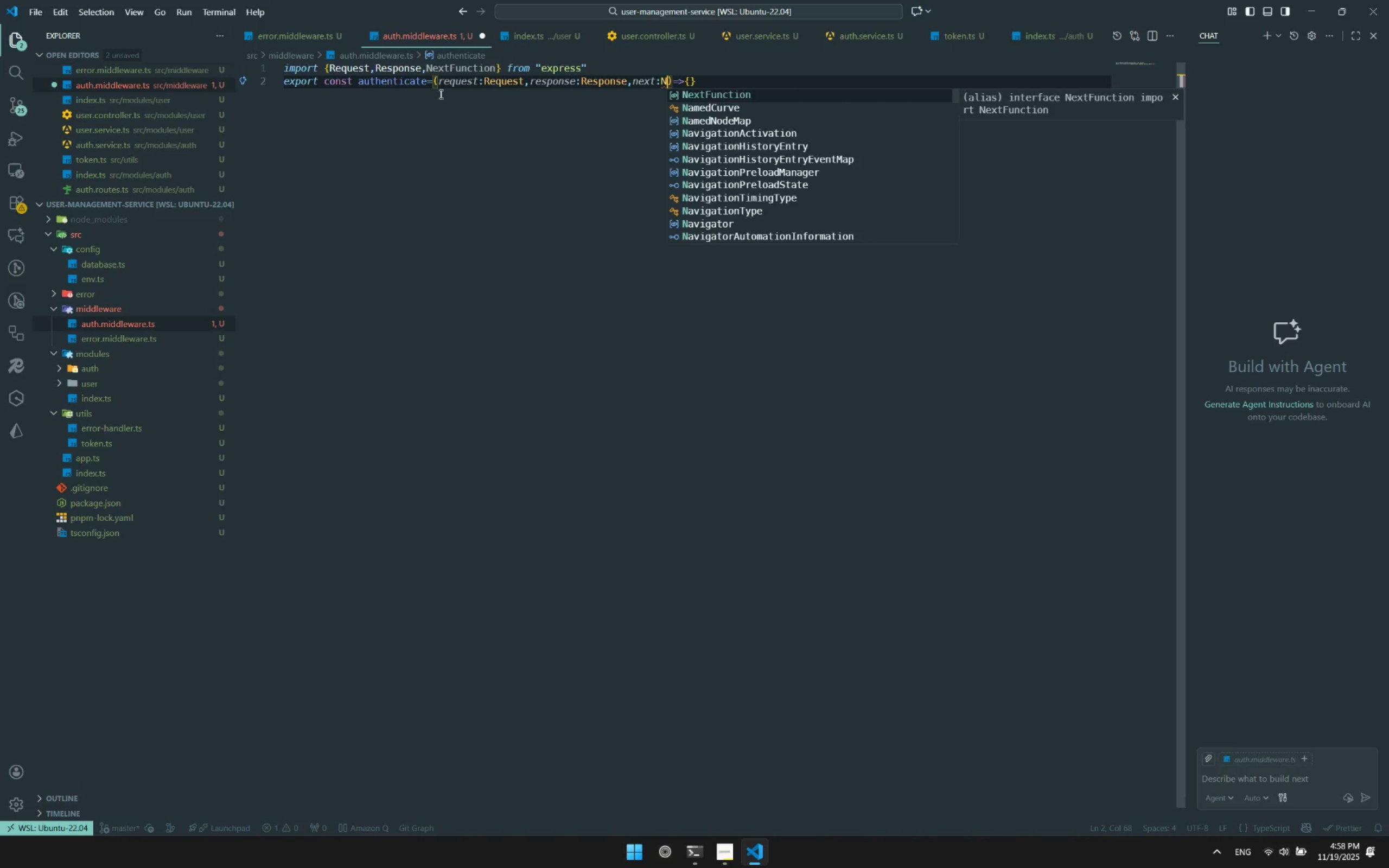 
key(Enter)
 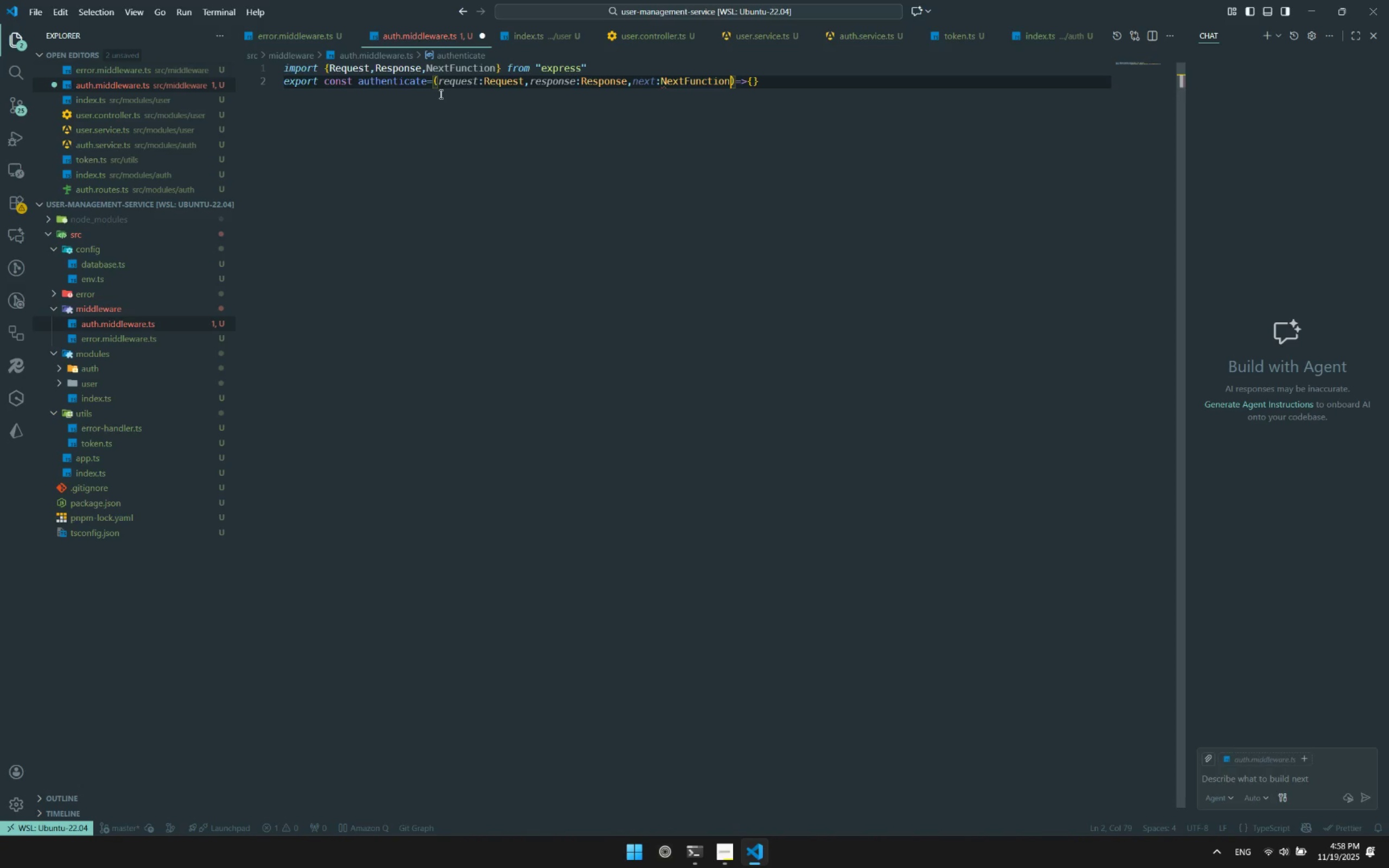 
key(ArrowRight)
 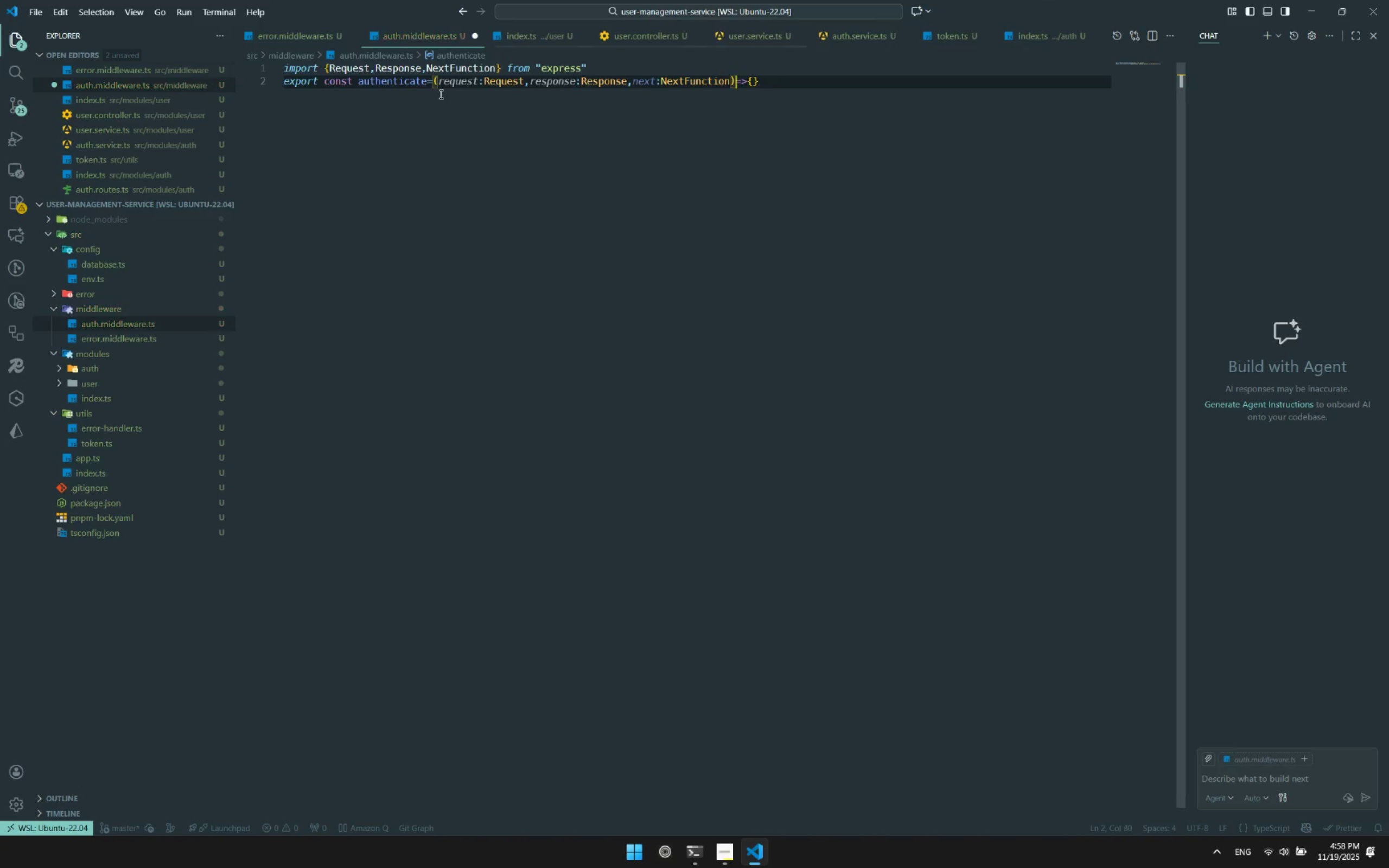 
key(ArrowRight)
 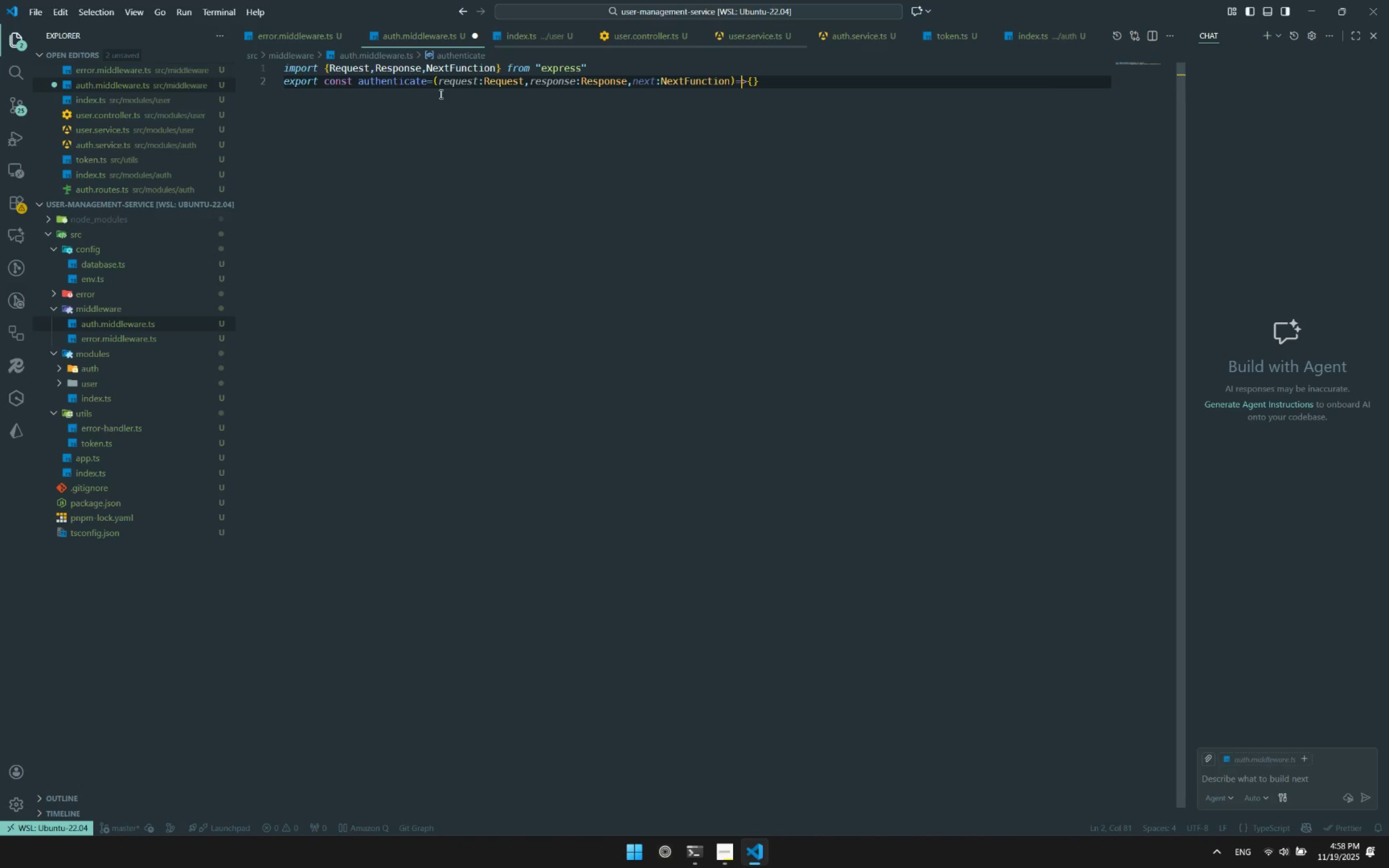 
key(ArrowRight)
 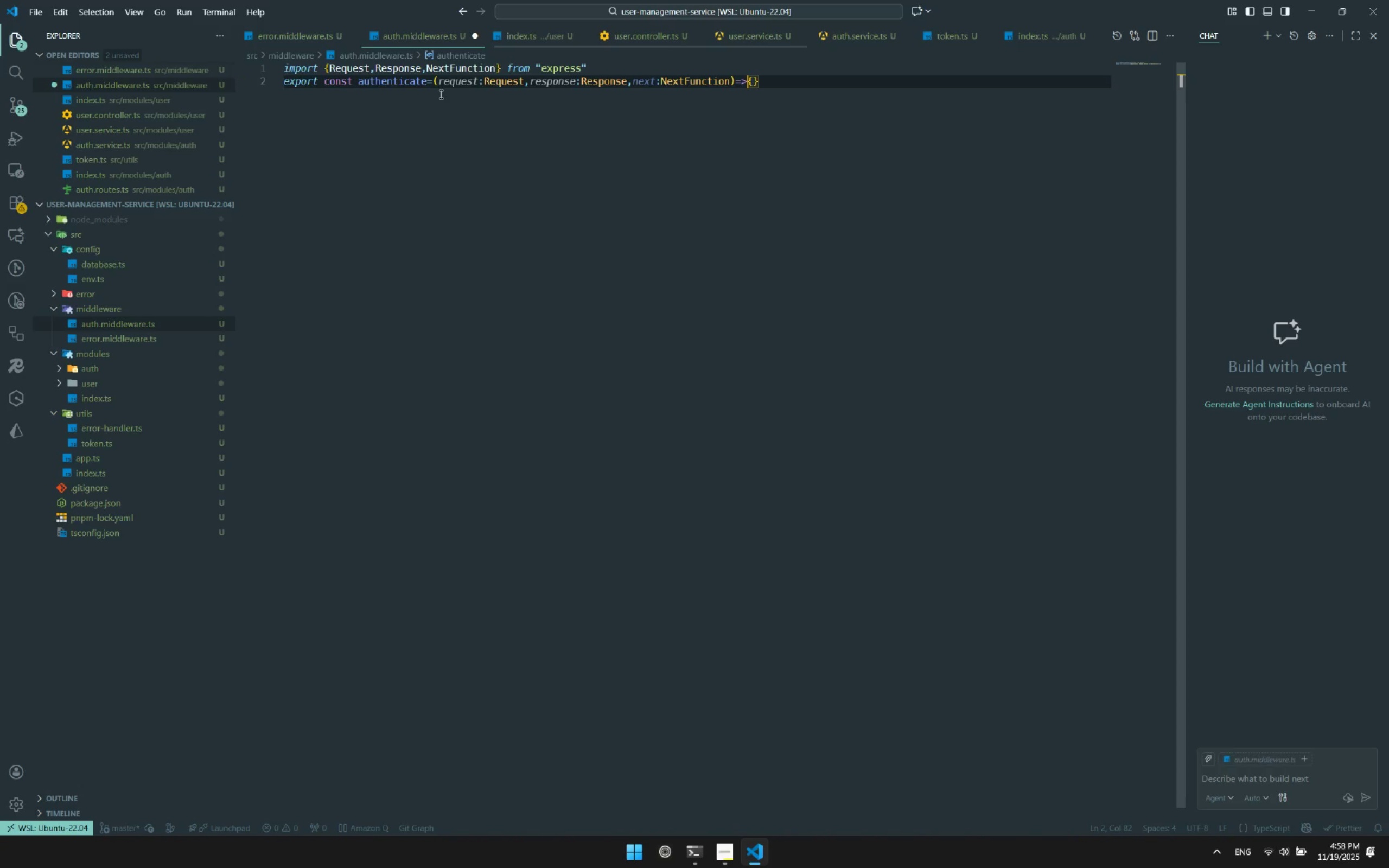 
key(ArrowRight)
 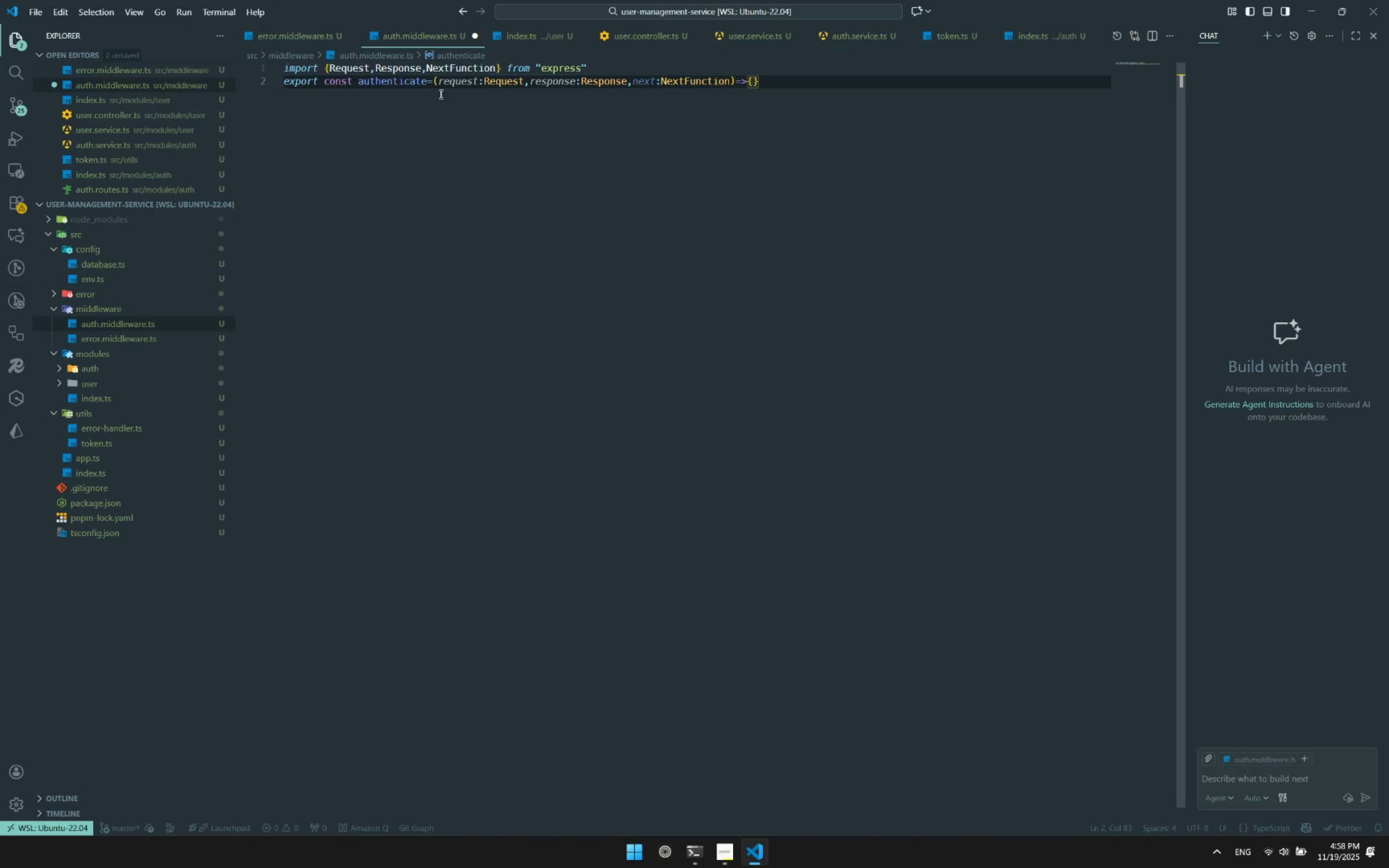 
key(Enter)
 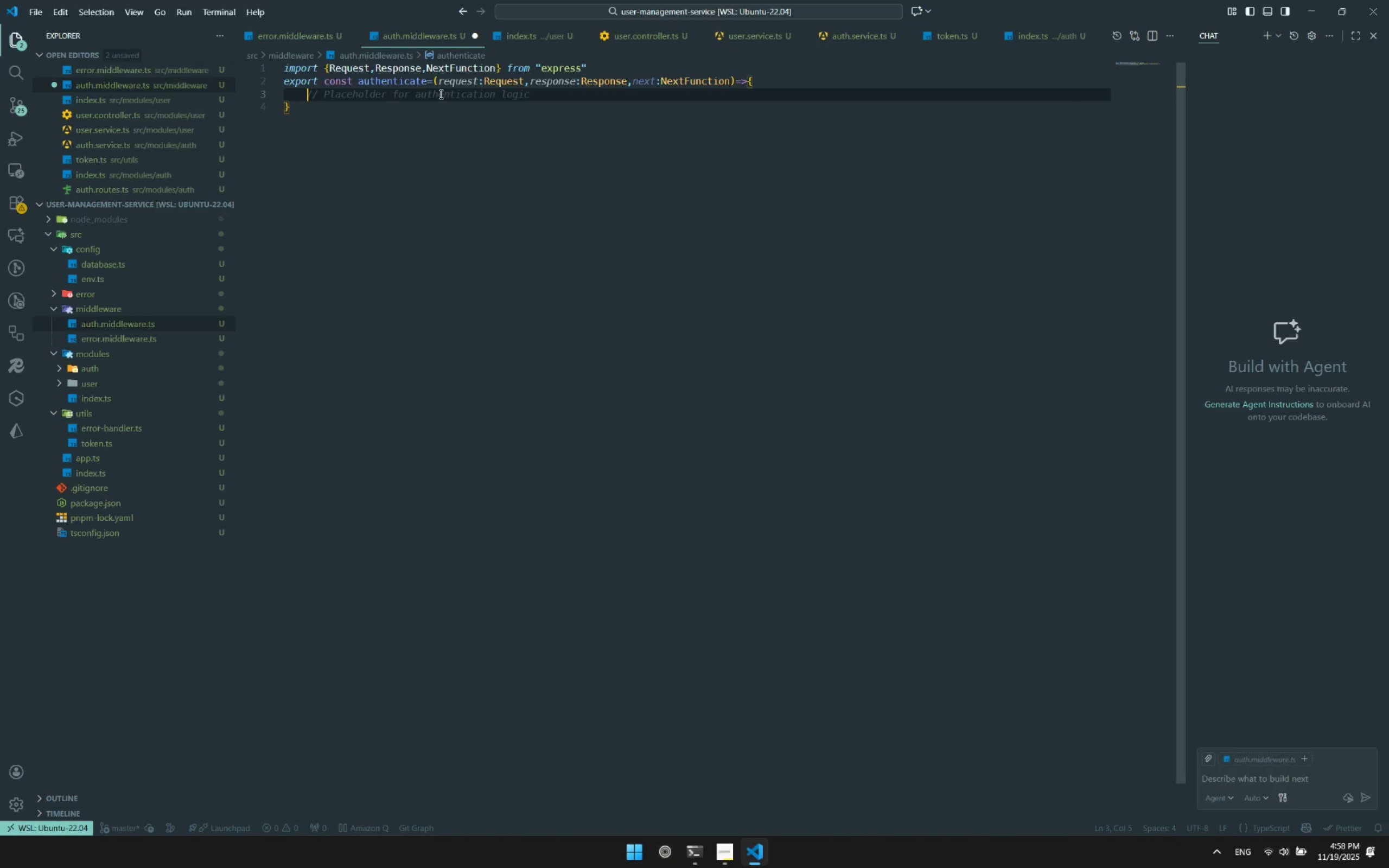 
type(const authHeader=re)
 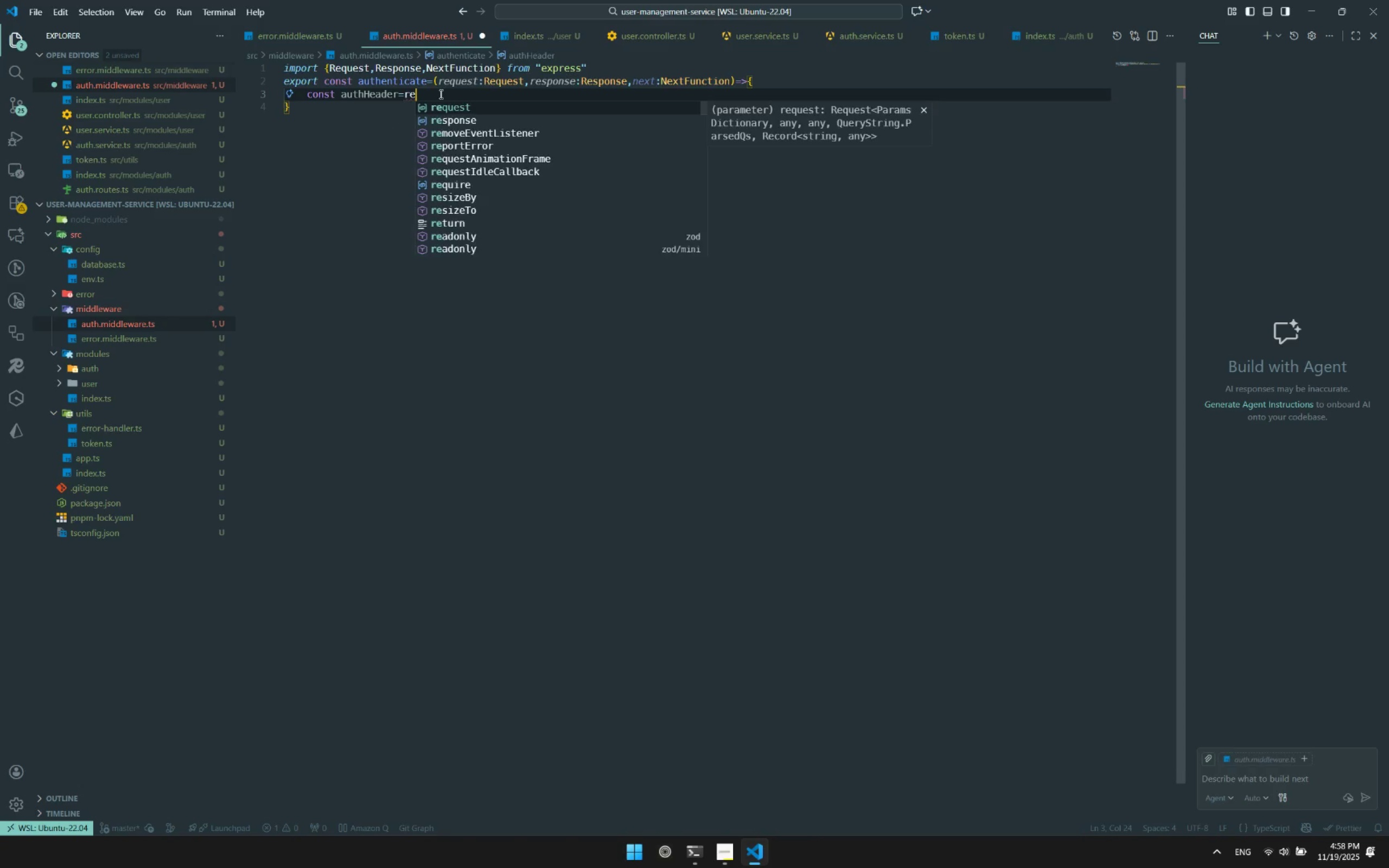 
 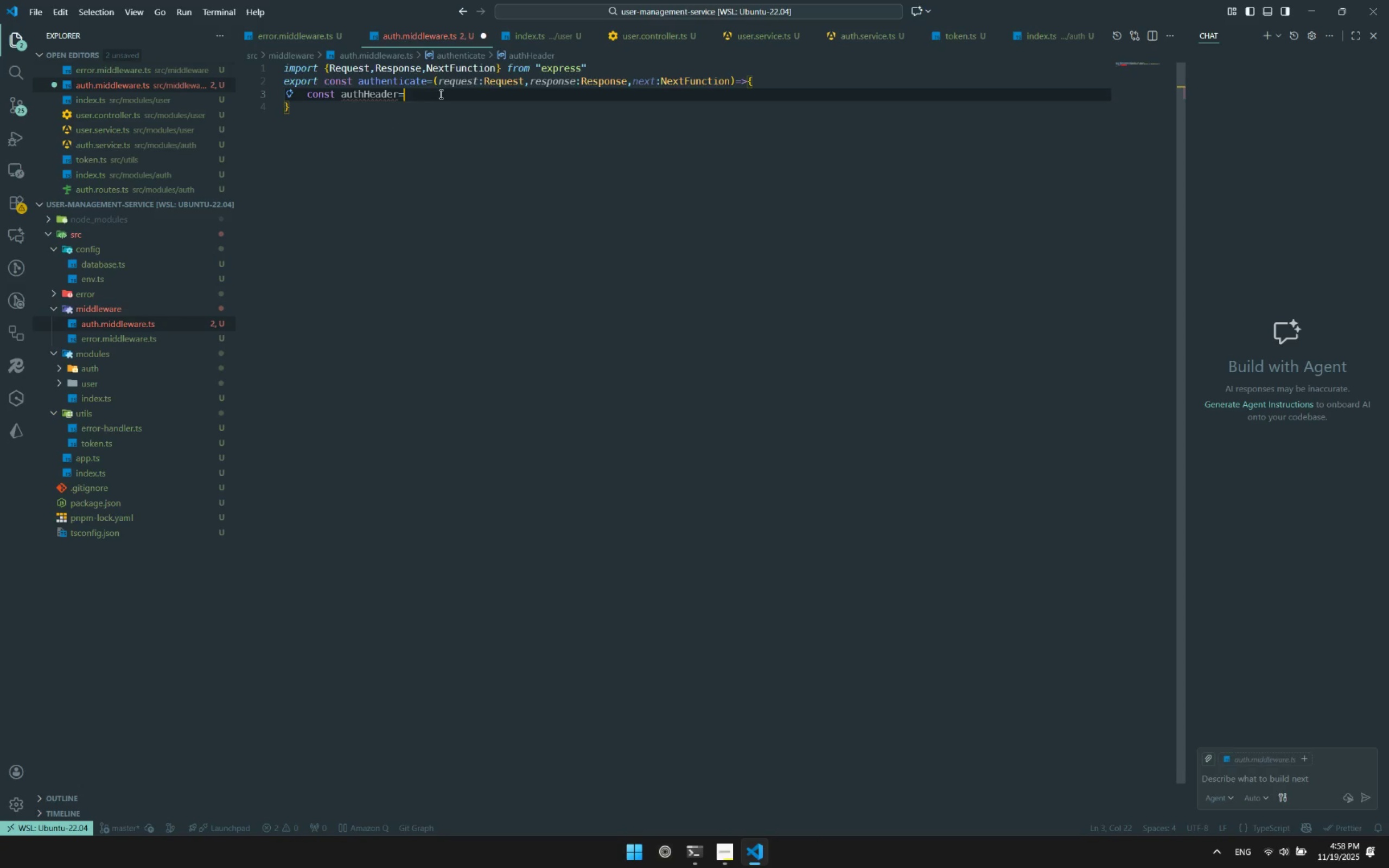 
key(Enter)
 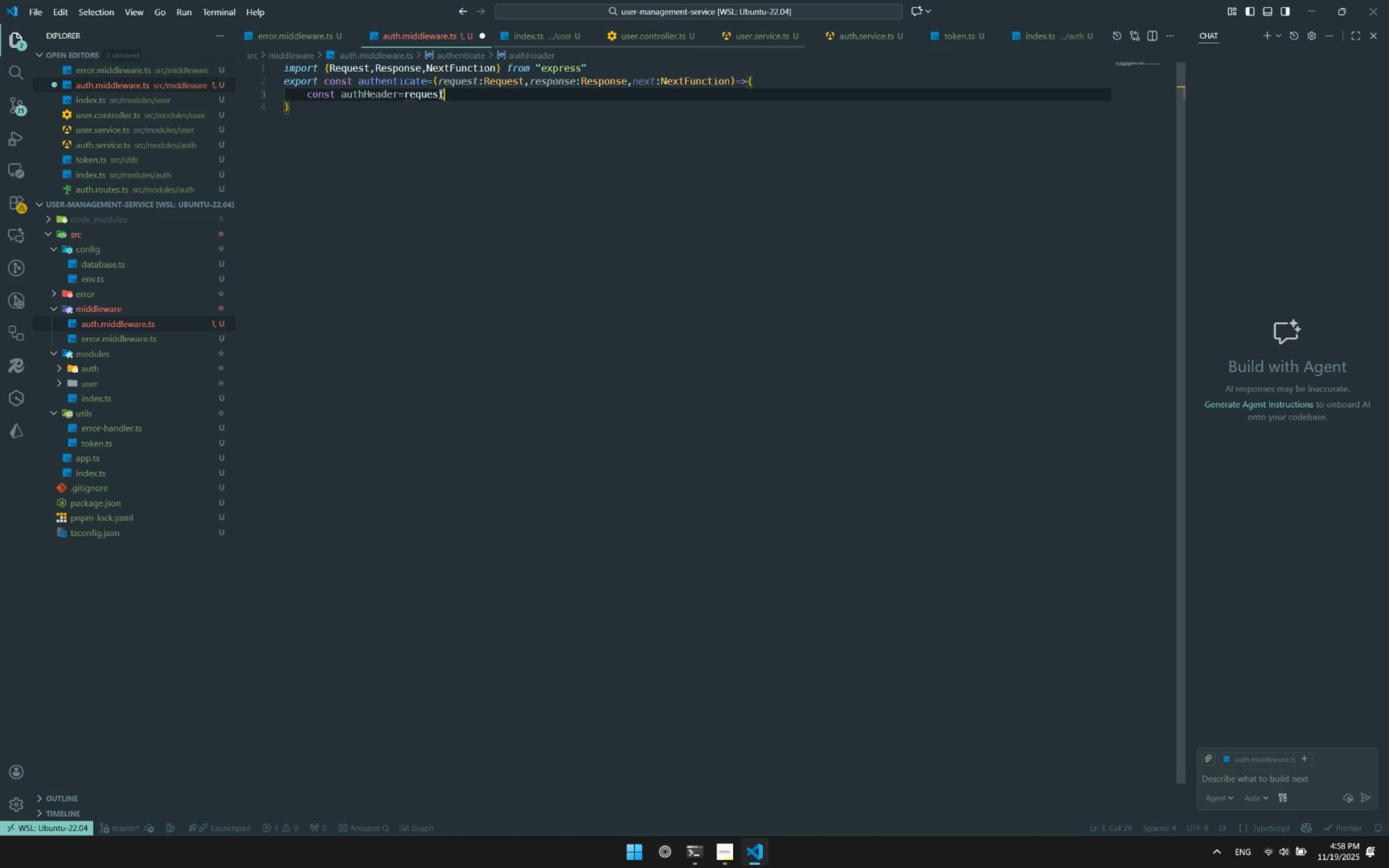 
type(.he)
 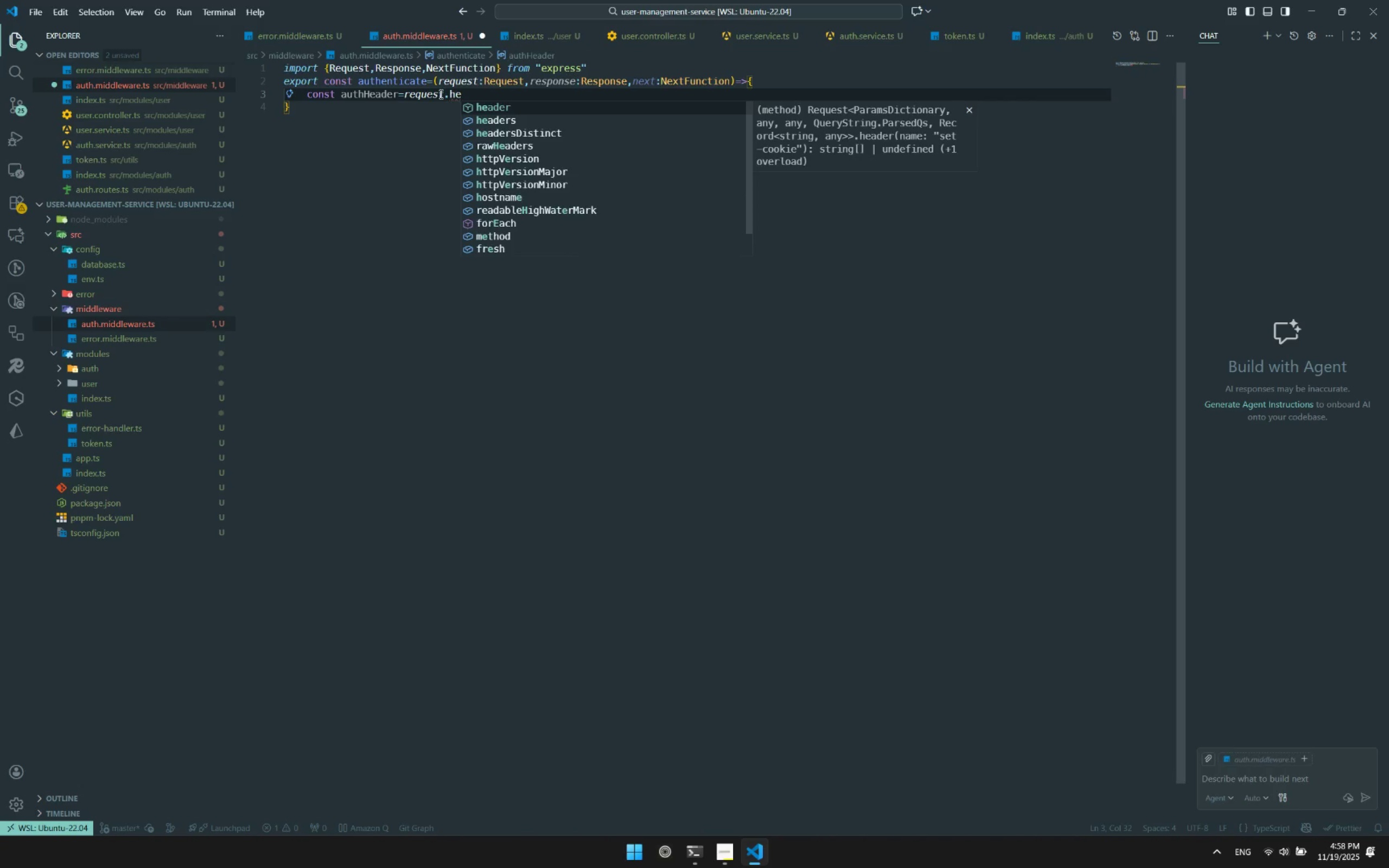 
key(Enter)
 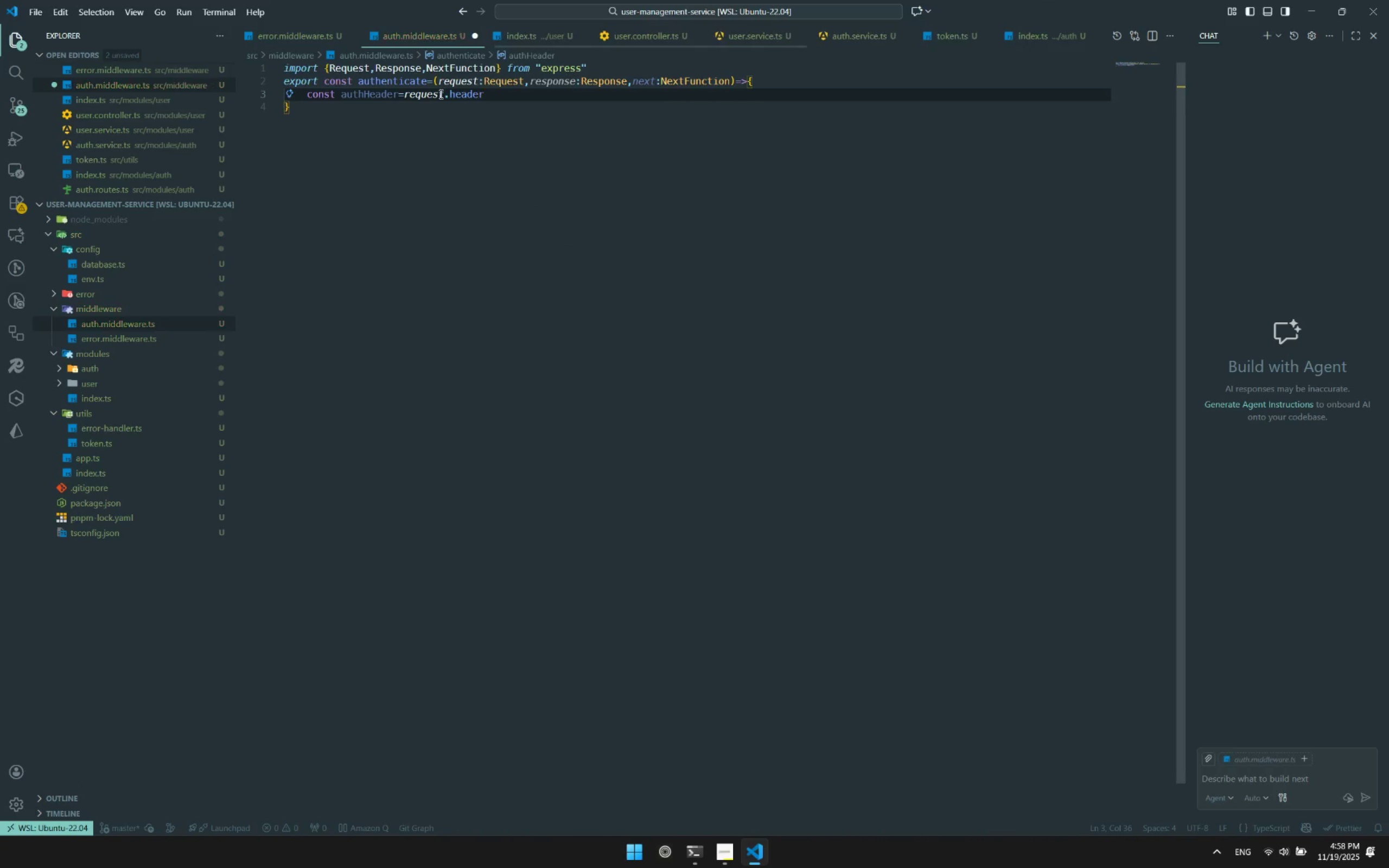 
type(.authorization)
 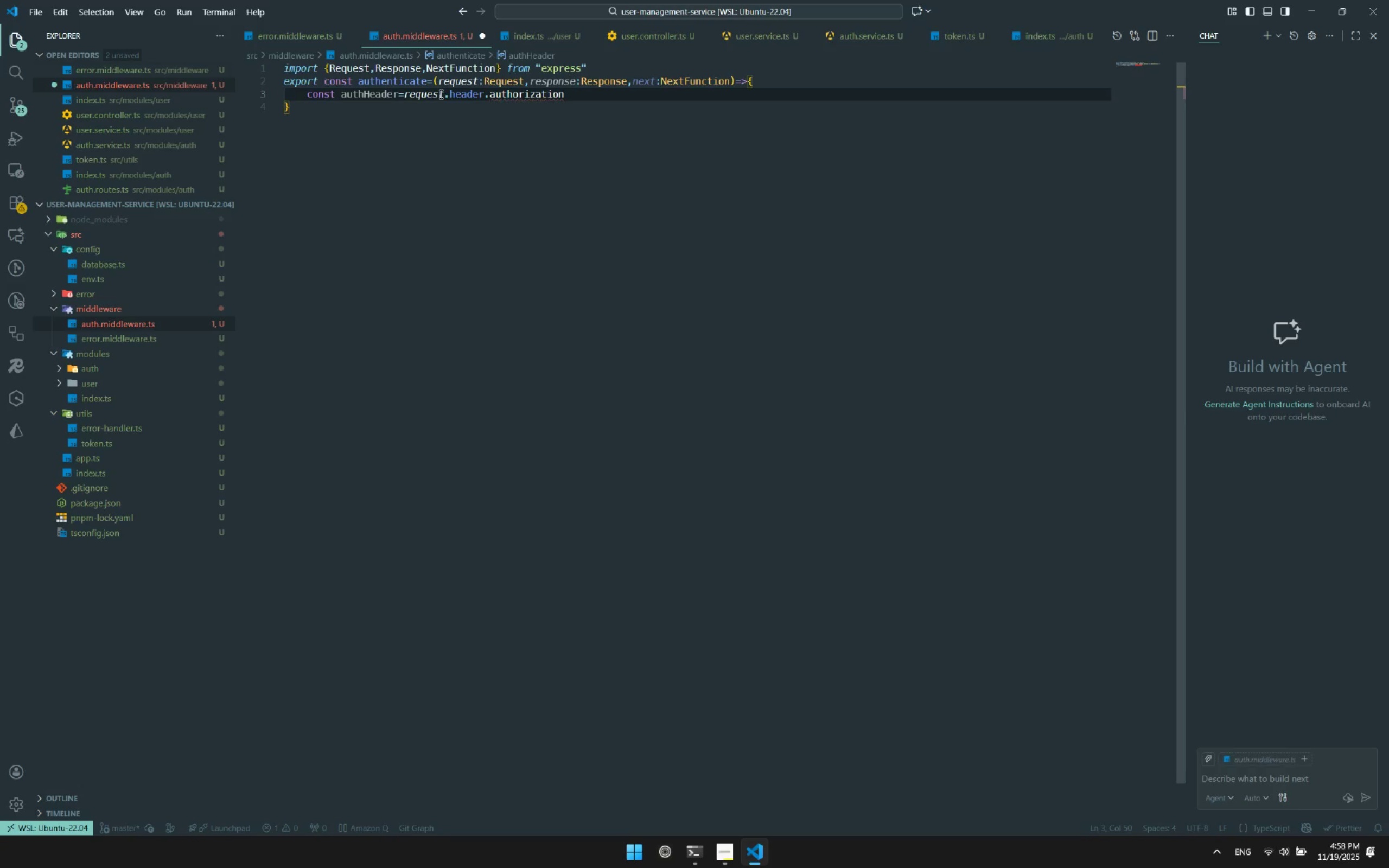 
key(Control+Period)
 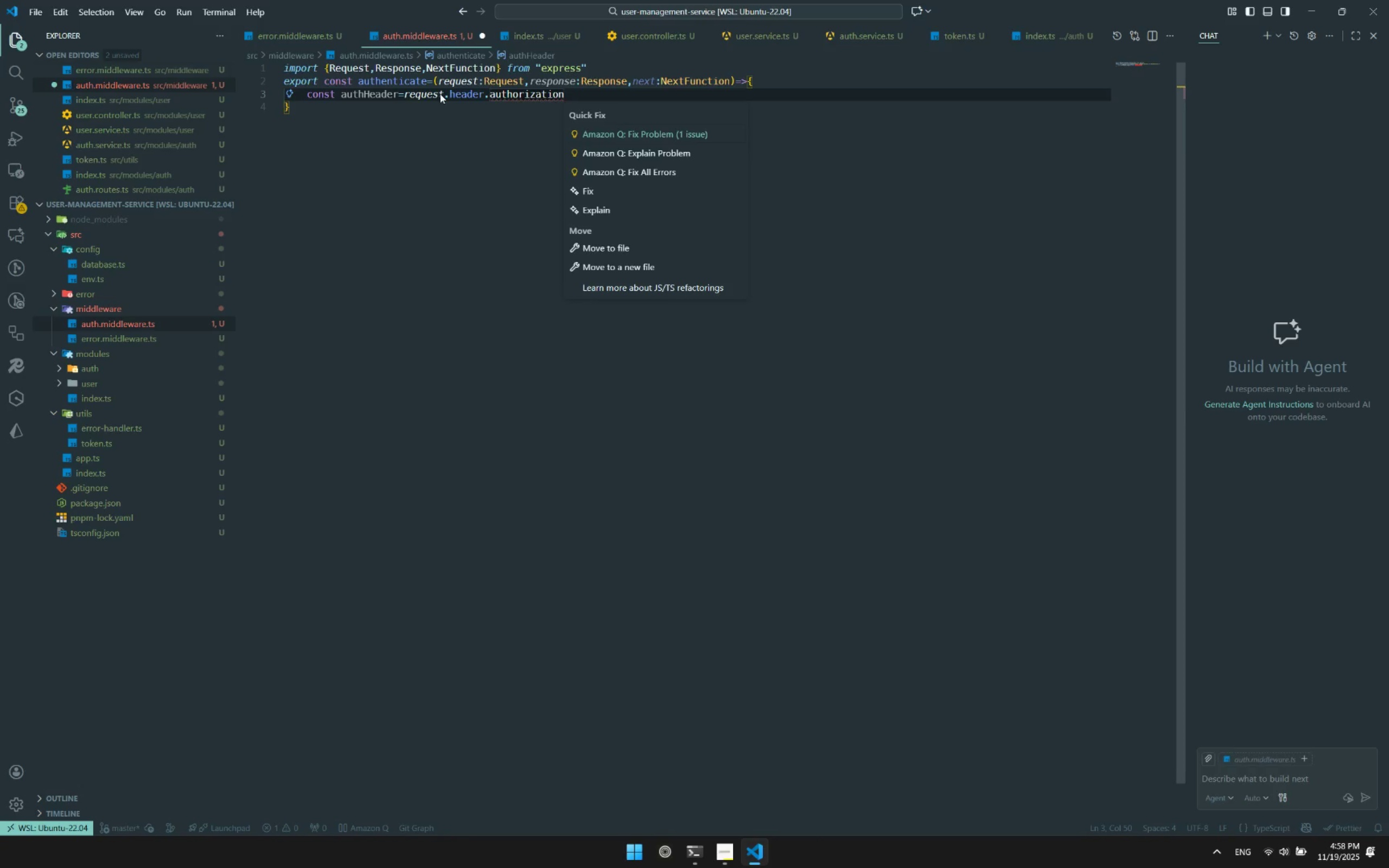 
key(ArrowDown)
 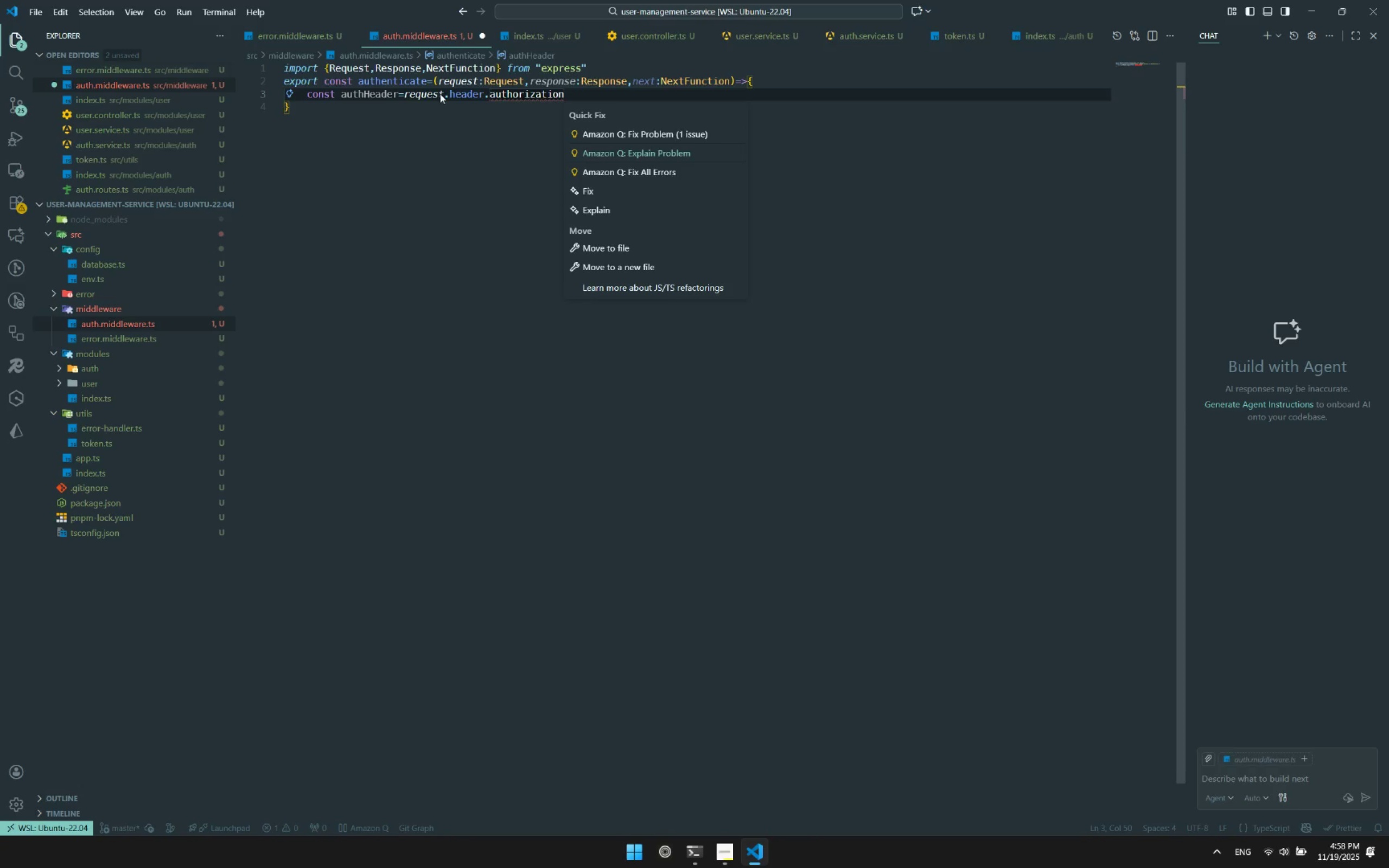 
key(ArrowDown)
 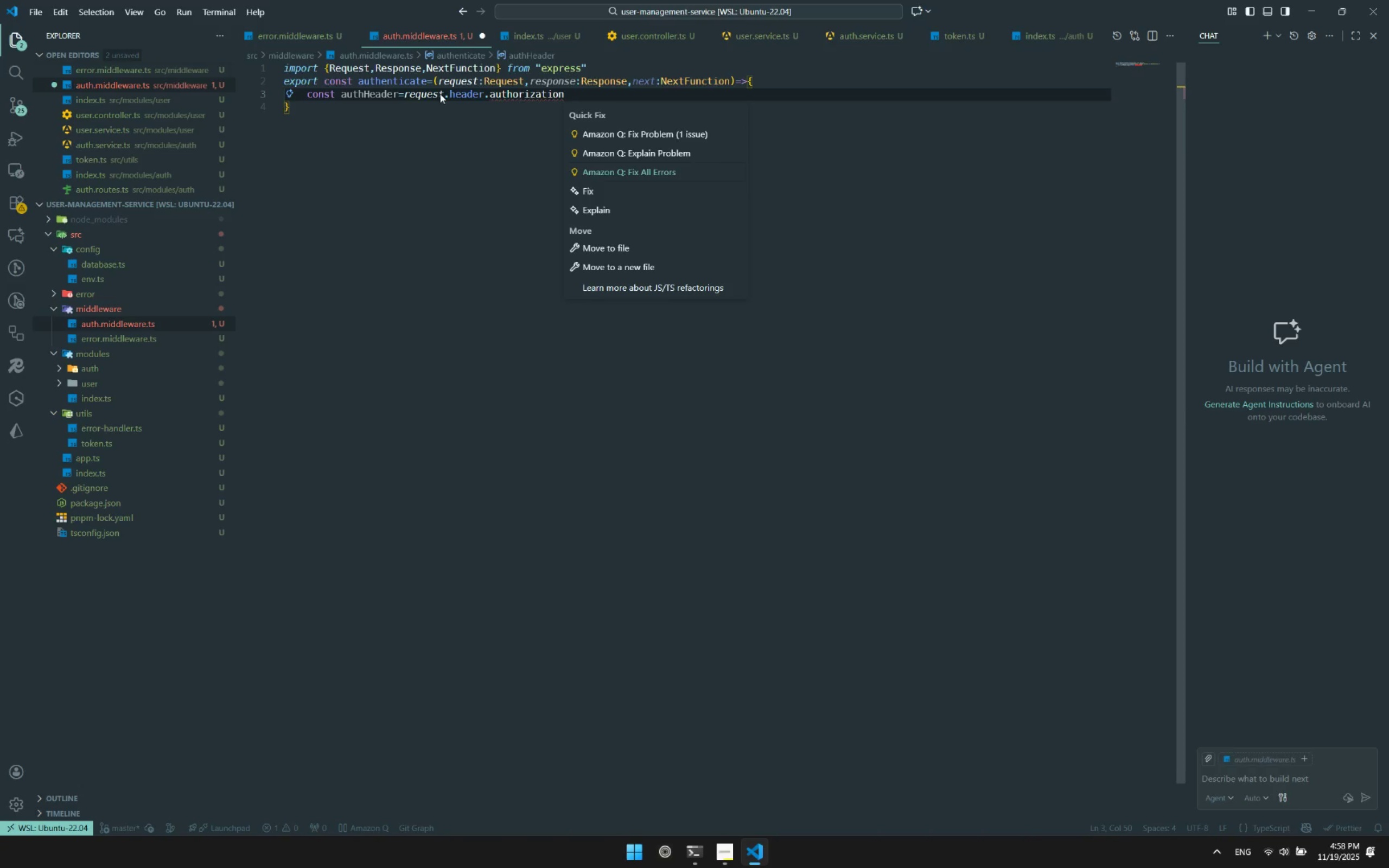 
key(ArrowUp)
 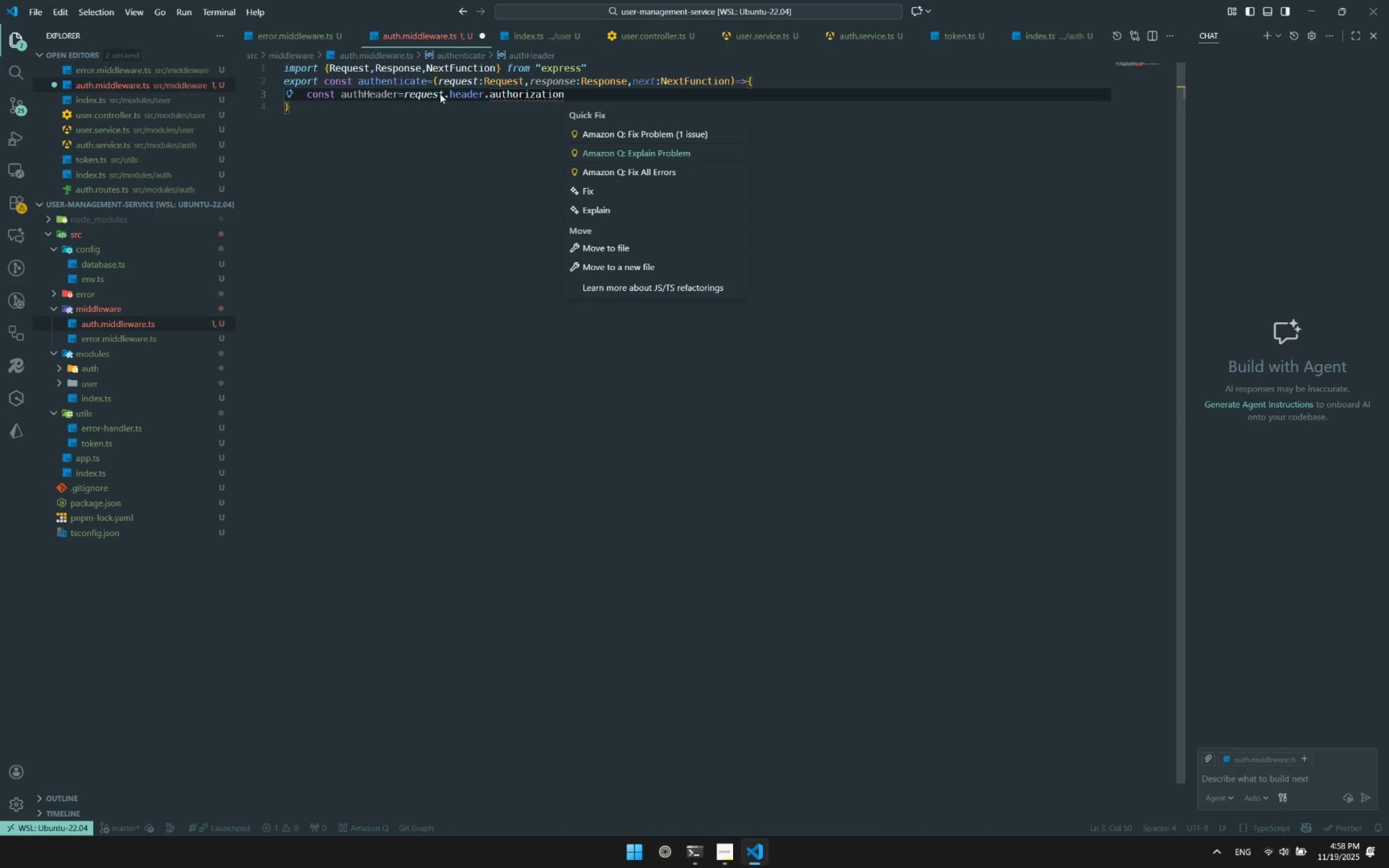 
key(ArrowUp)
 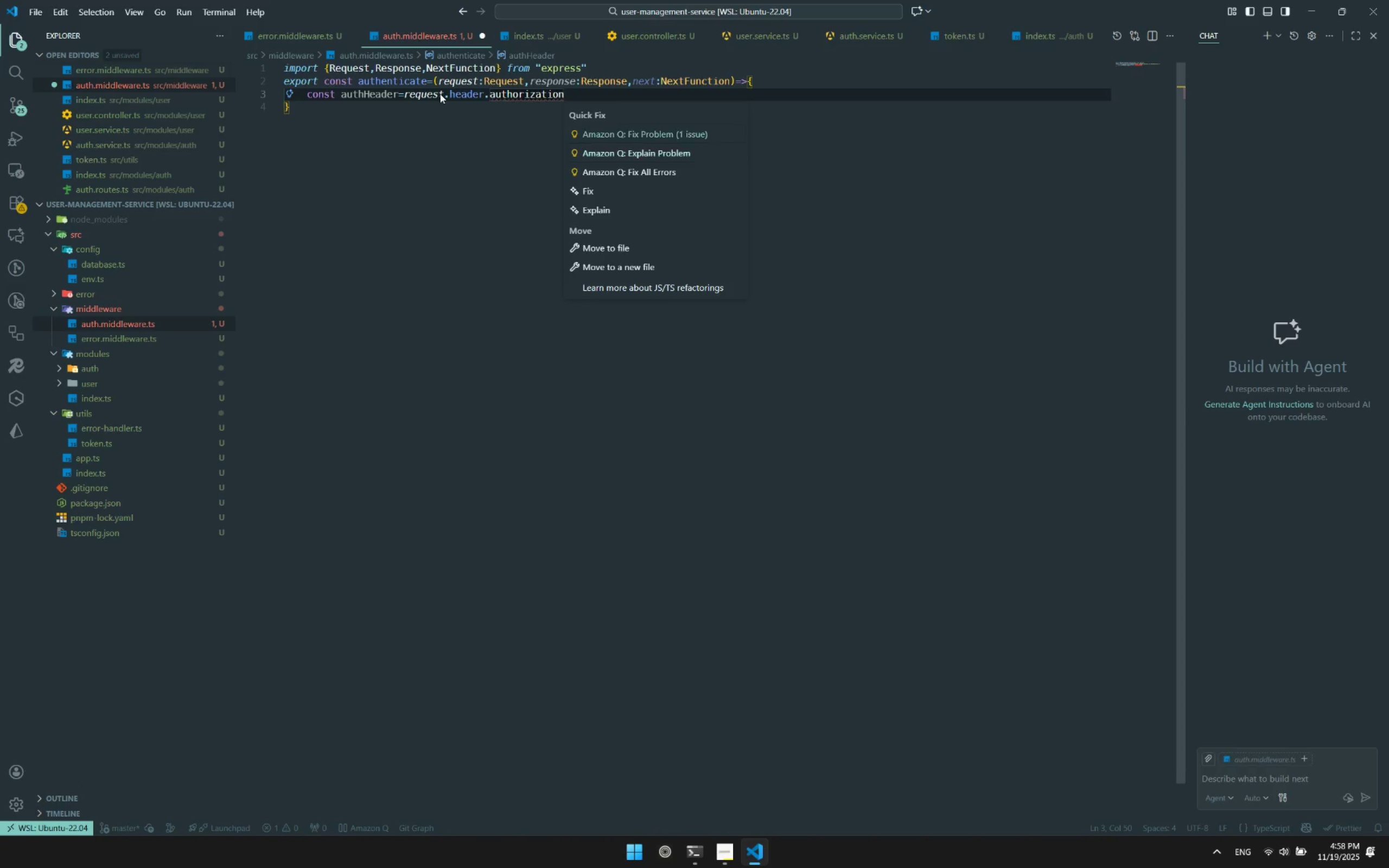 
key(ArrowDown)
 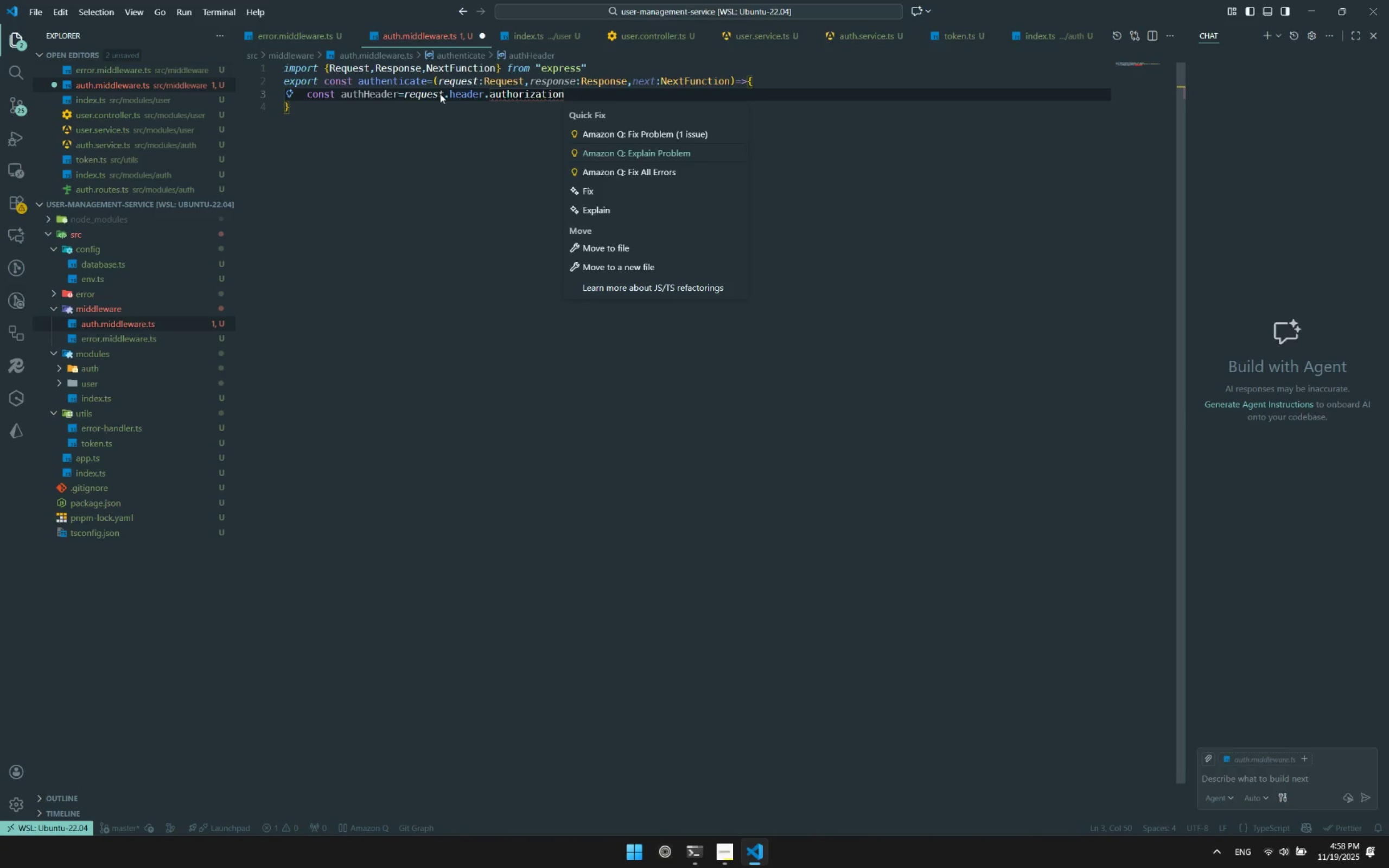 
key(ArrowDown)
 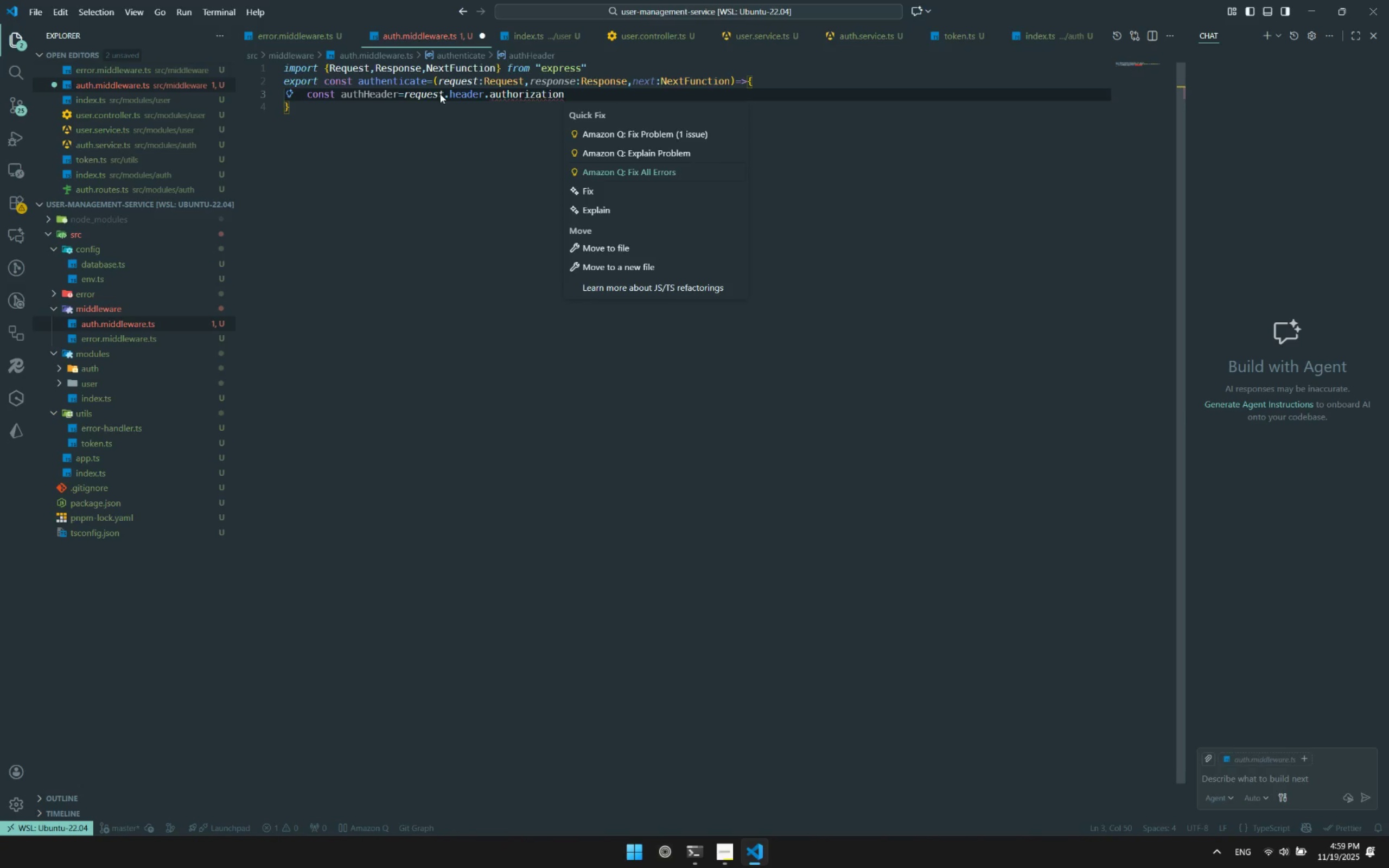 
key(Escape)
 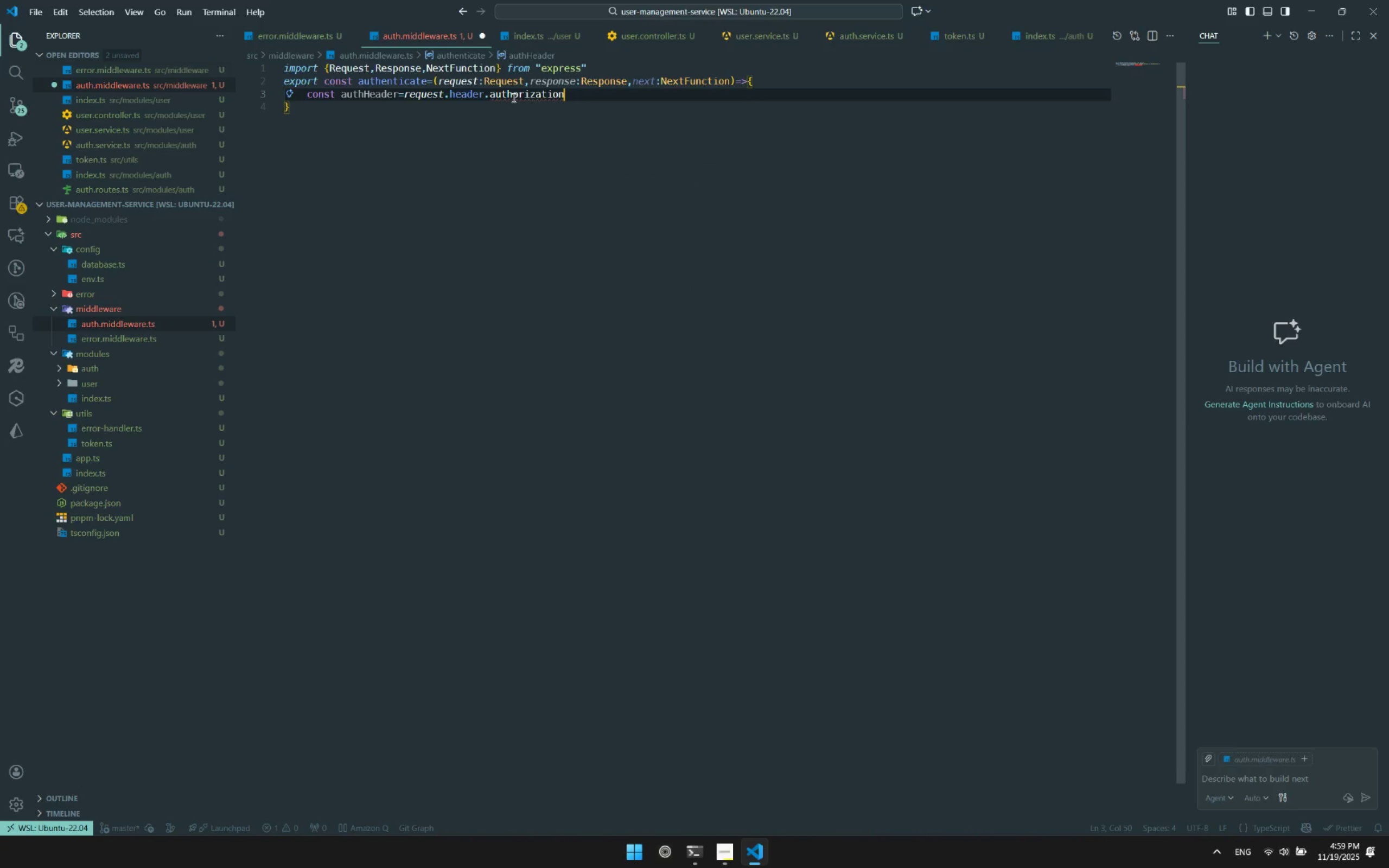 
left_click([493, 110])
 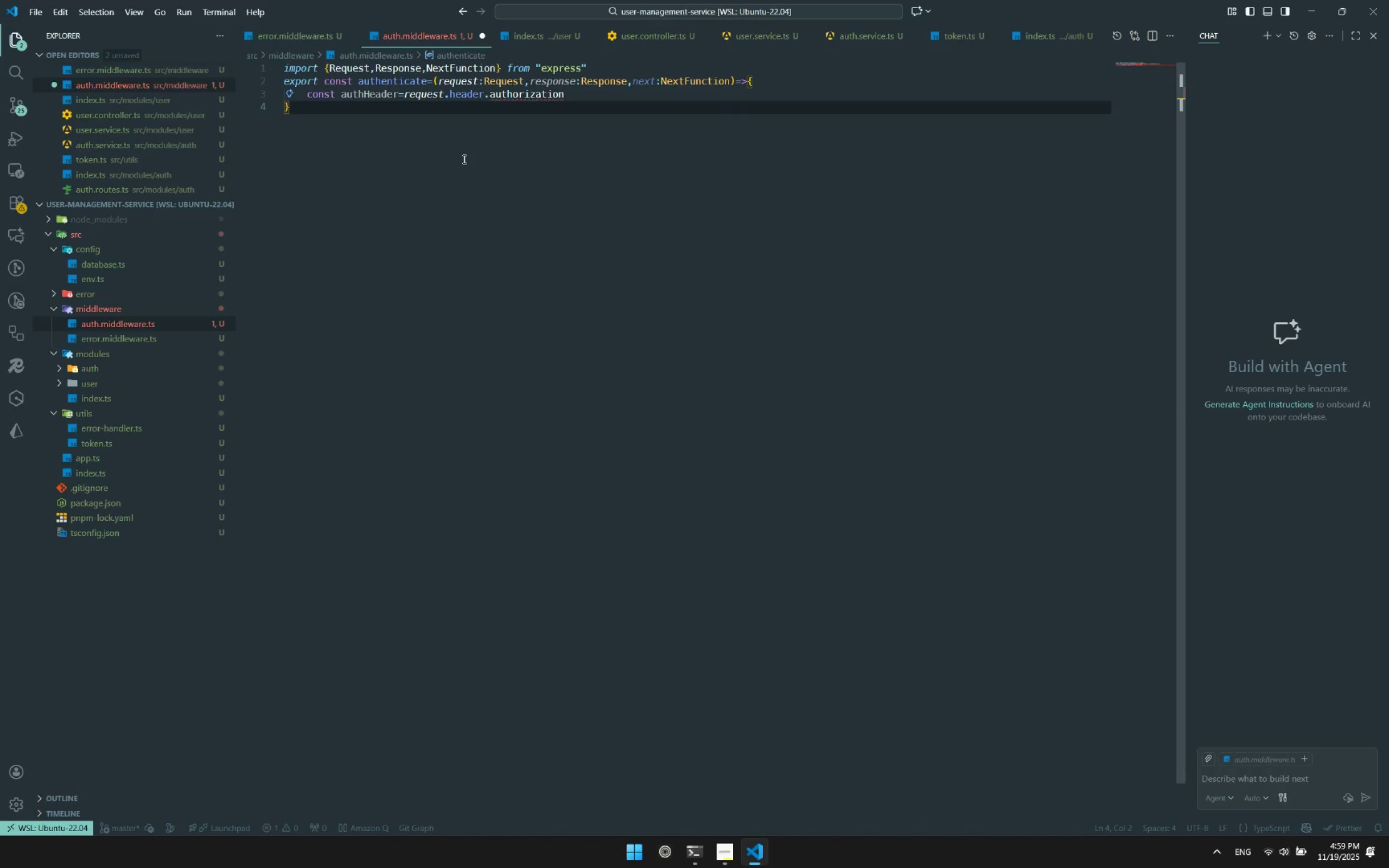 
left_click([462, 160])
 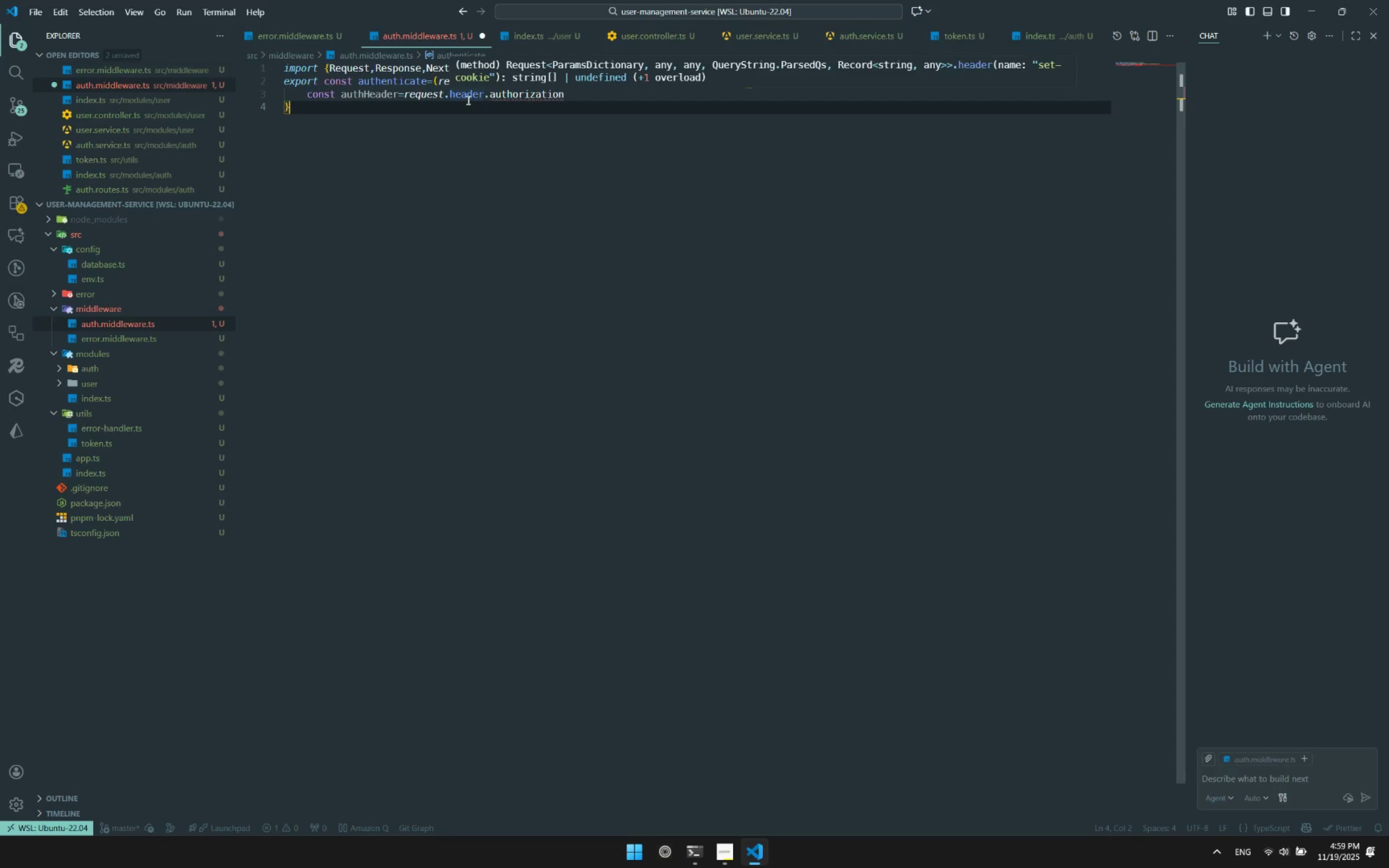 
double_click([467, 100])
 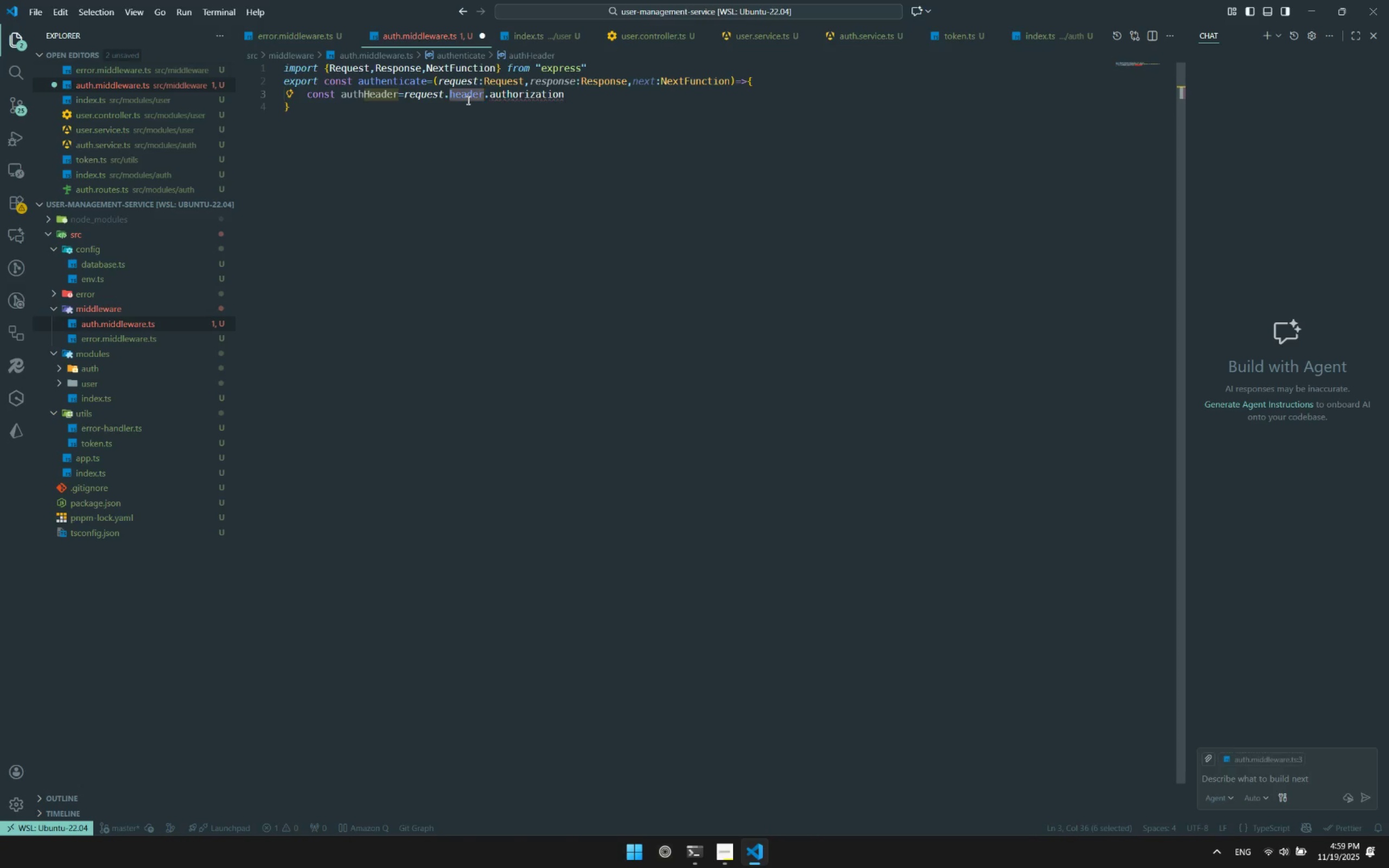 
key(Control+Space)
 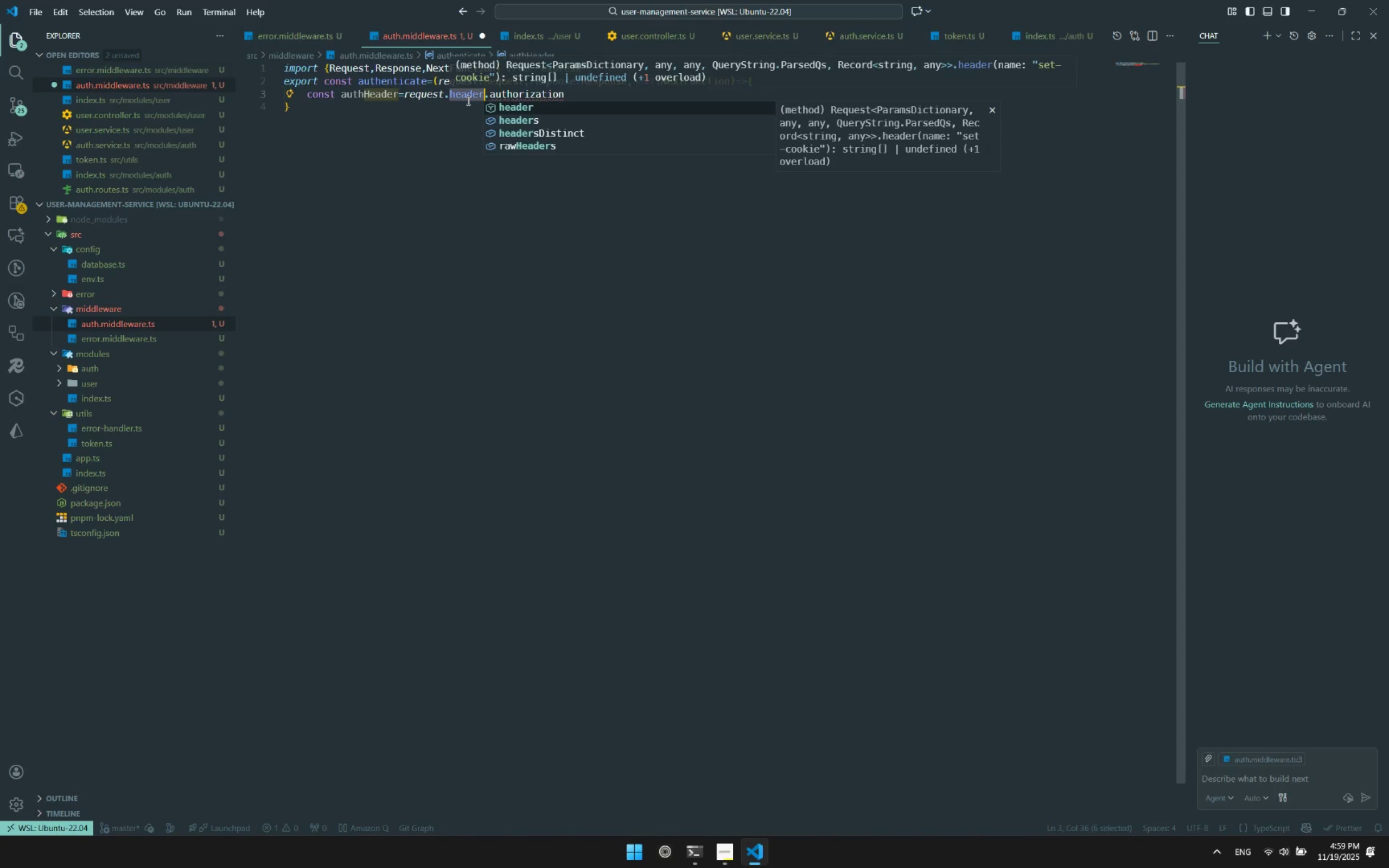 
key(ArrowDown)
 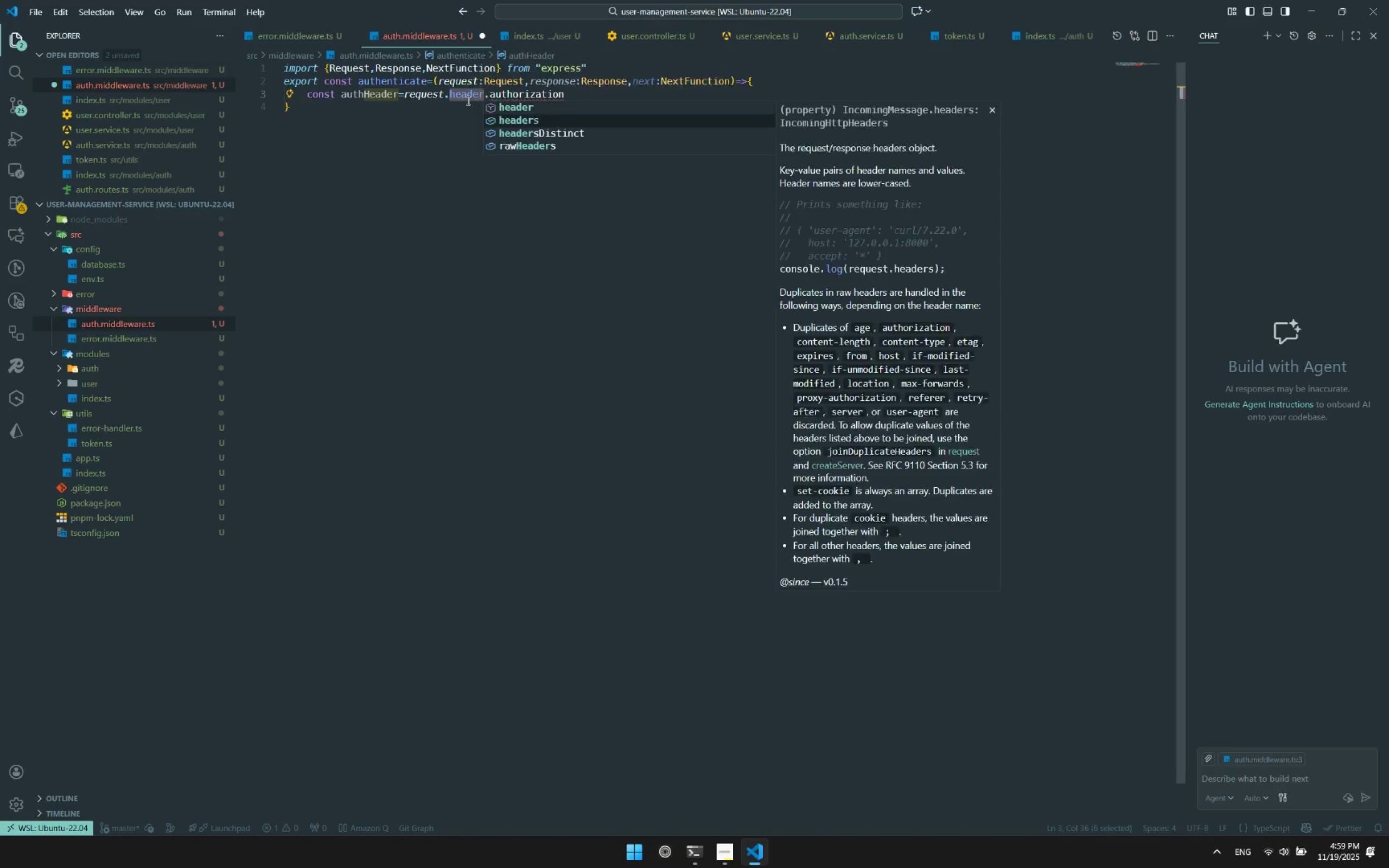 
key(Enter)
 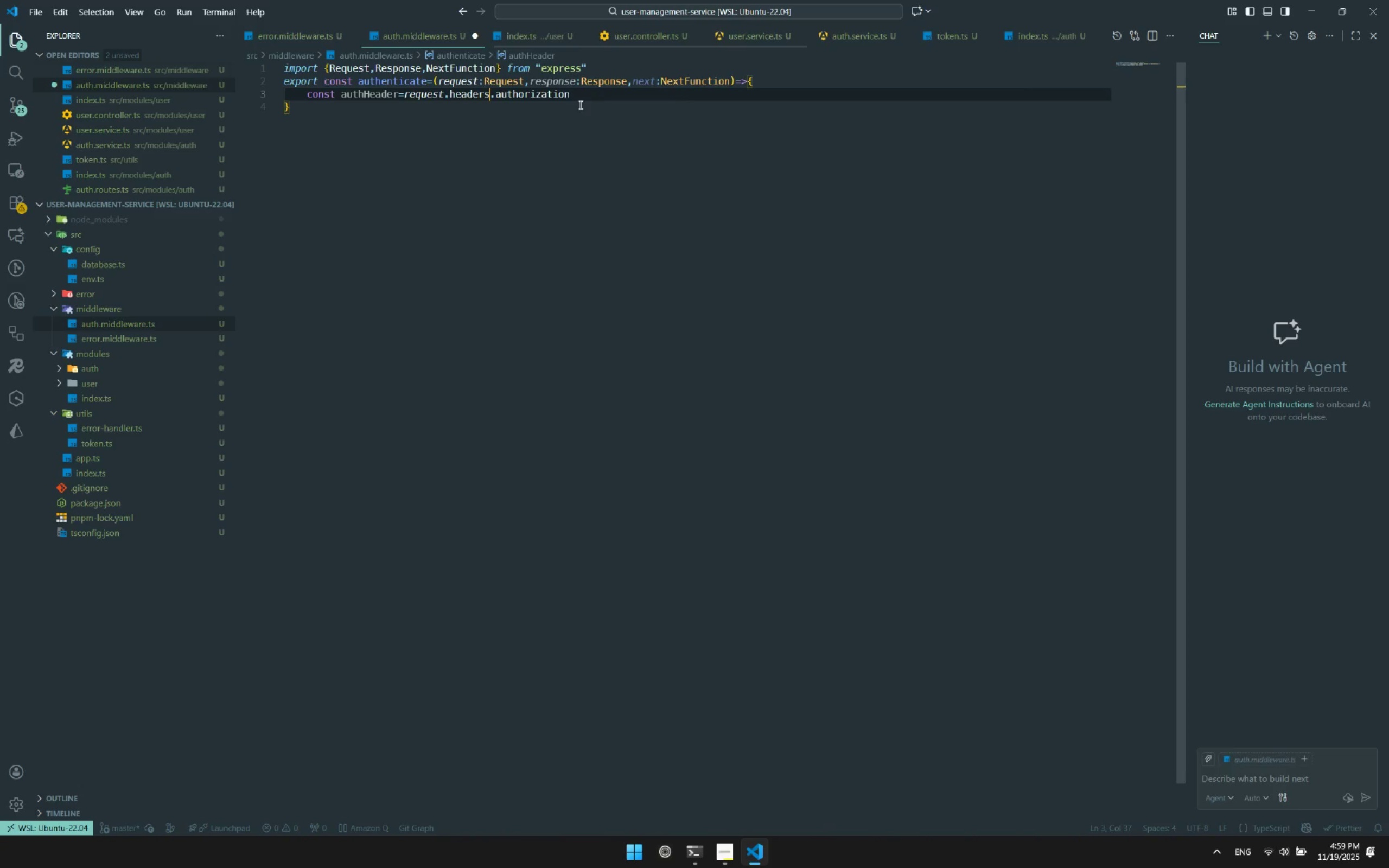 
left_click([595, 96])
 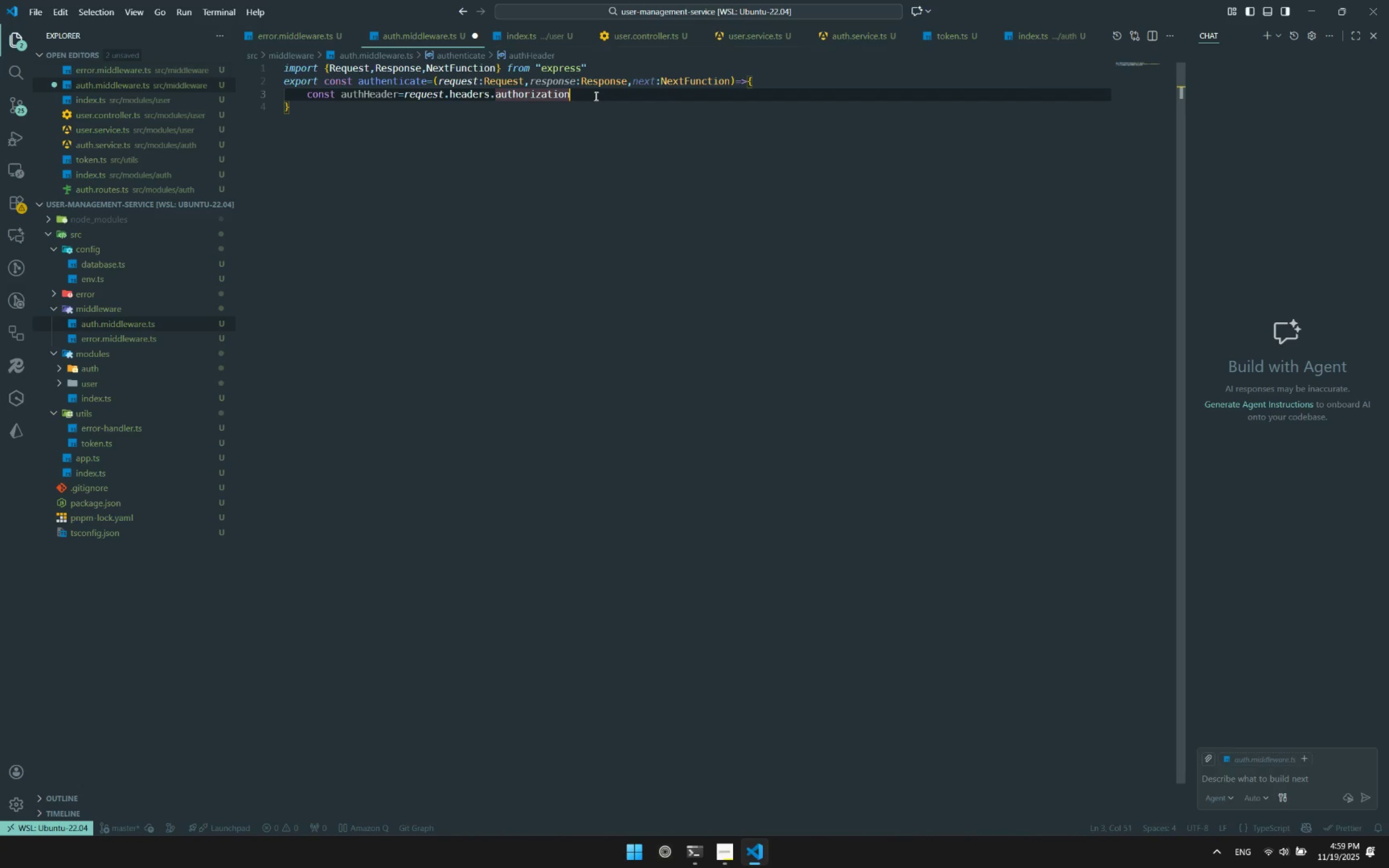 
key(Enter)
 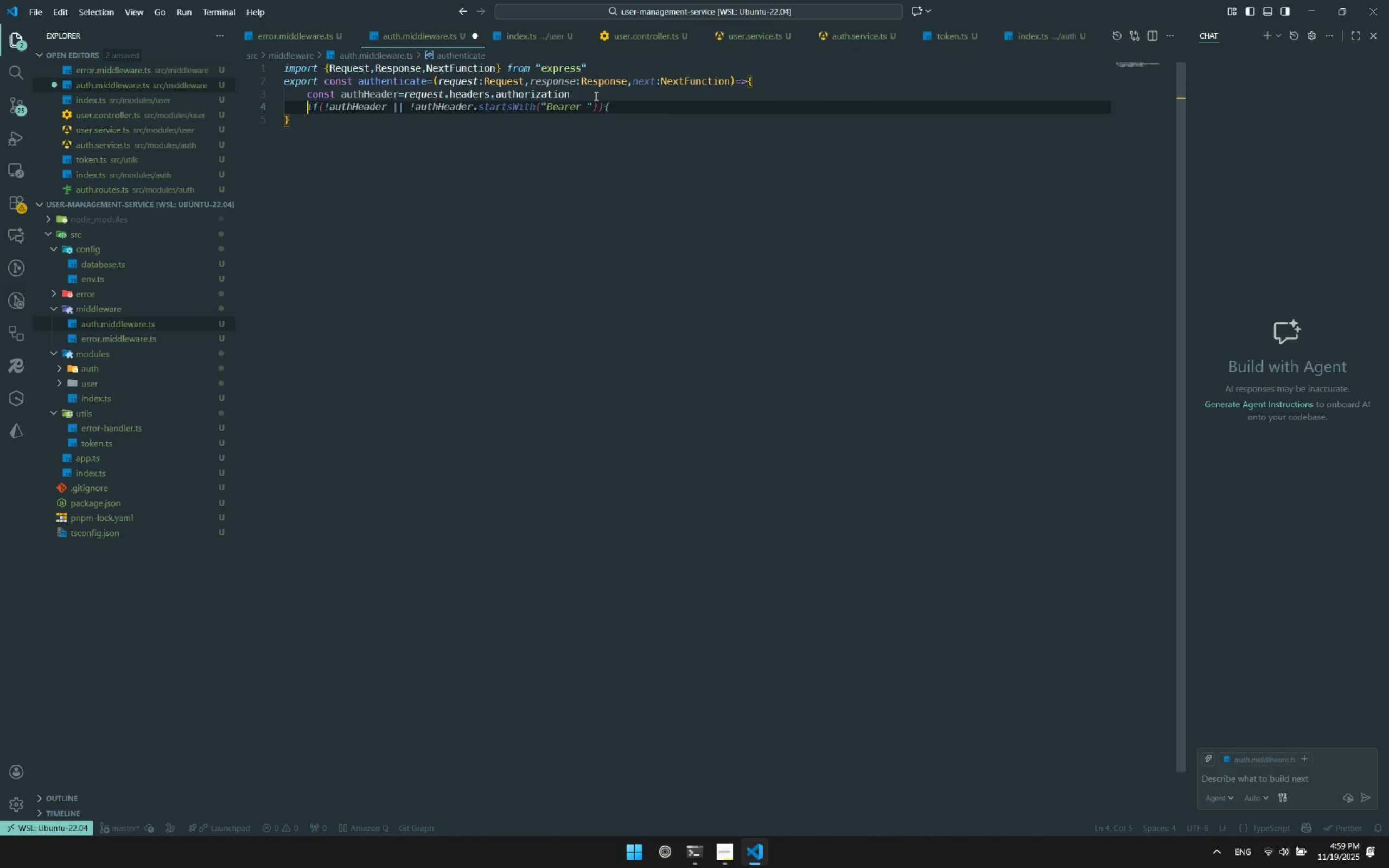 
type(if(!auth)
 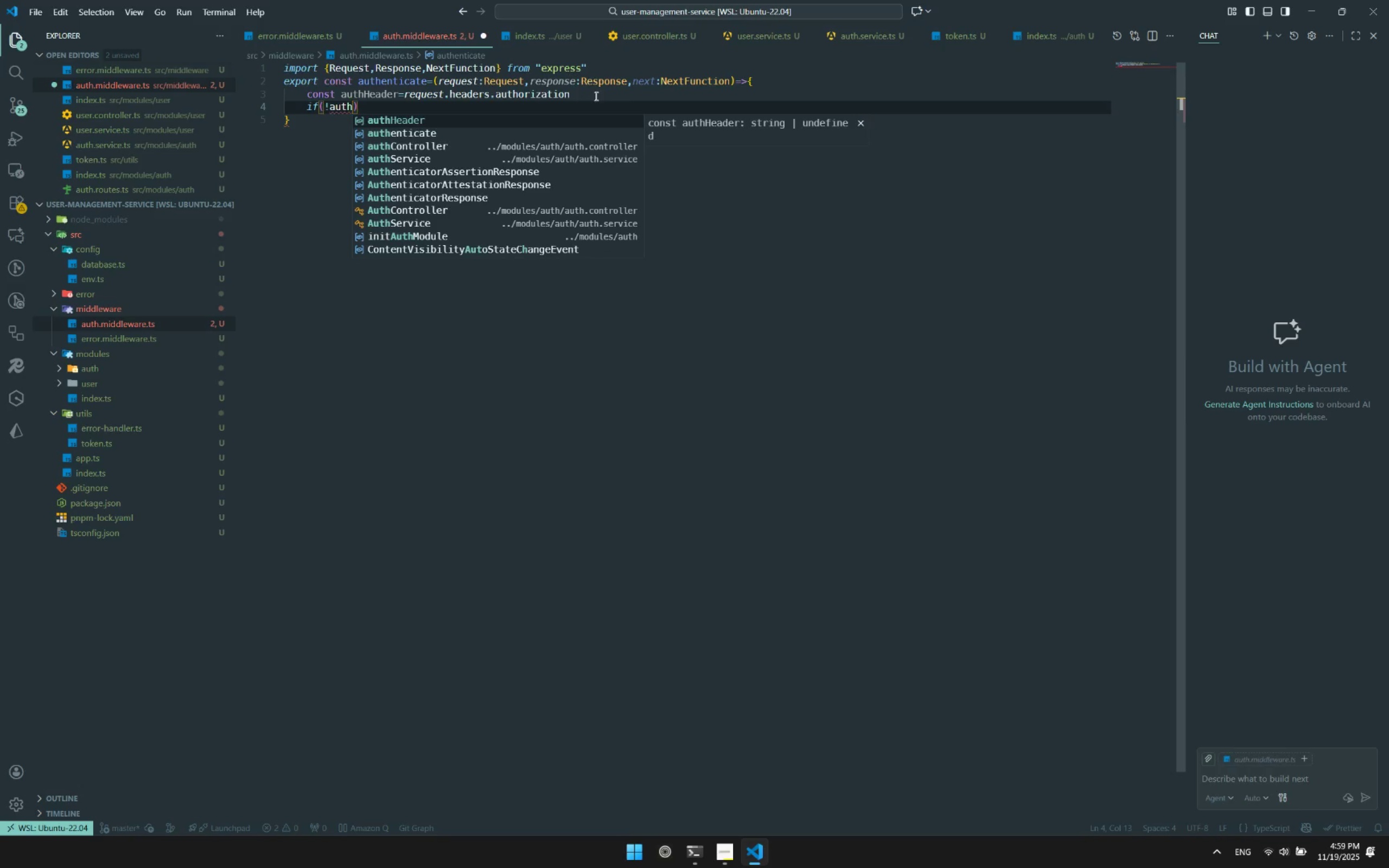 
key(ArrowDown)
 